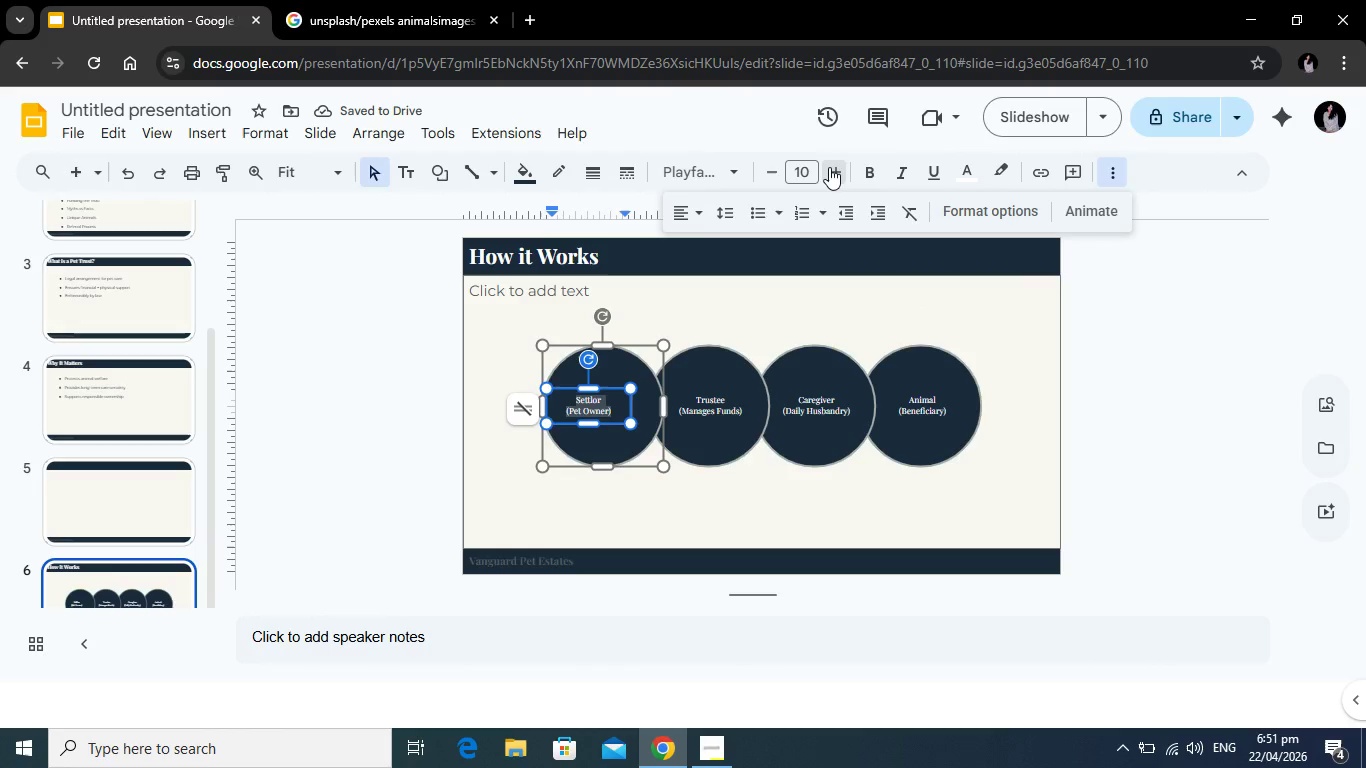 
double_click([829, 167])
 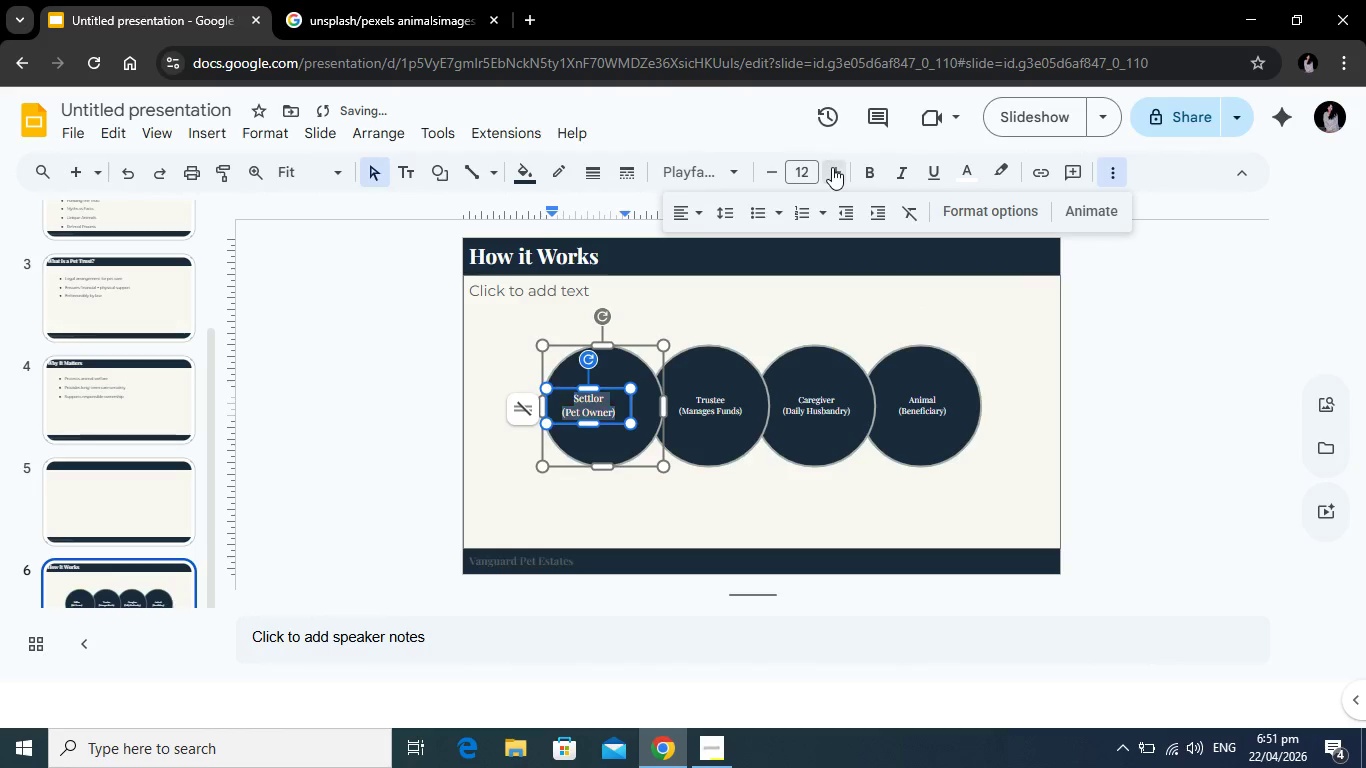 
triple_click([832, 167])
 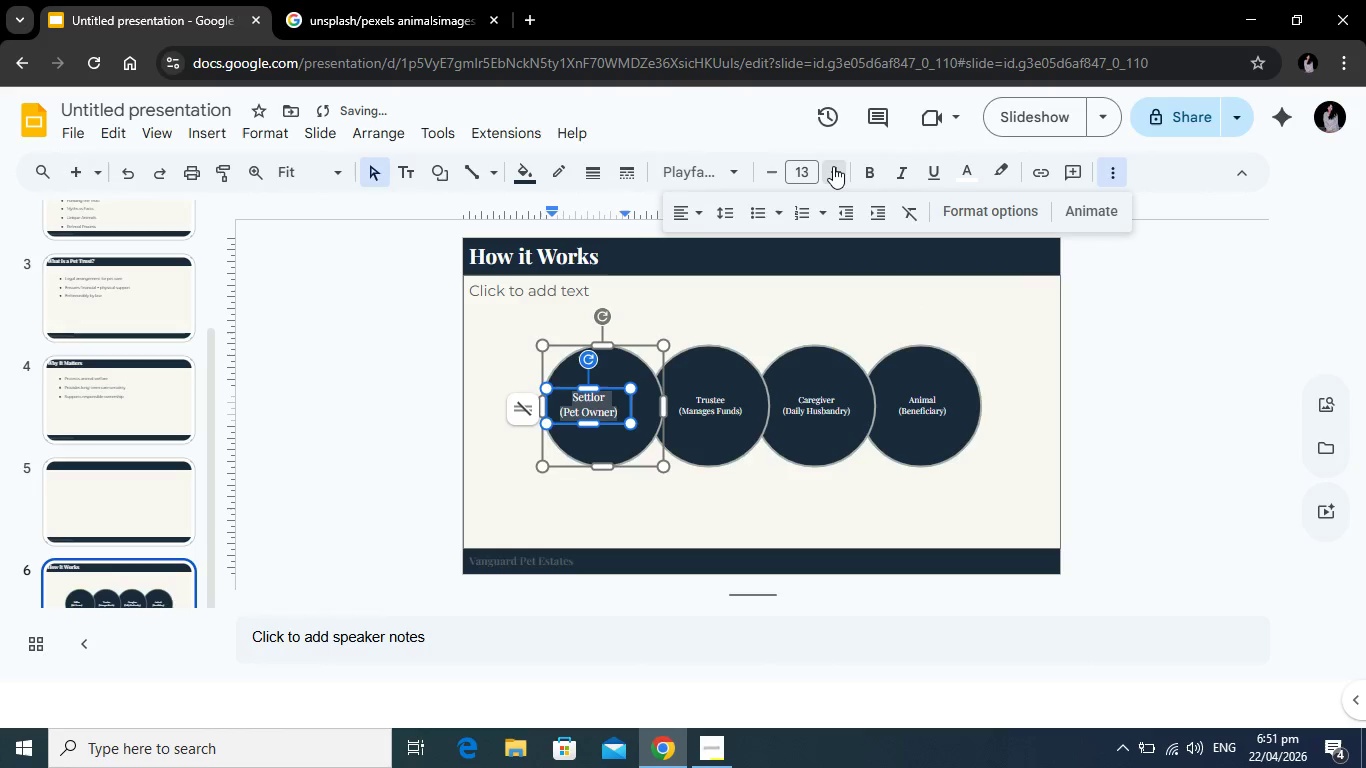 
left_click([833, 166])
 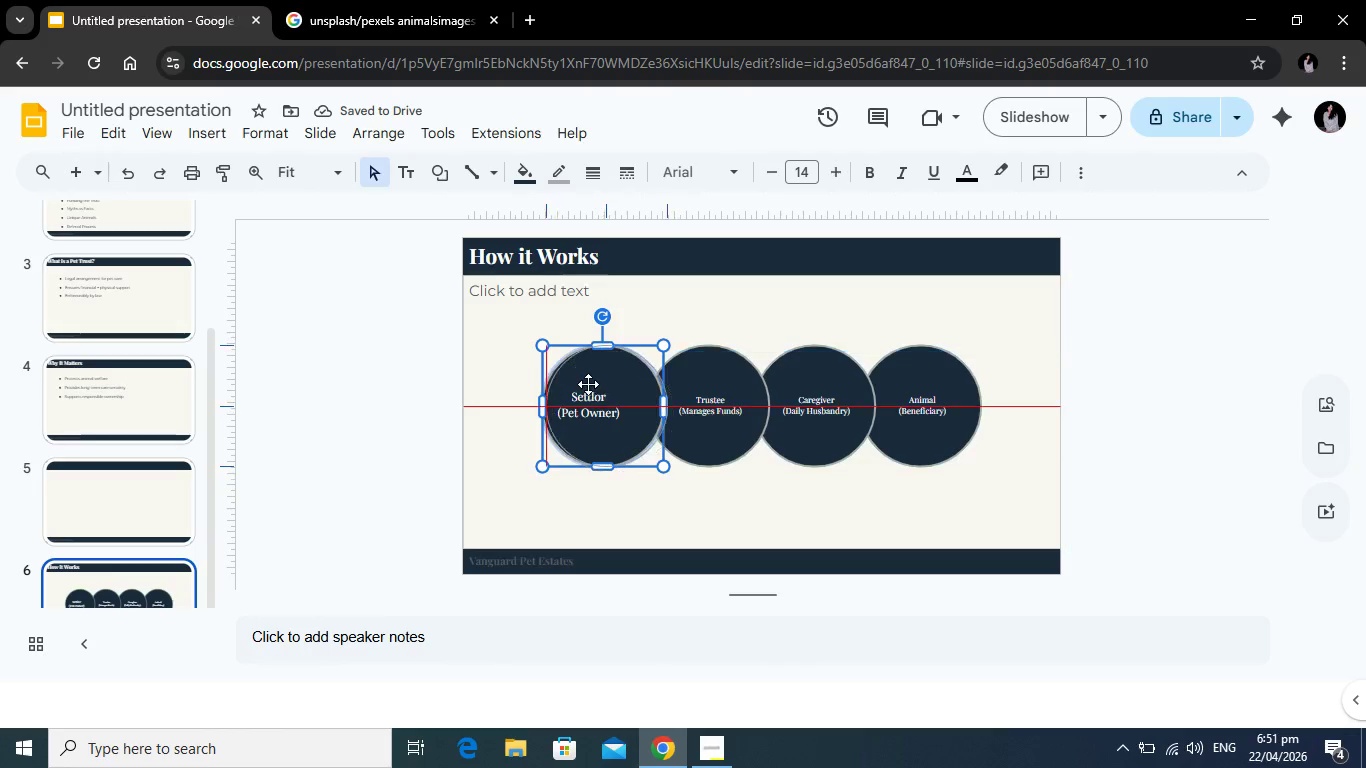 
wait(6.66)
 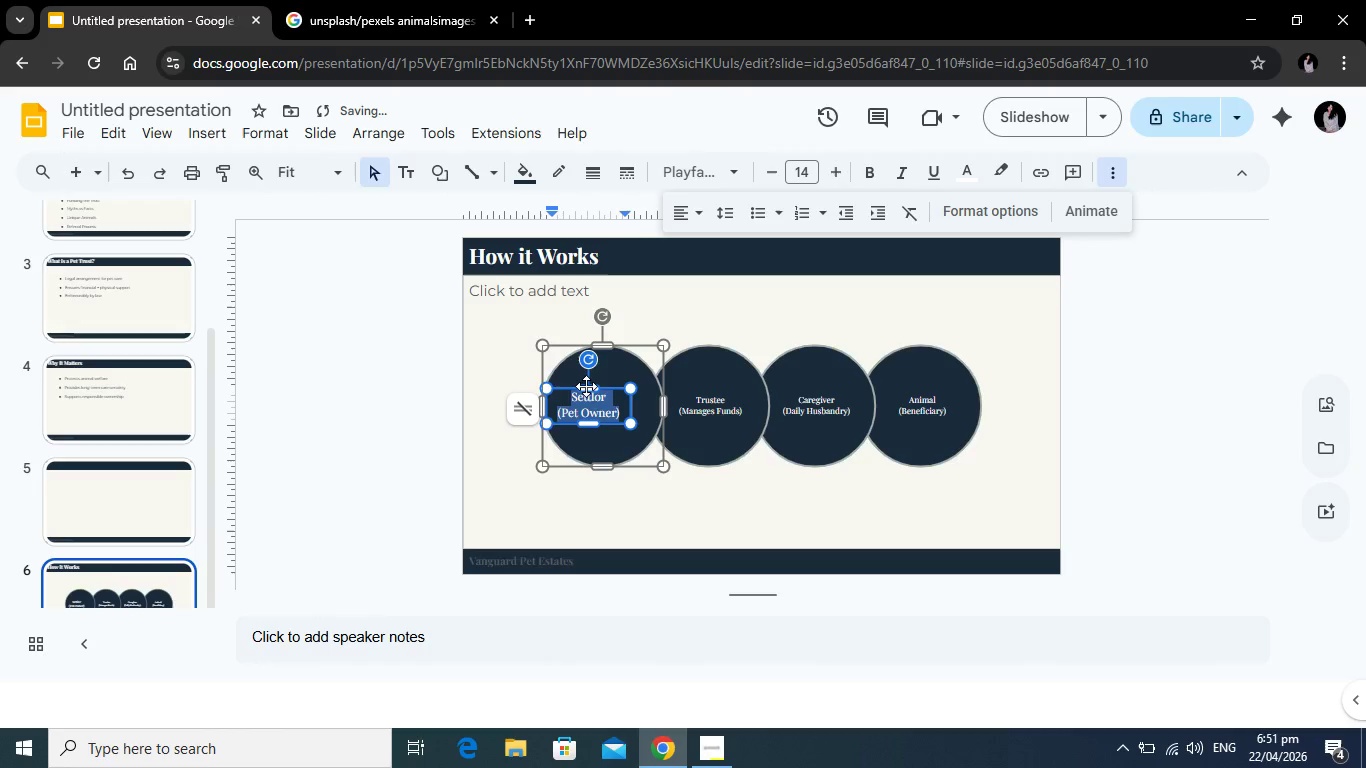 
left_click([592, 412])
 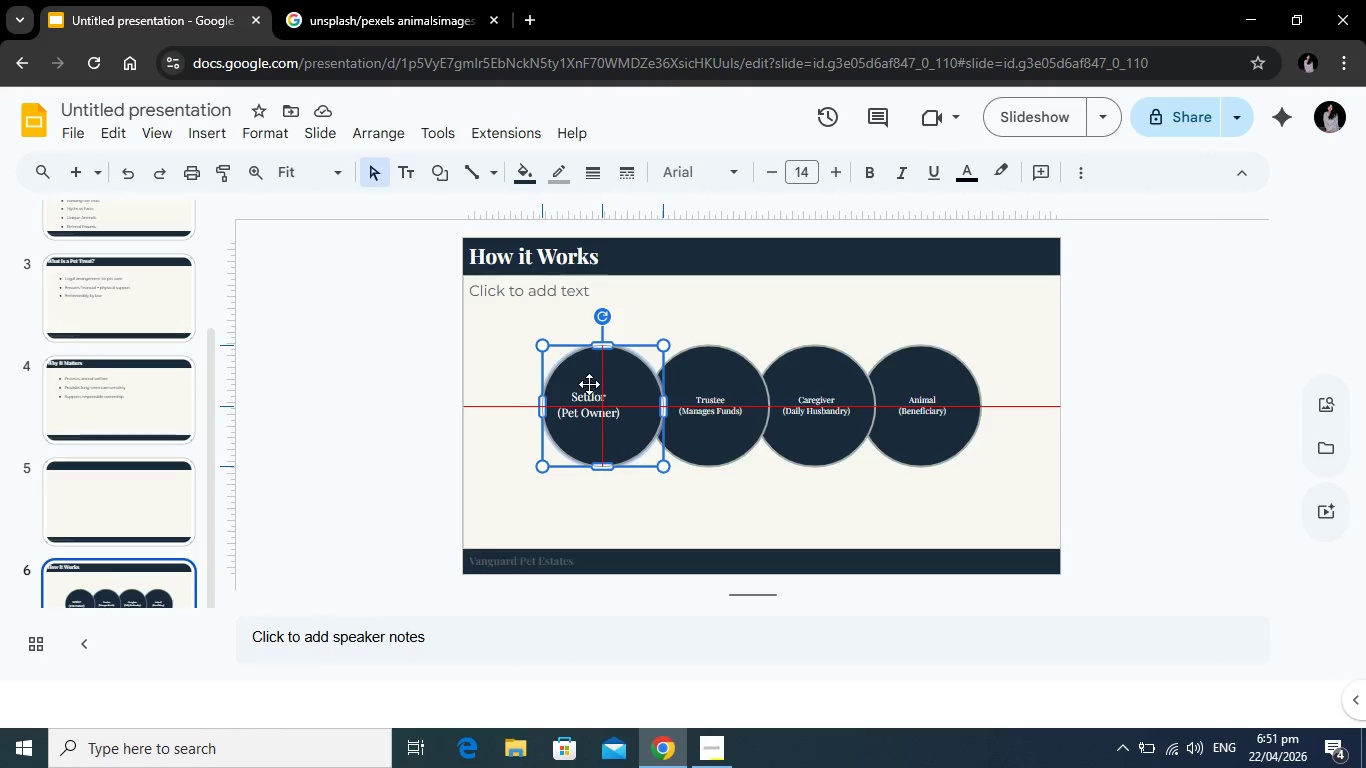 
left_click([595, 409])
 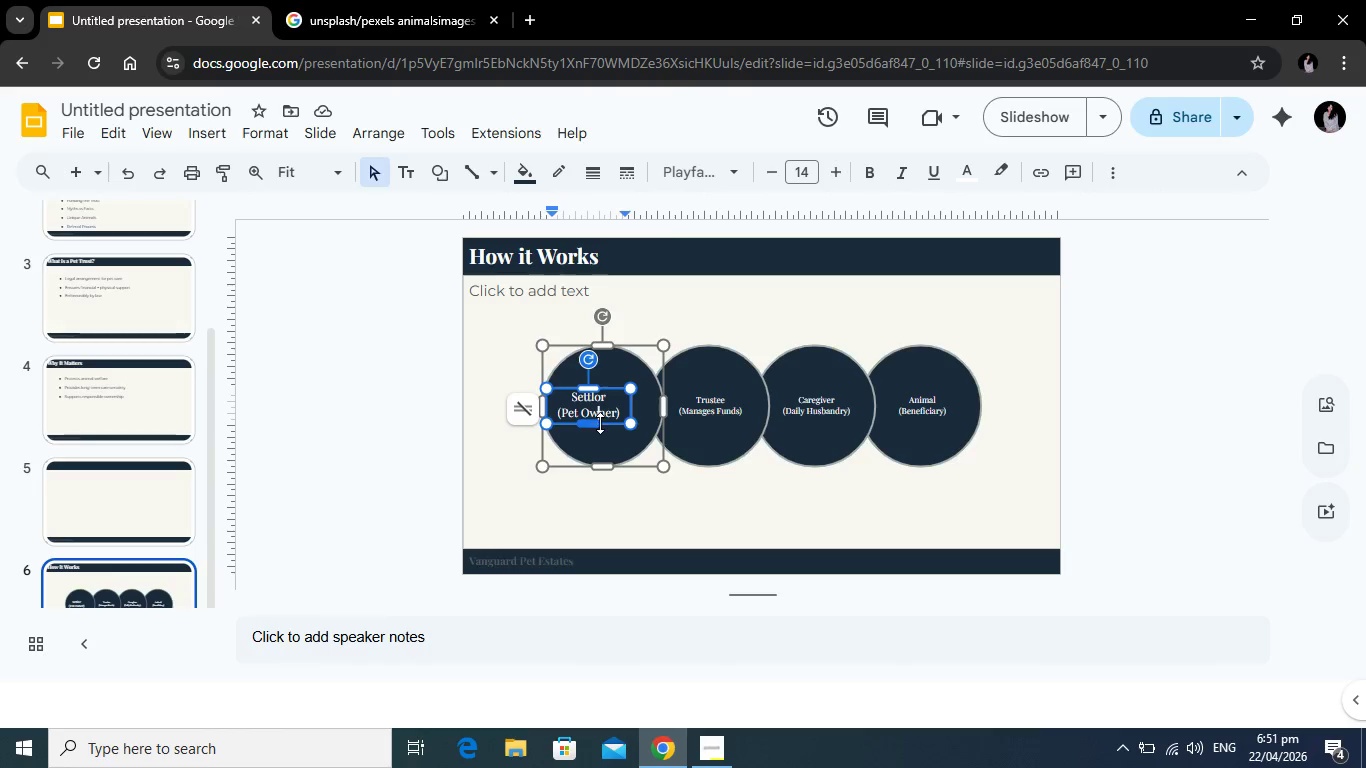 
left_click([600, 423])
 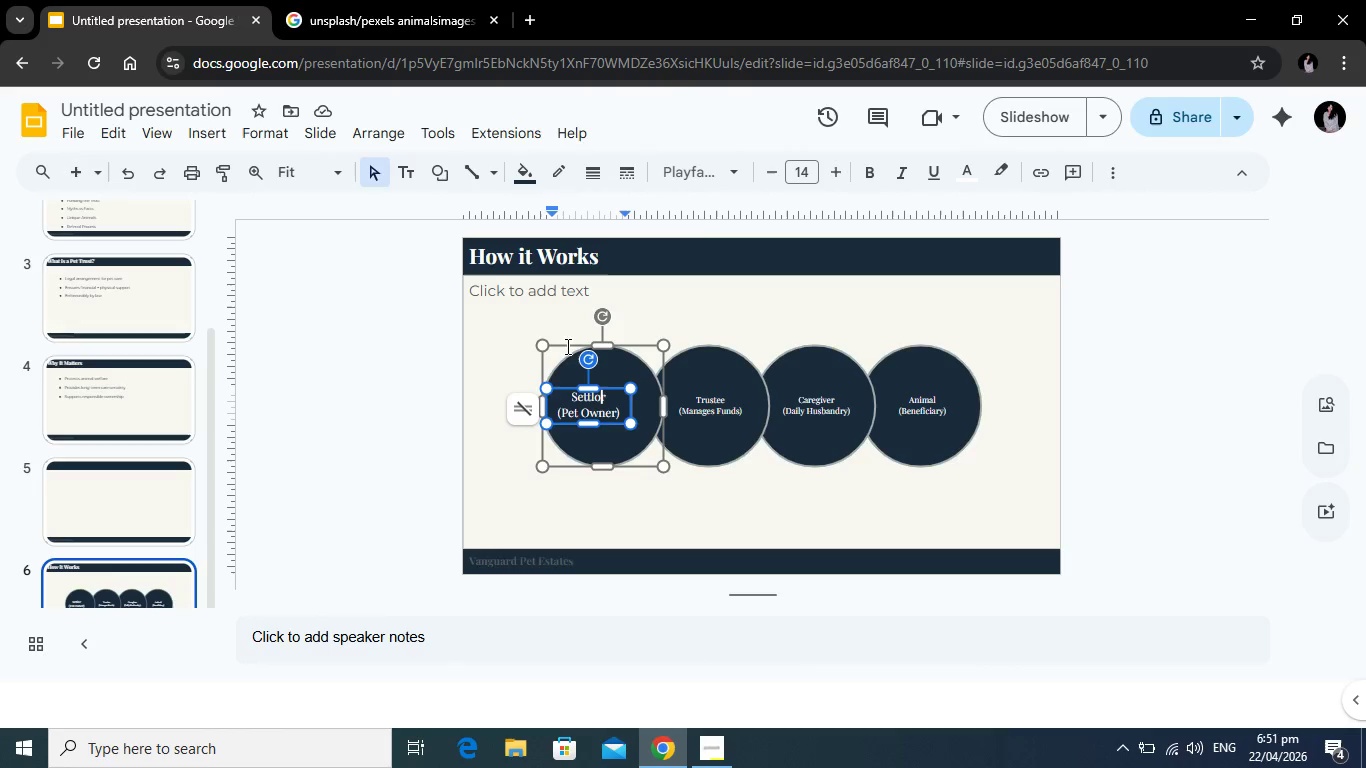 
left_click([514, 361])
 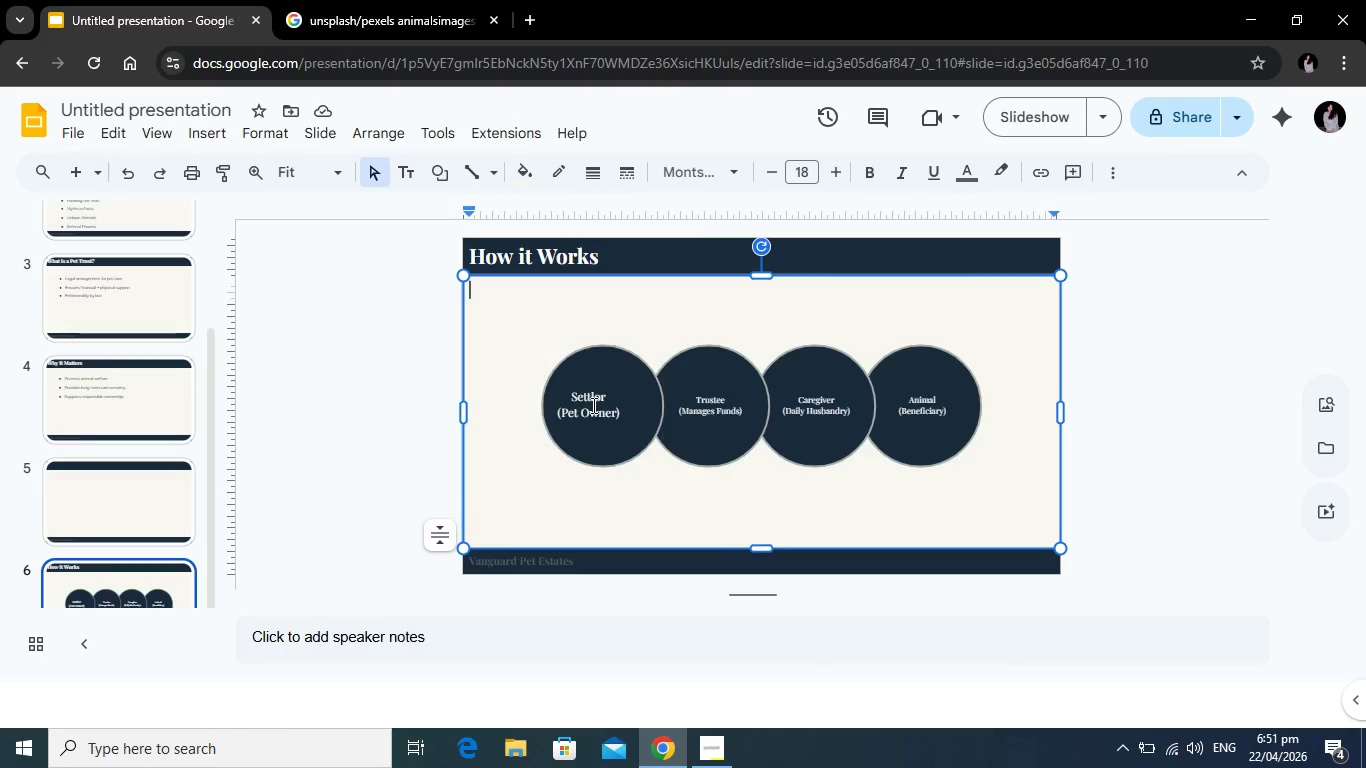 
left_click([592, 405])
 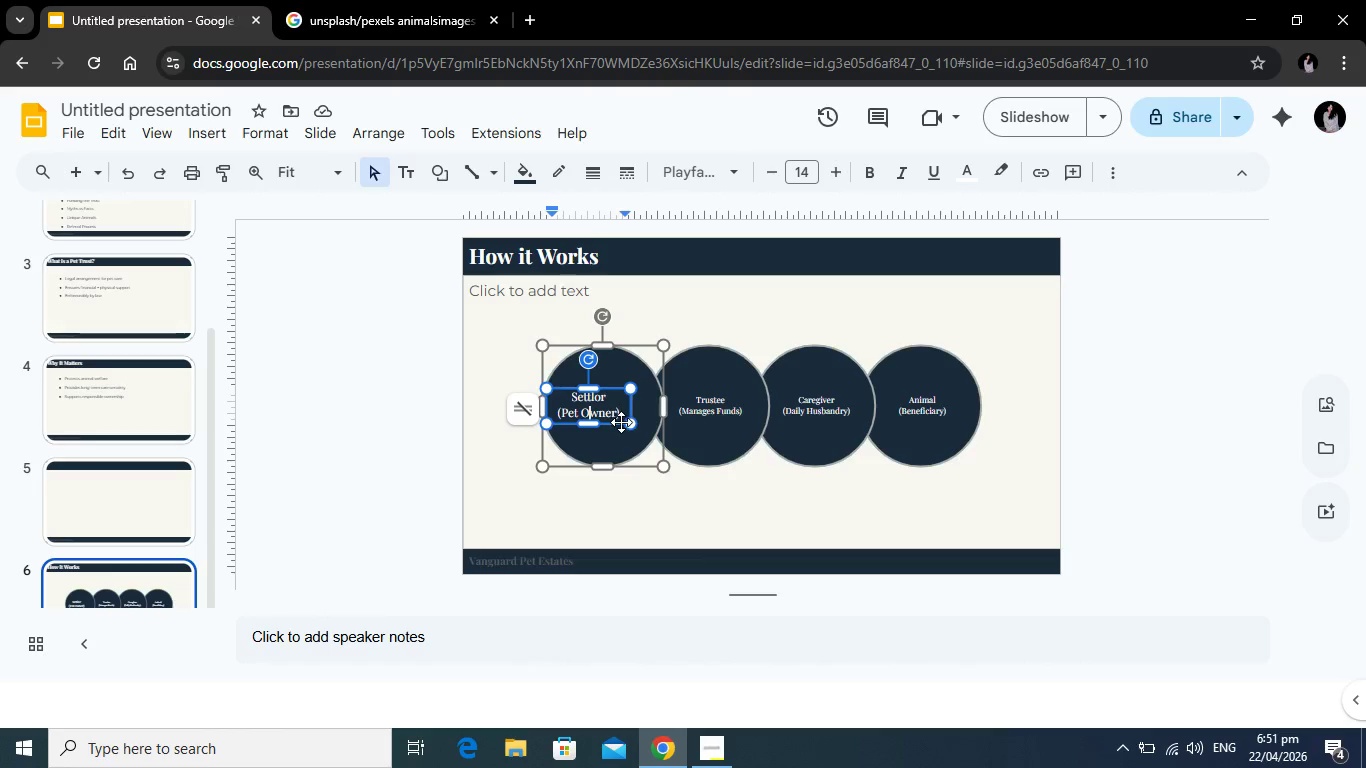 
left_click_drag(start_coordinate=[621, 422], to_coordinate=[639, 422])
 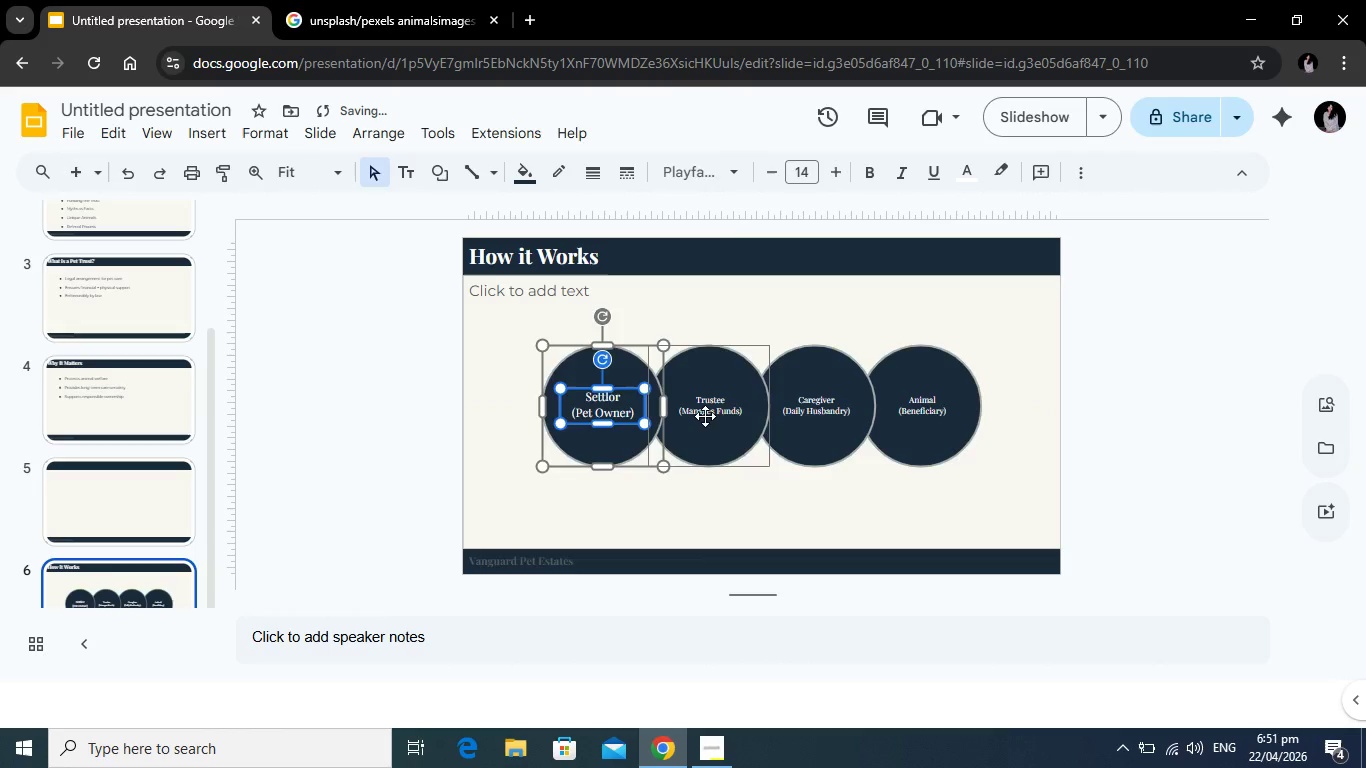 
left_click([705, 416])
 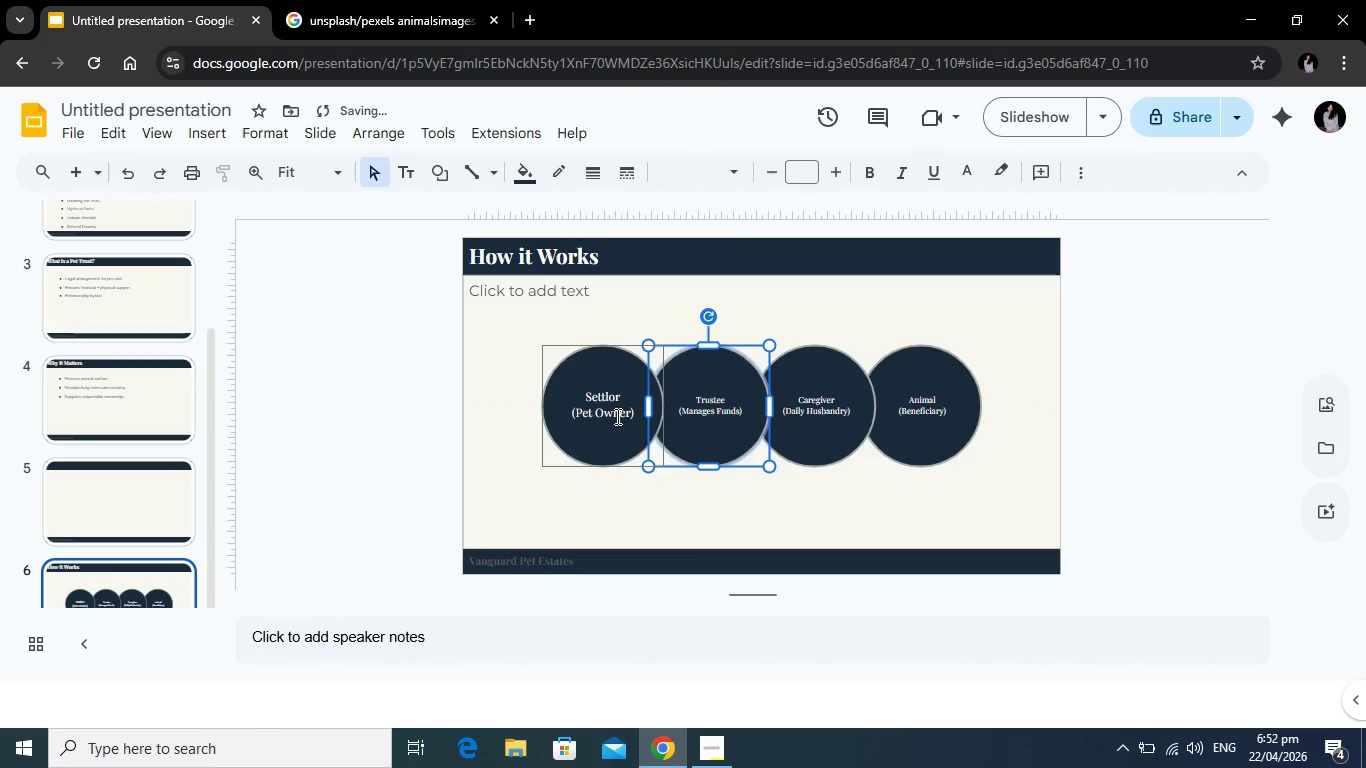 
left_click([616, 416])
 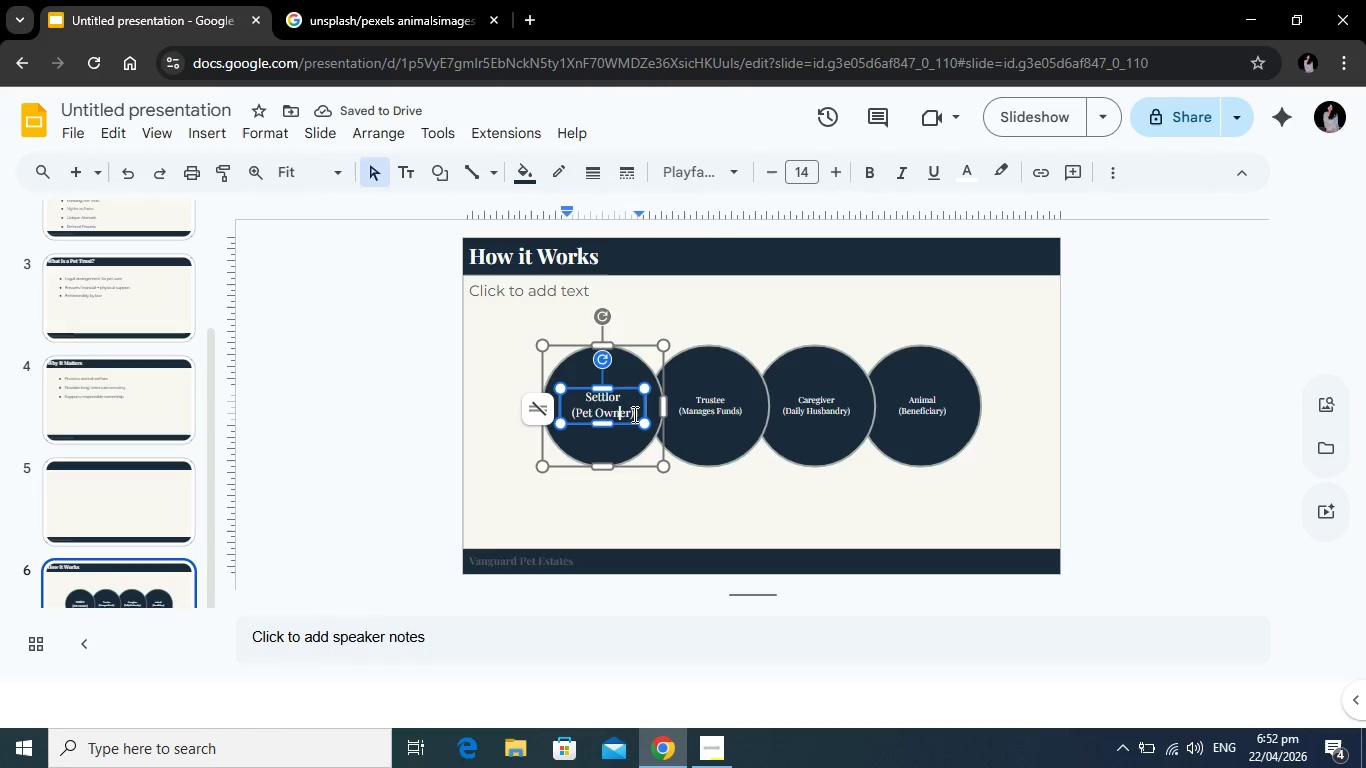 
left_click_drag(start_coordinate=[633, 412], to_coordinate=[572, 412])
 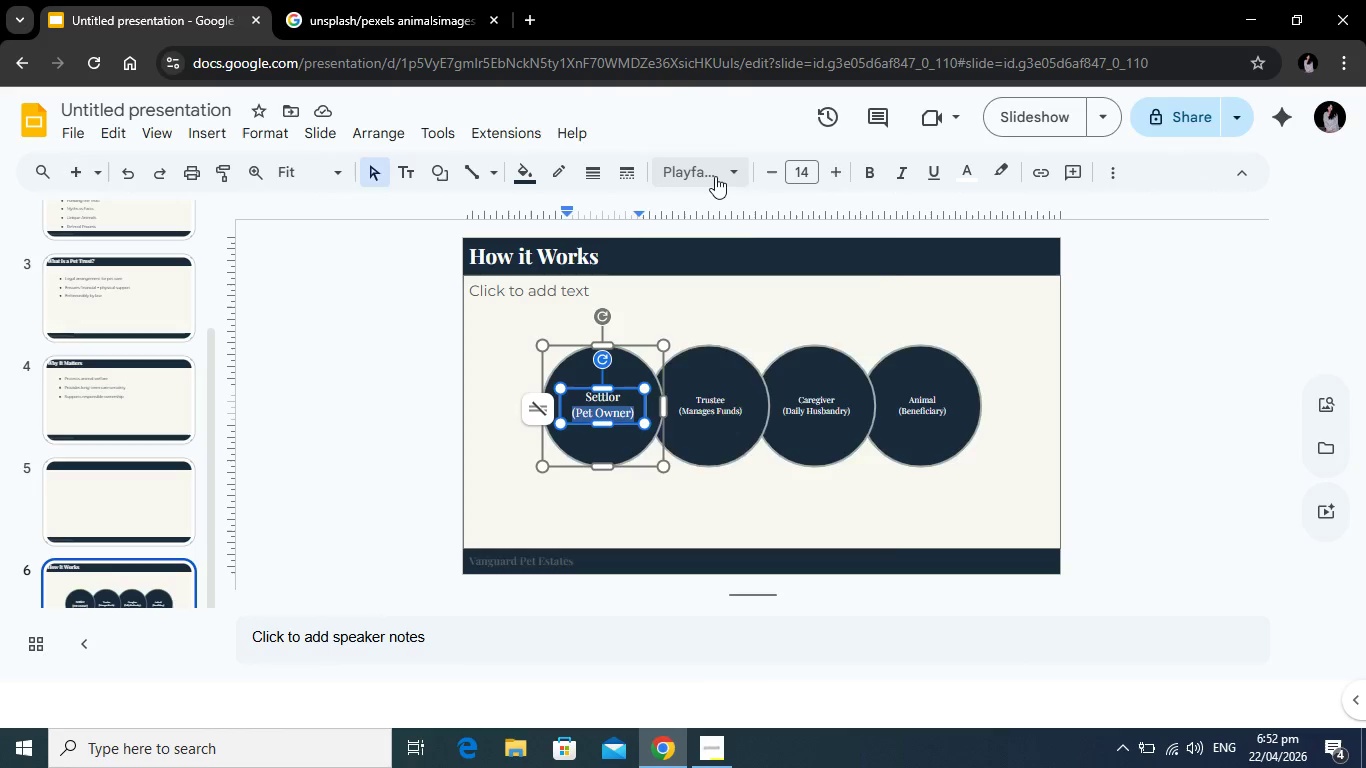 
left_click([715, 176])
 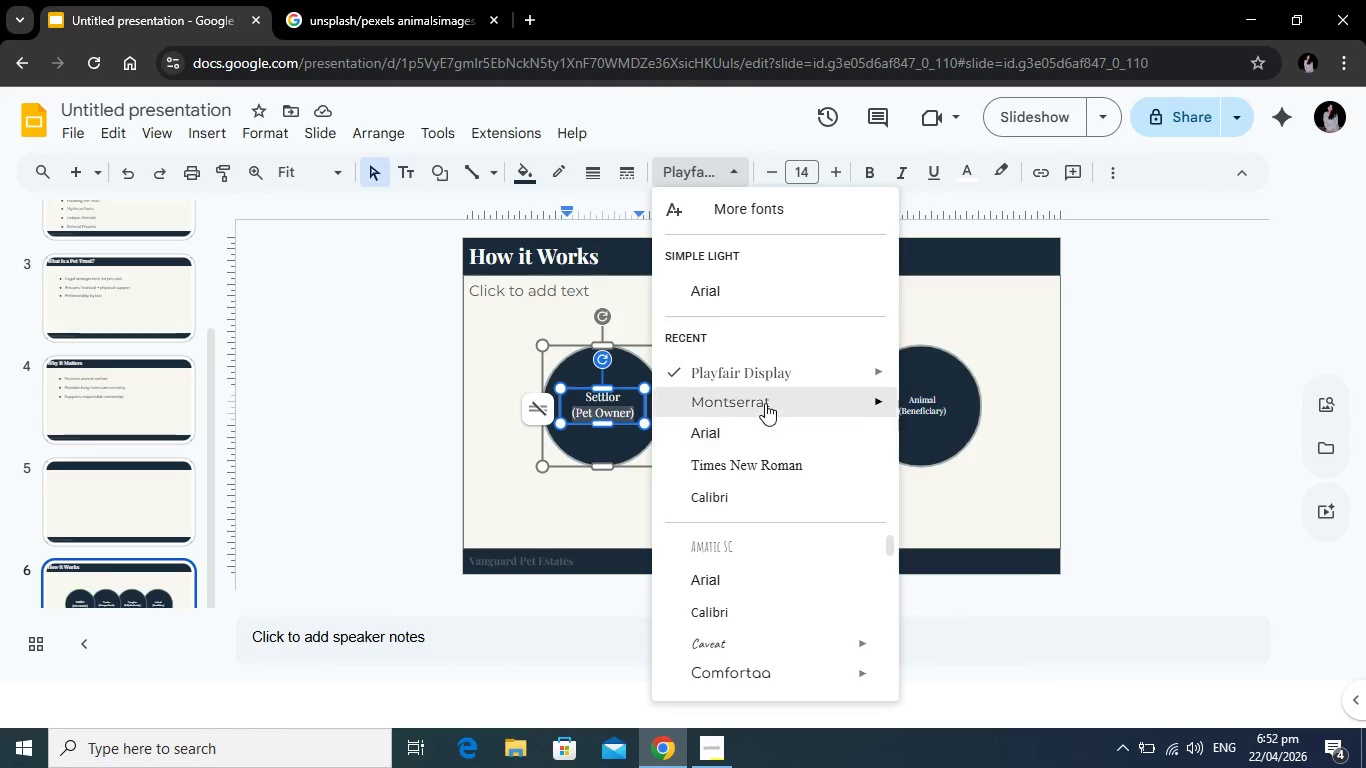 
left_click([765, 403])
 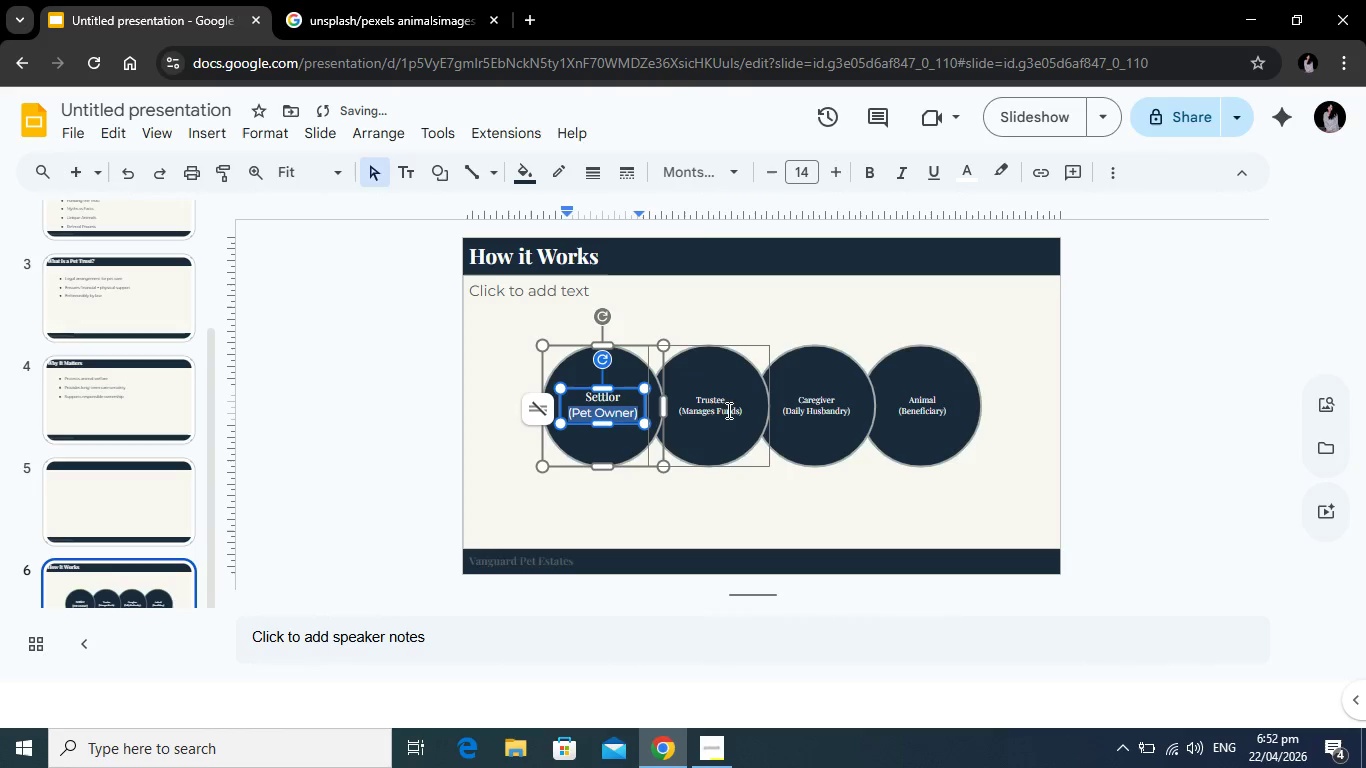 
left_click([724, 407])
 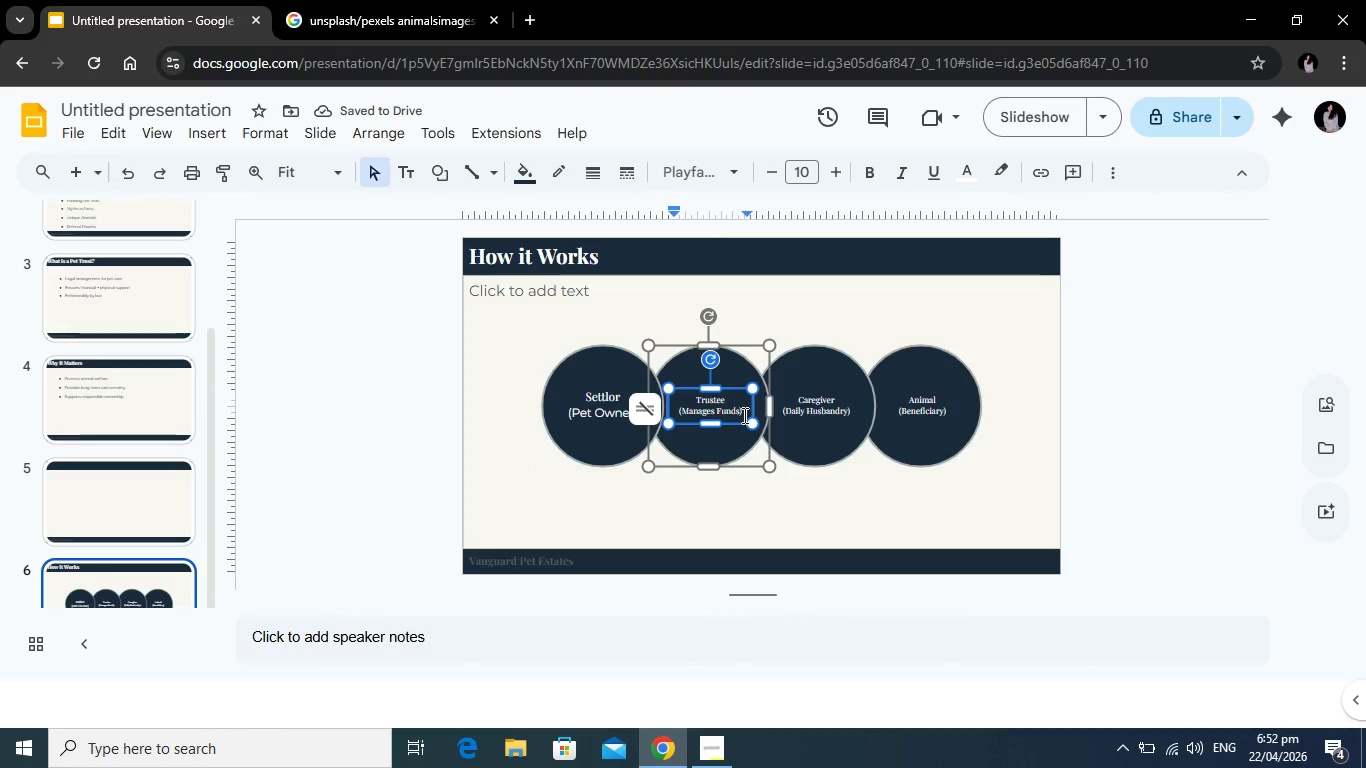 
left_click_drag(start_coordinate=[743, 415], to_coordinate=[738, 409])
 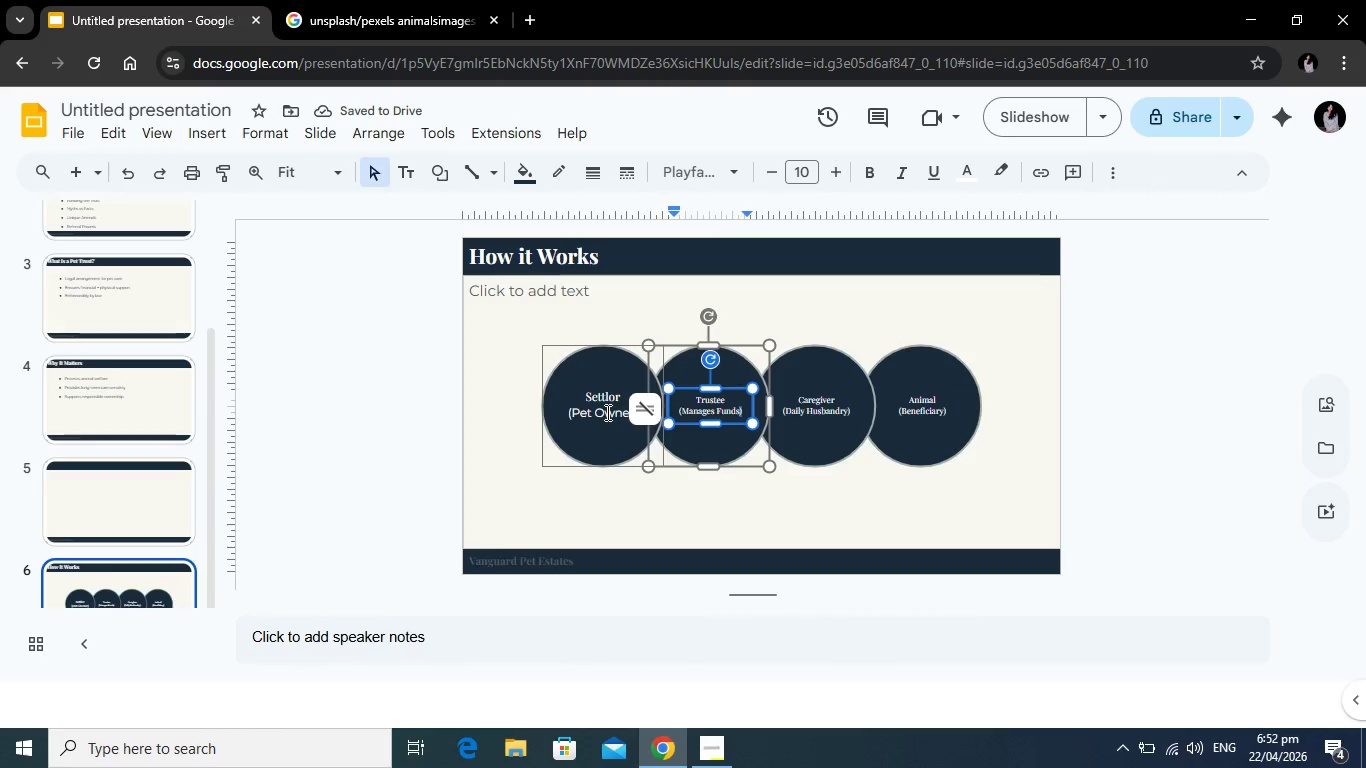 
left_click([606, 411])
 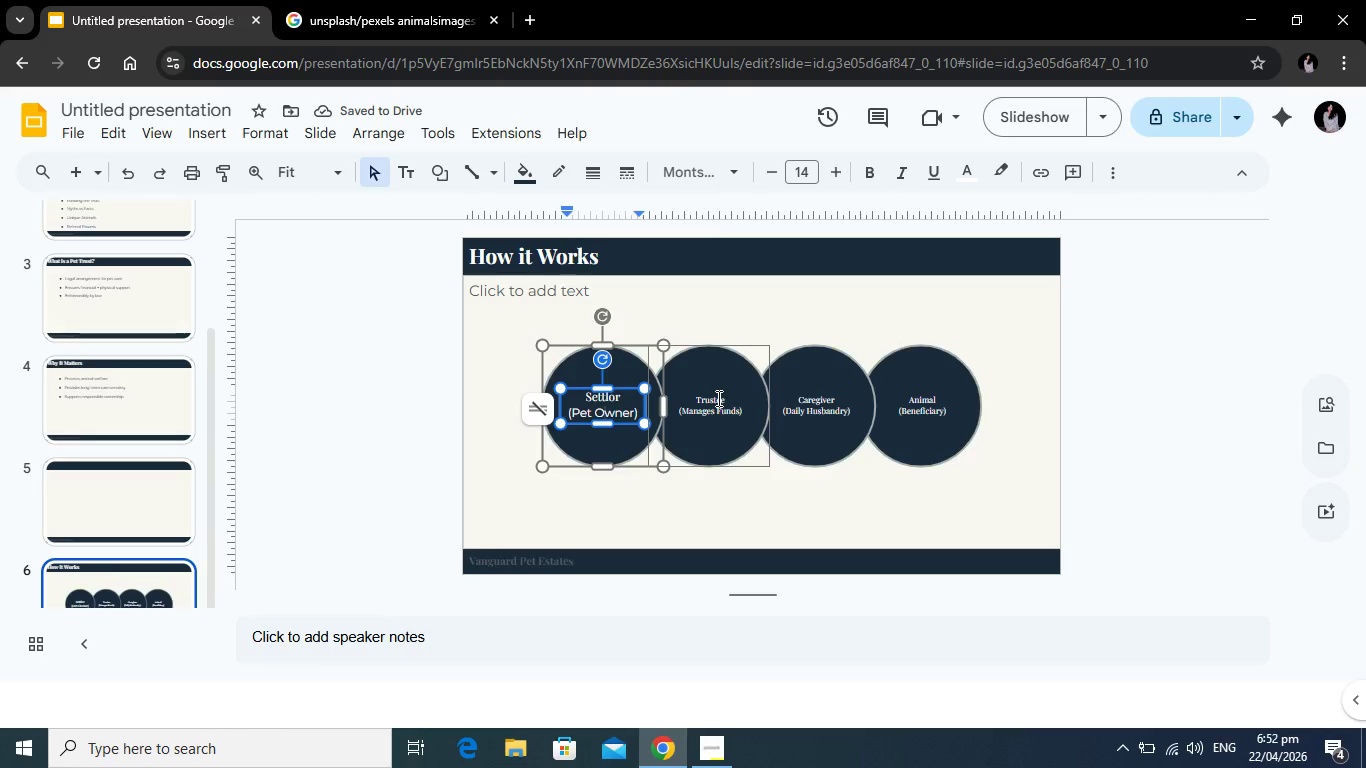 
left_click([717, 398])
 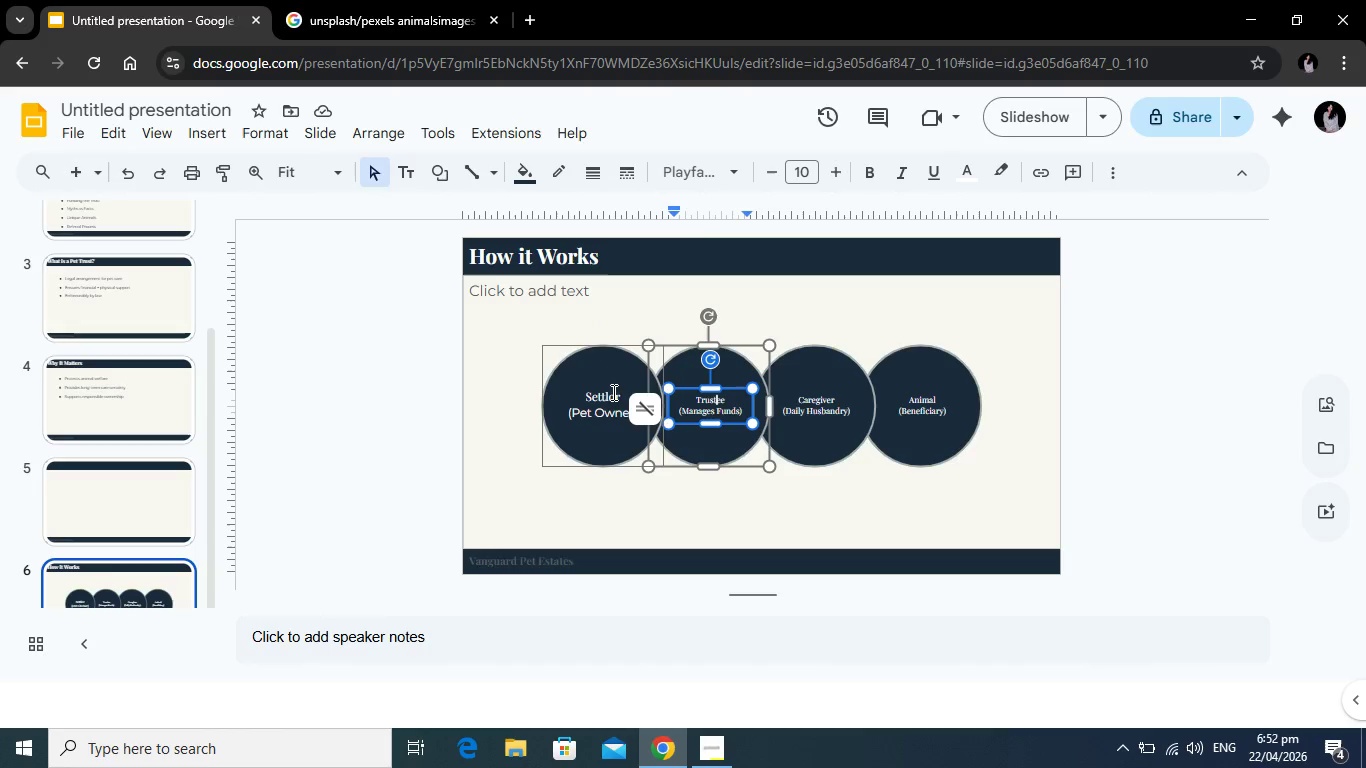 
left_click([609, 393])
 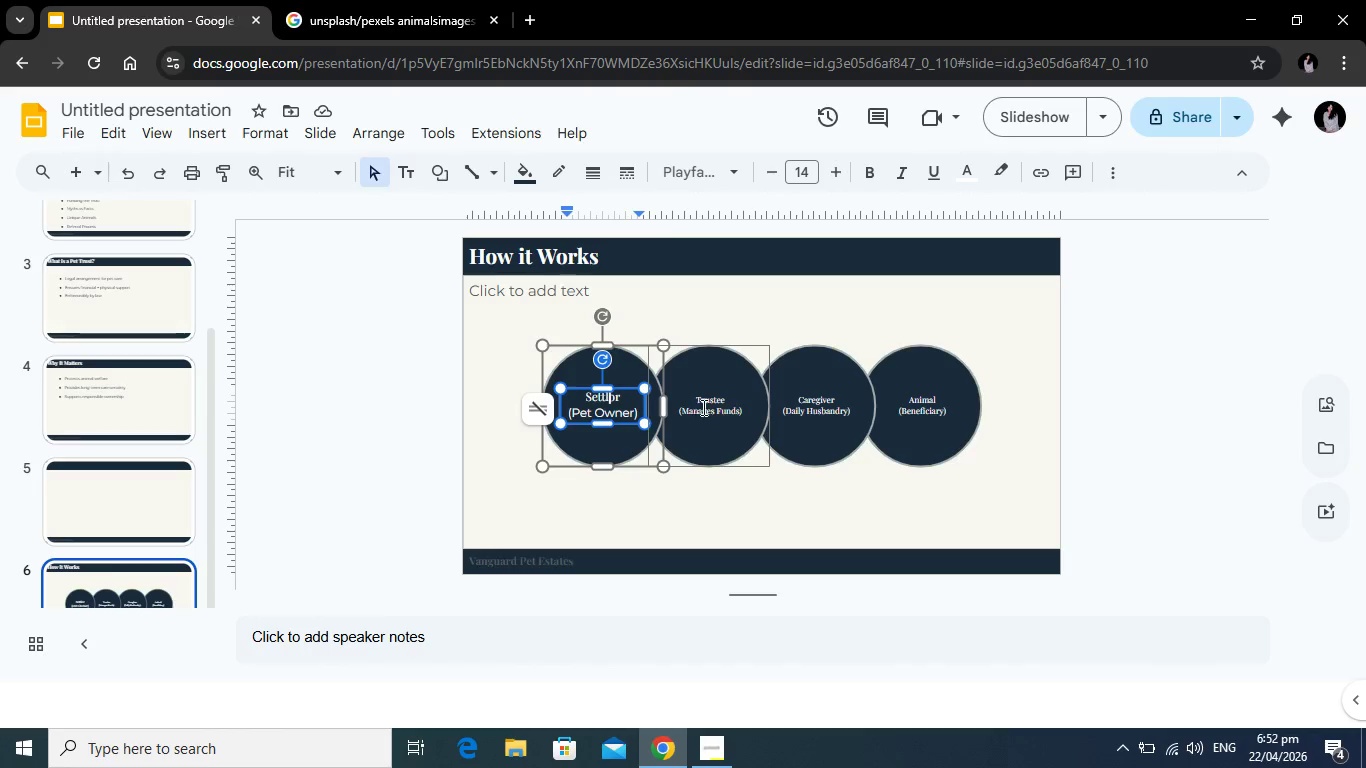 
left_click([702, 407])
 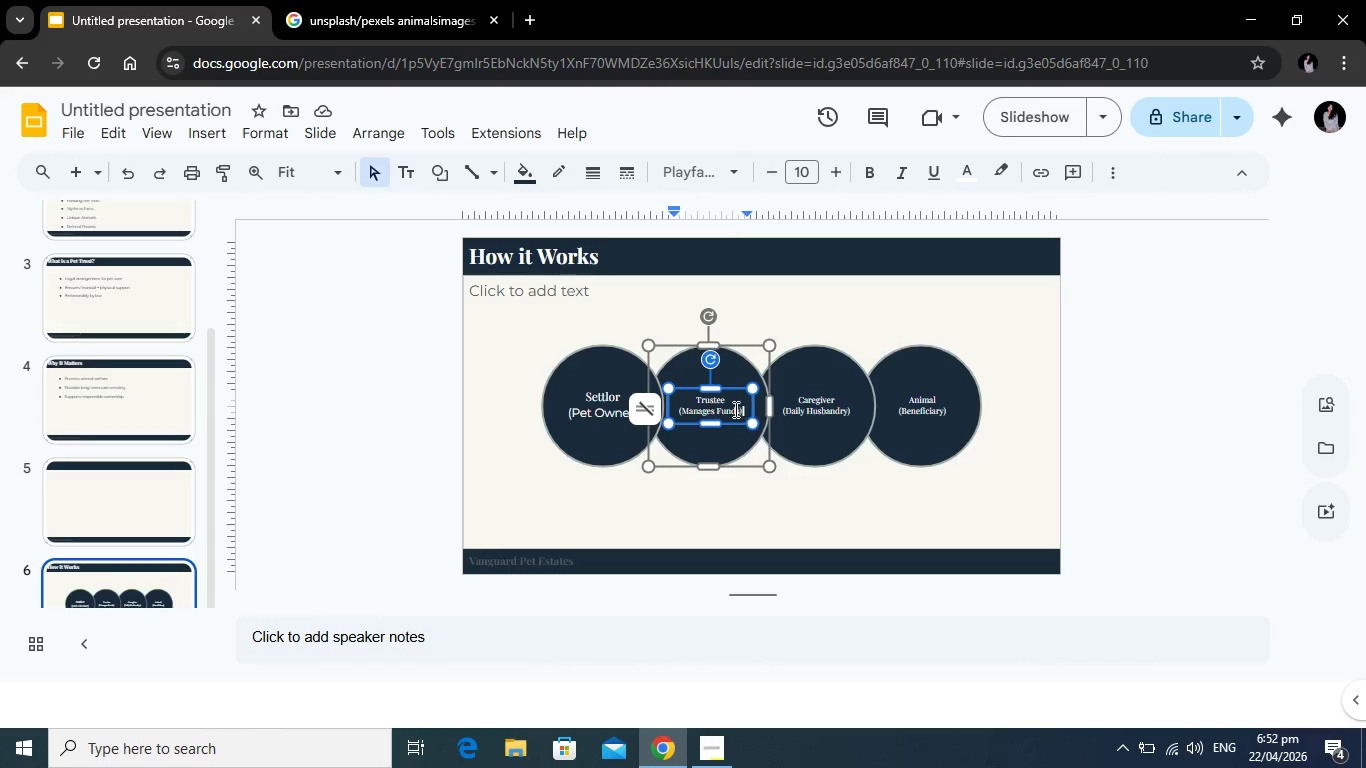 
left_click_drag(start_coordinate=[741, 409], to_coordinate=[669, 409])
 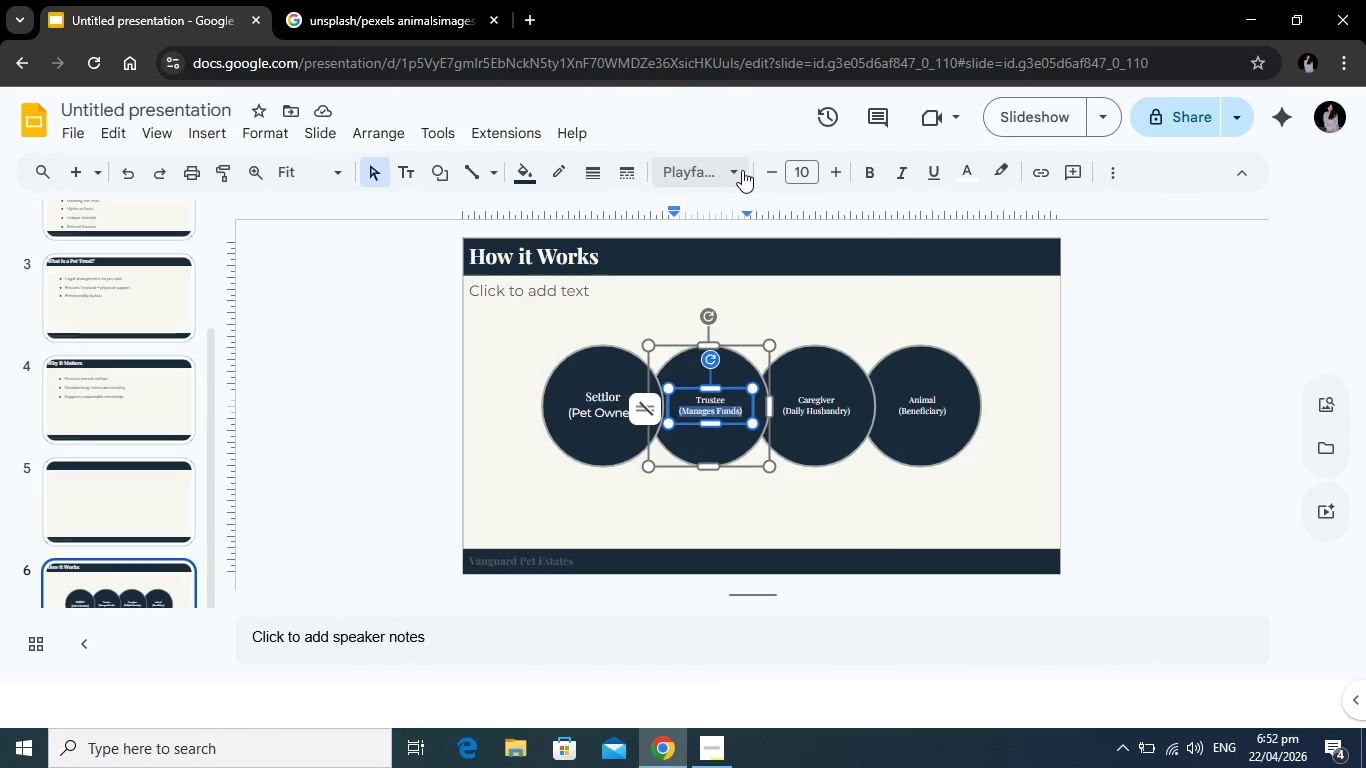 
left_click([744, 169])
 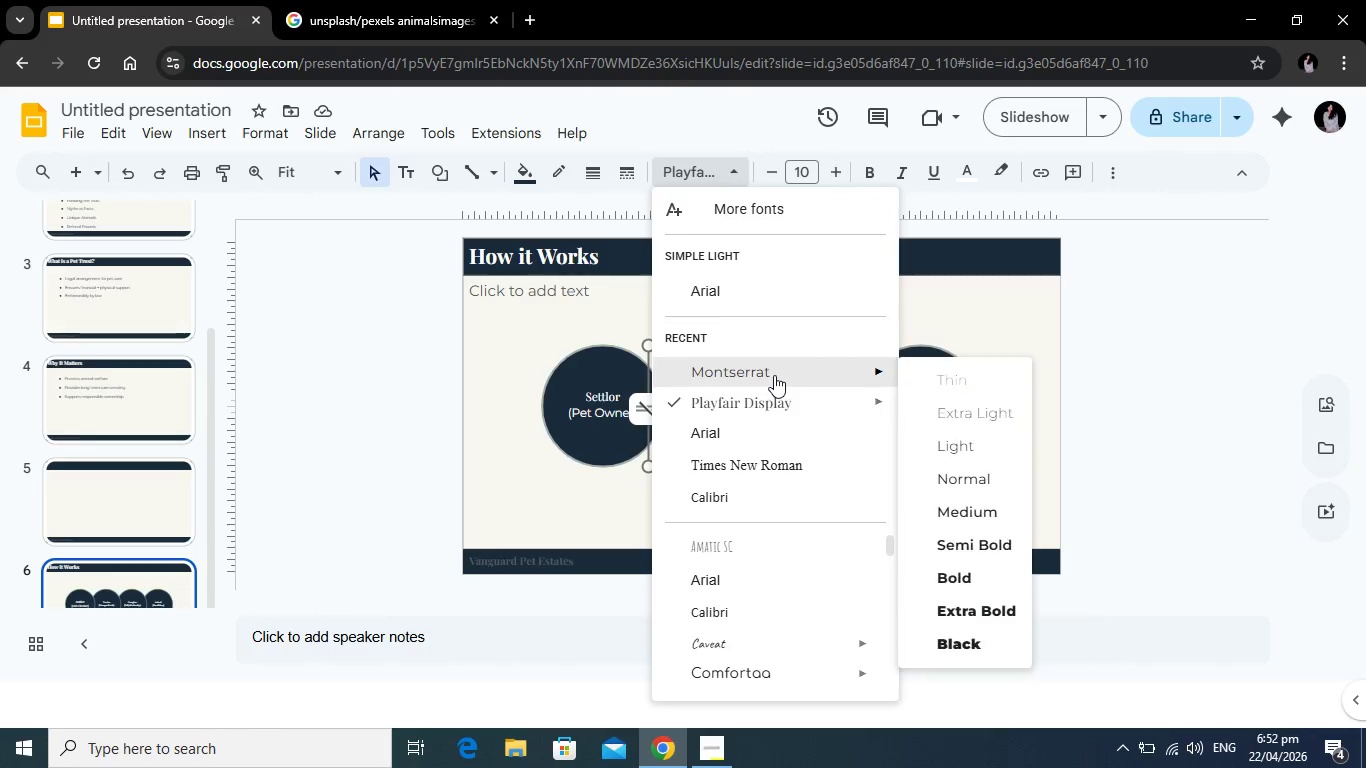 
left_click([774, 375])
 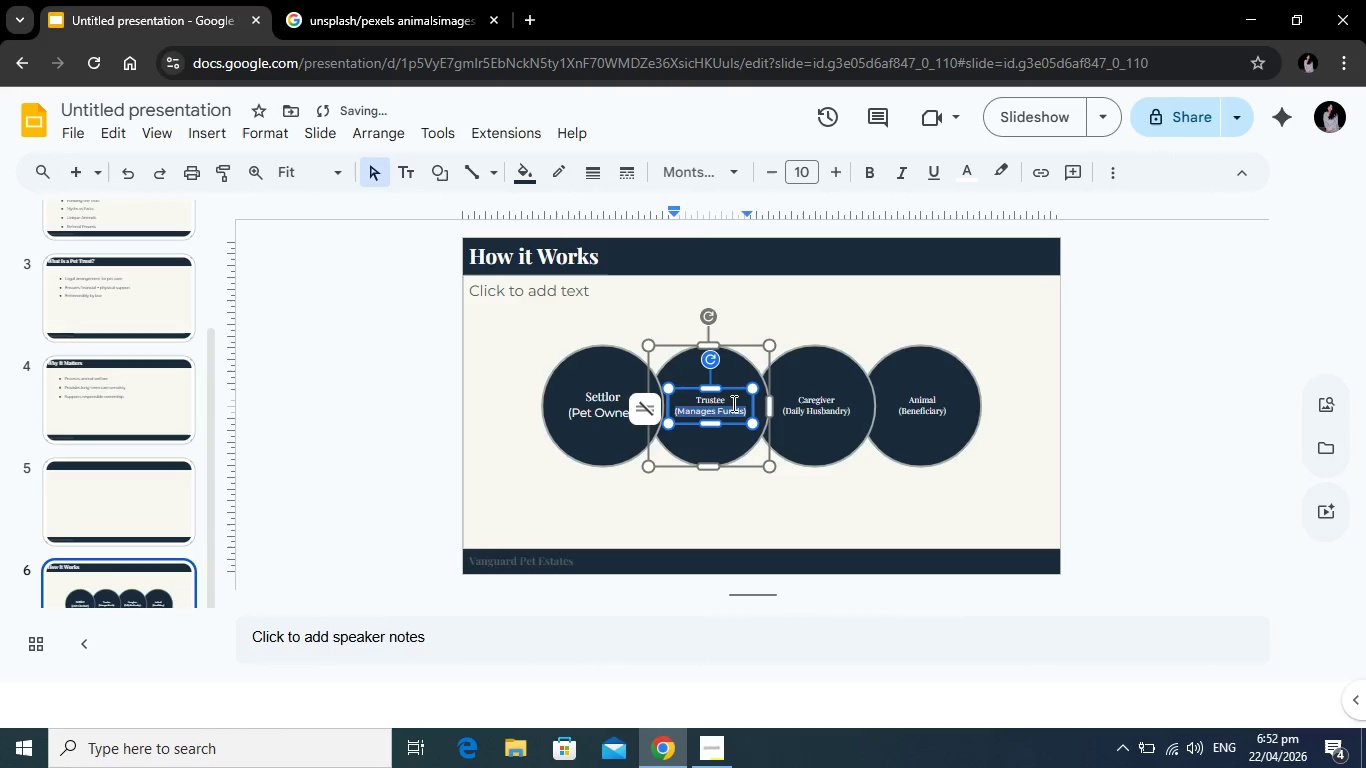 
left_click([732, 399])
 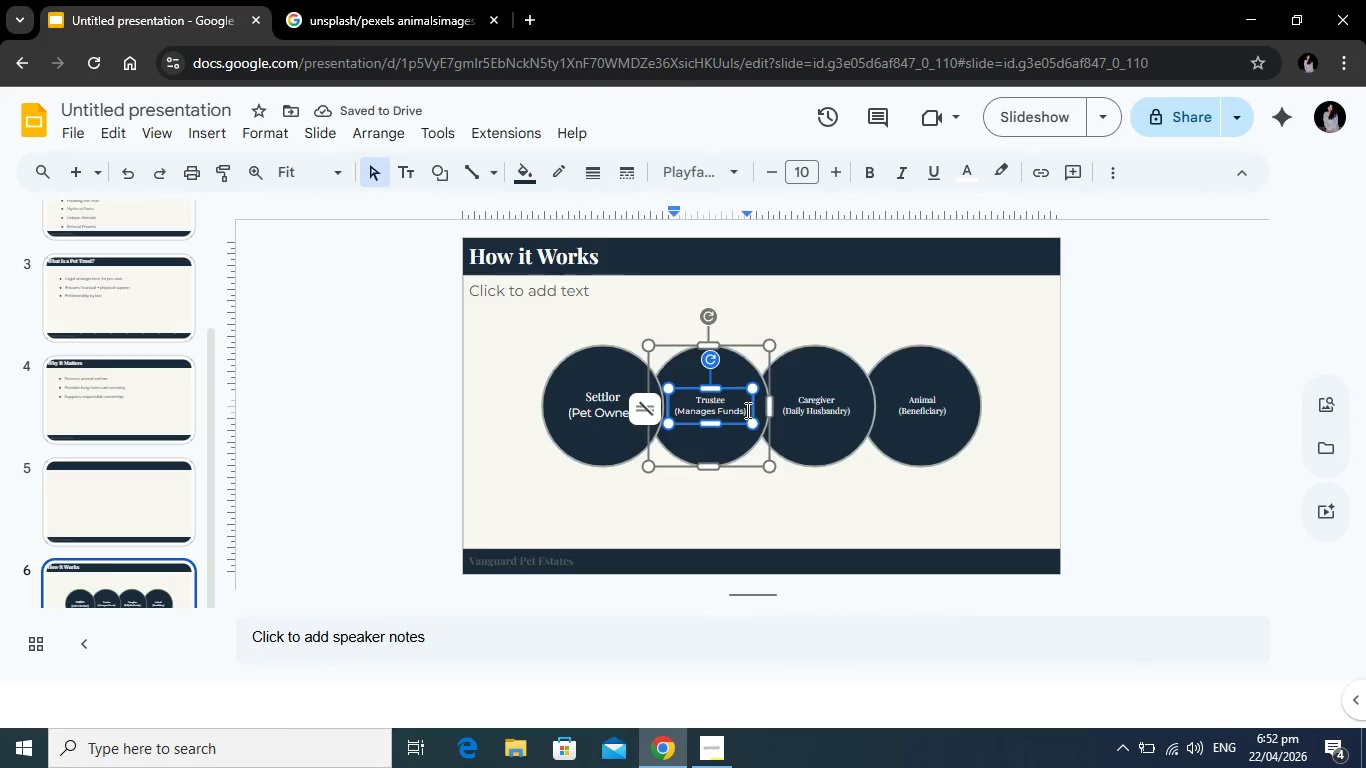 
left_click_drag(start_coordinate=[746, 410], to_coordinate=[682, 401])
 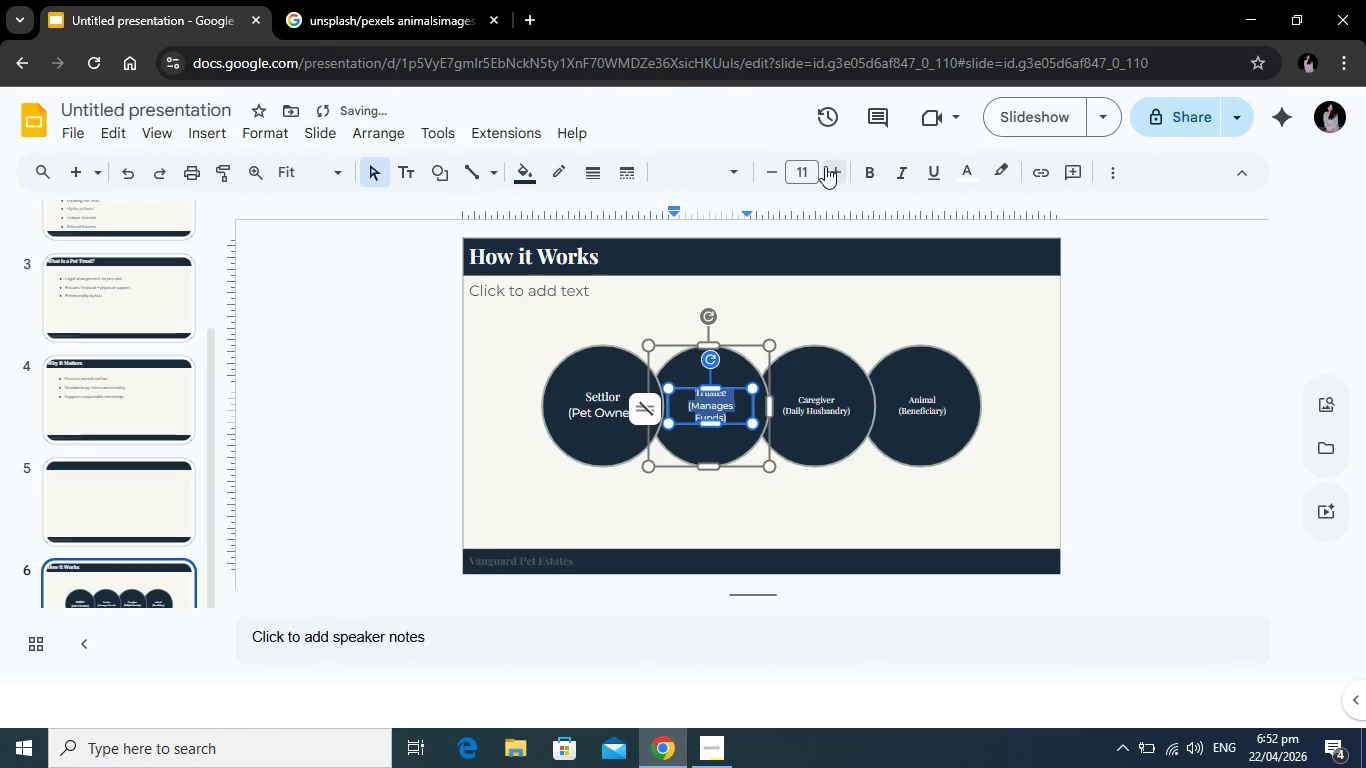 
left_click([825, 166])
 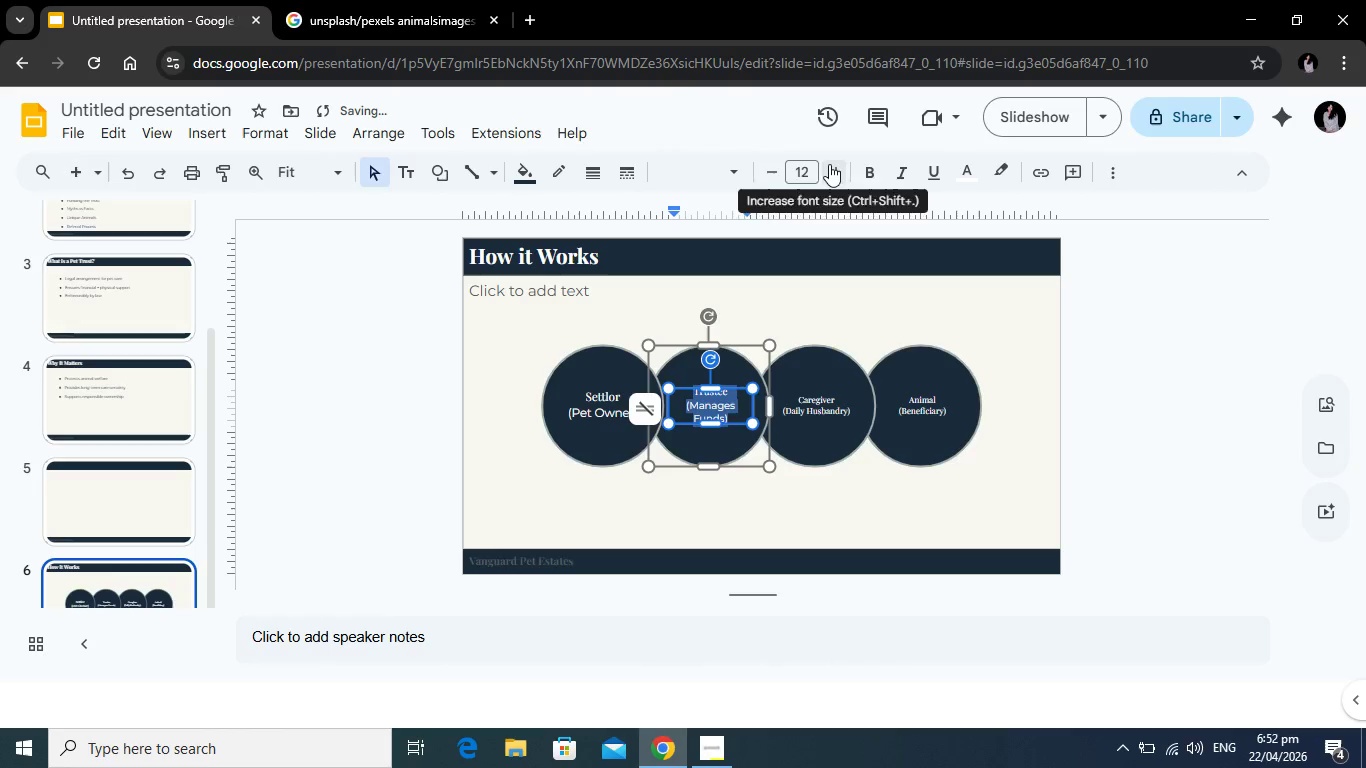 
left_click([829, 164])
 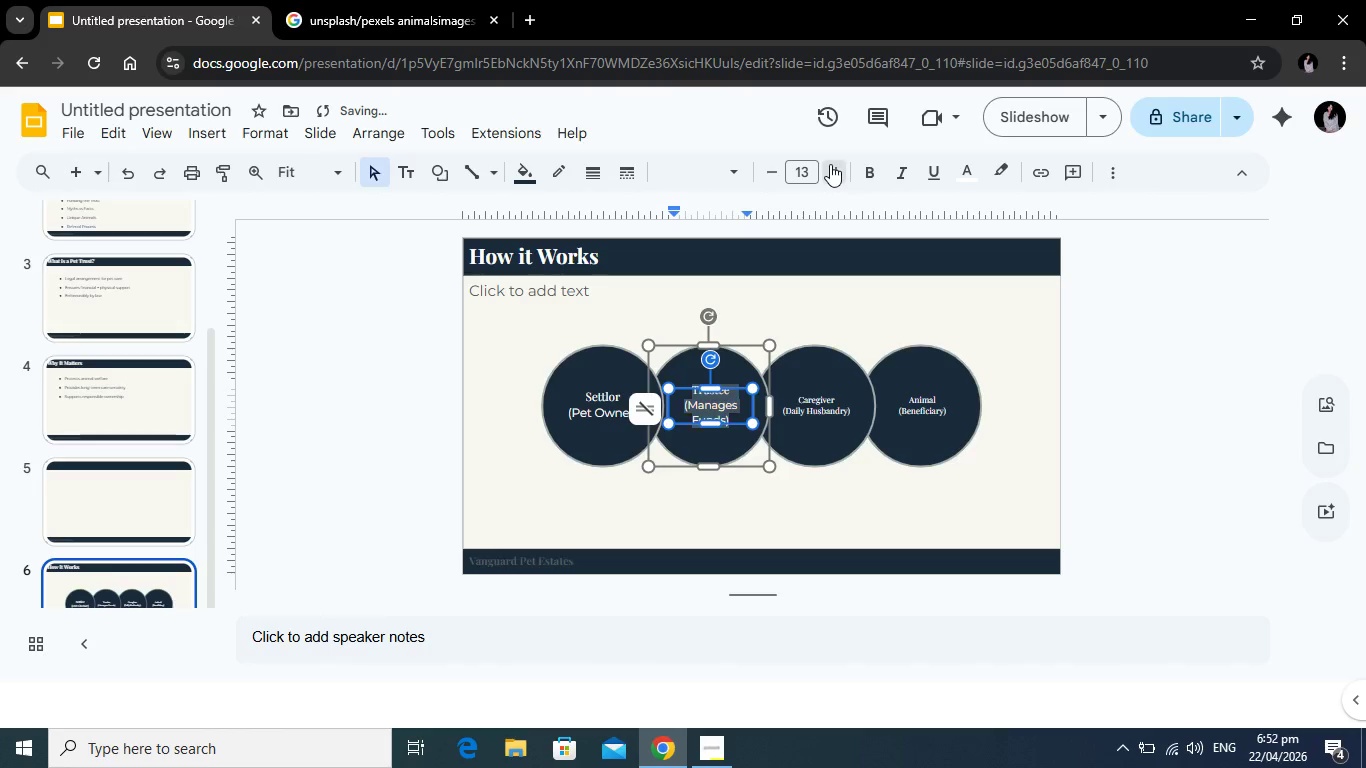 
left_click([830, 164])
 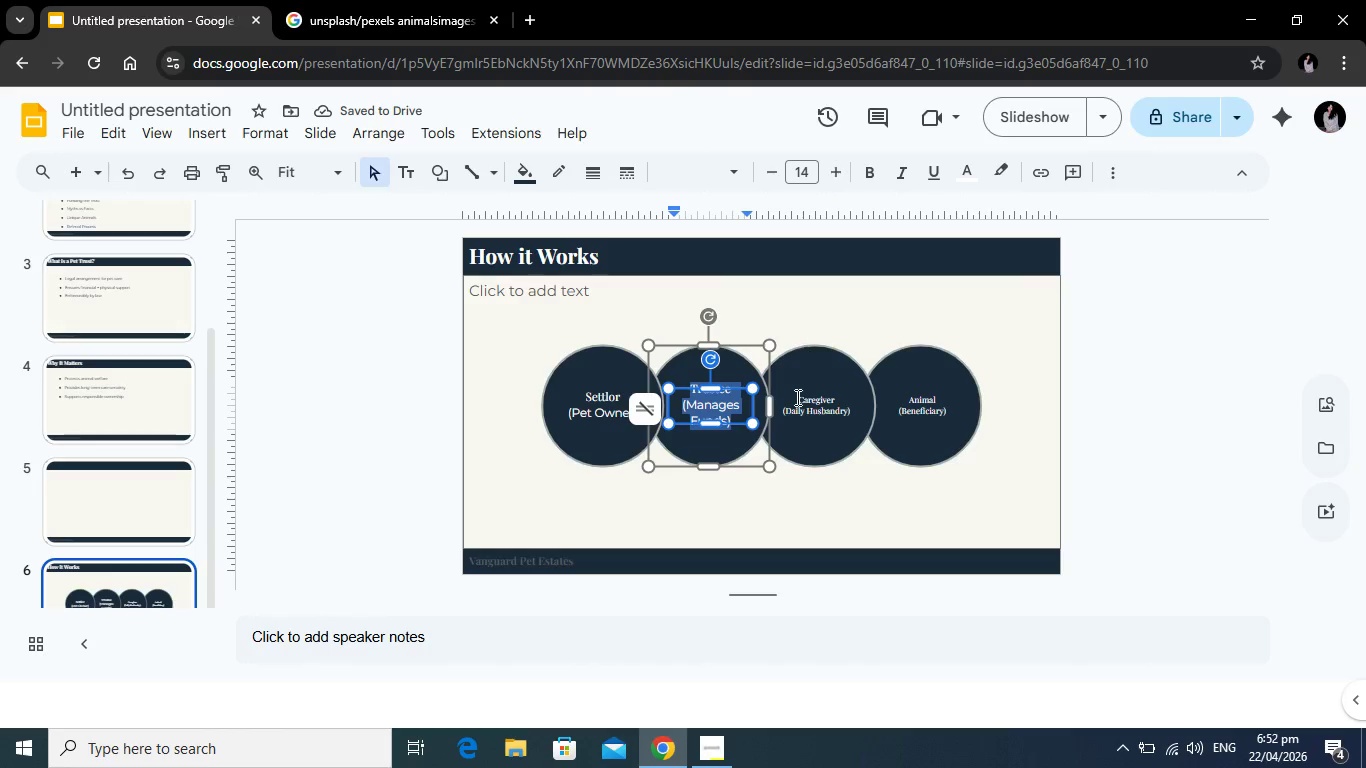 
left_click([801, 402])
 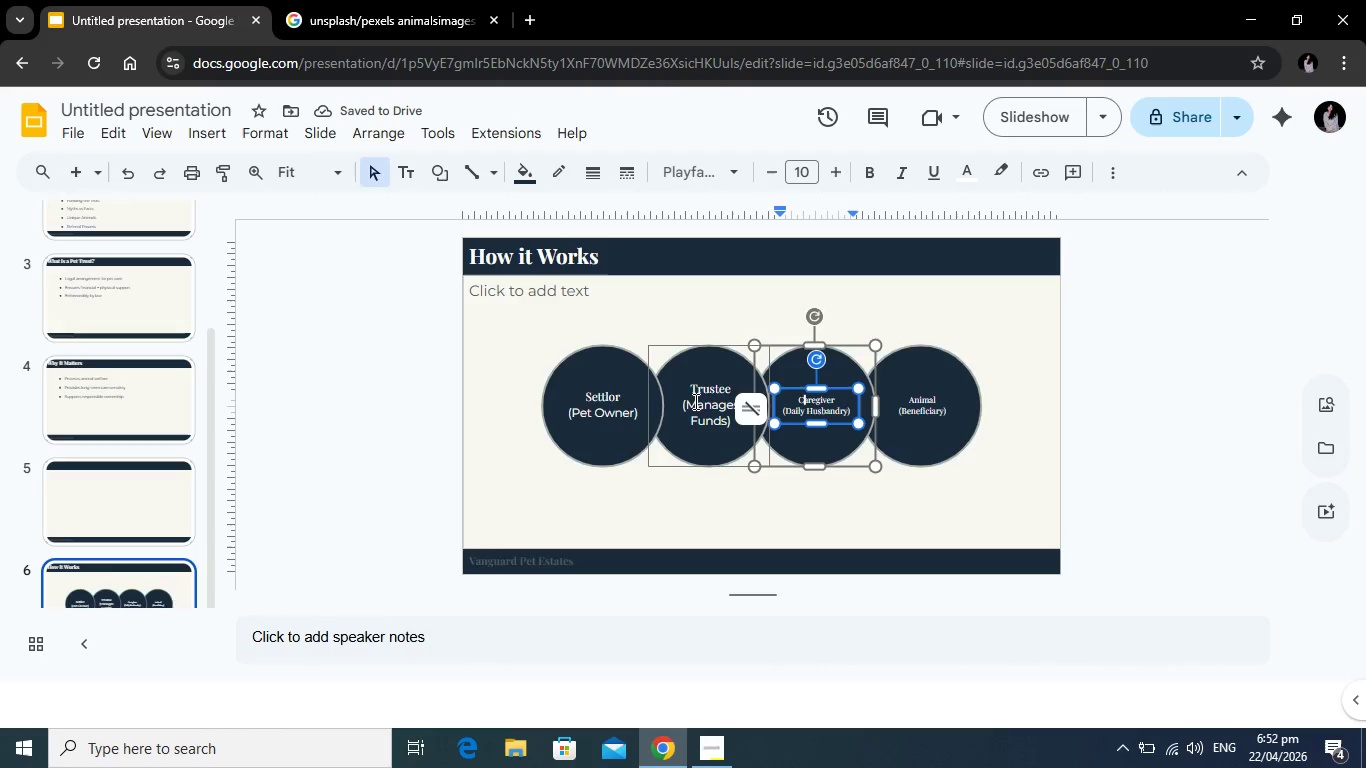 
left_click([695, 400])
 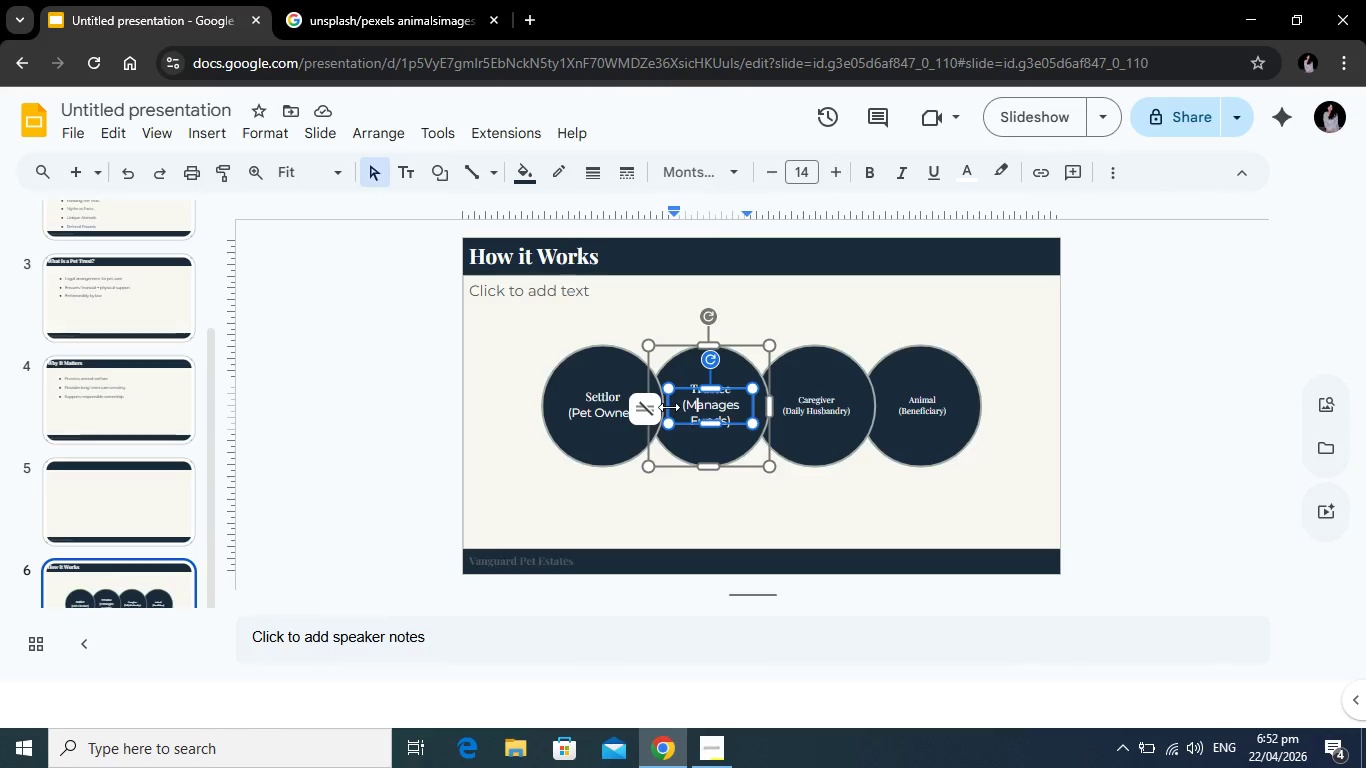 
left_click_drag(start_coordinate=[669, 407], to_coordinate=[652, 405])
 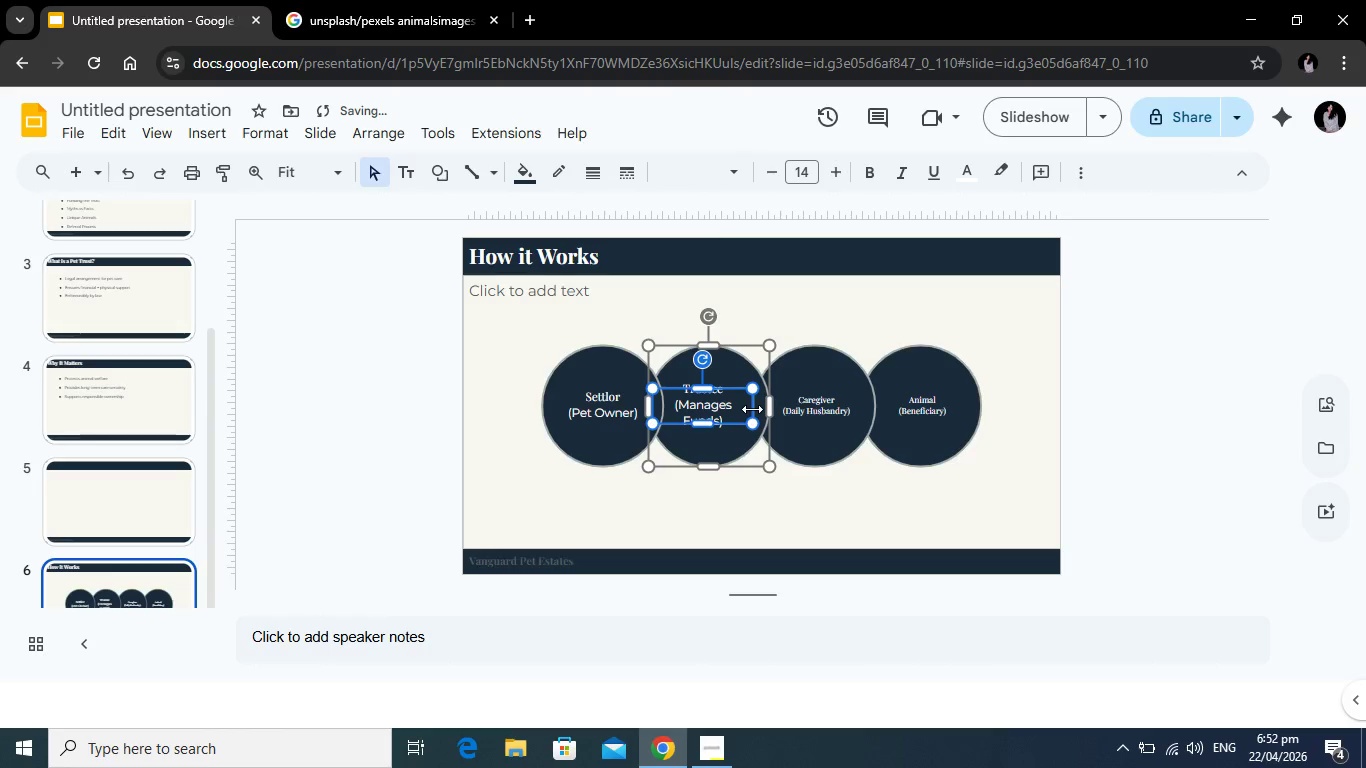 
left_click_drag(start_coordinate=[752, 409], to_coordinate=[769, 406])
 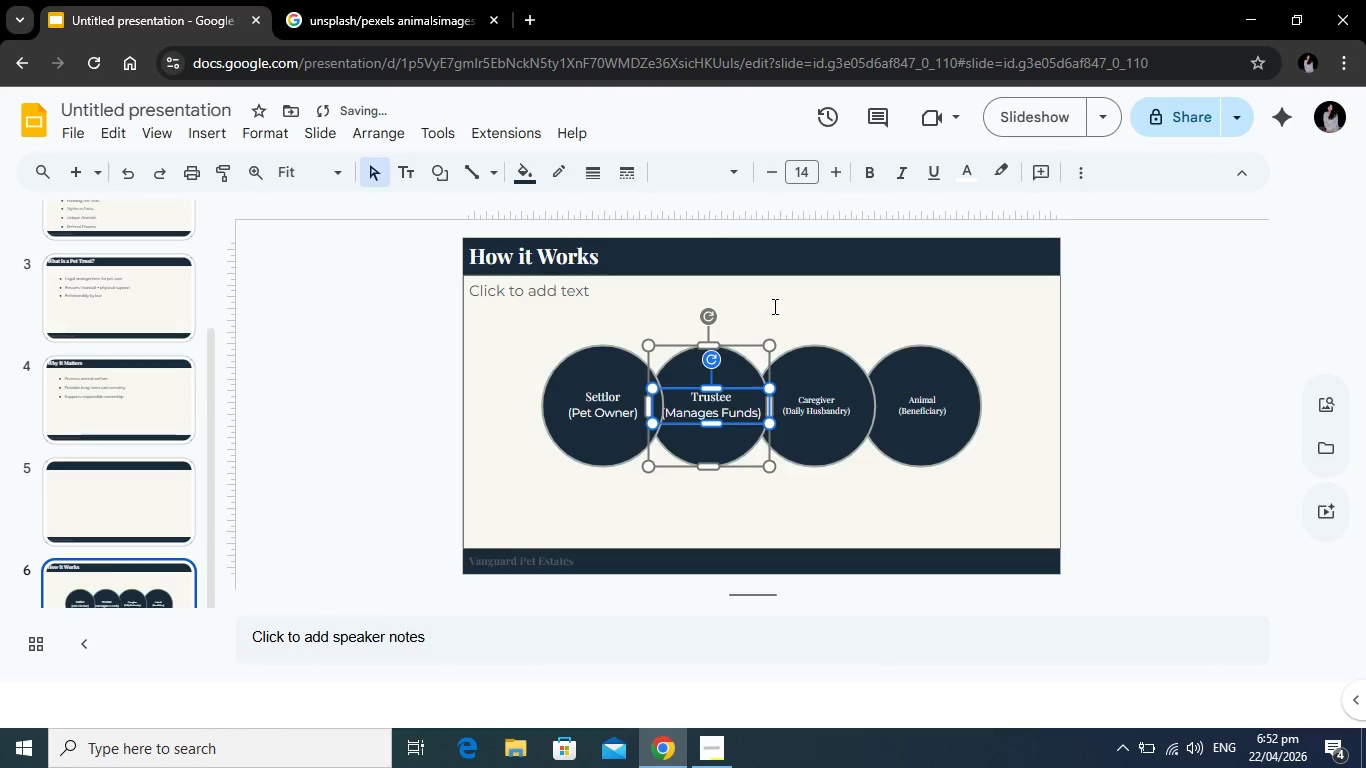 
left_click([773, 306])
 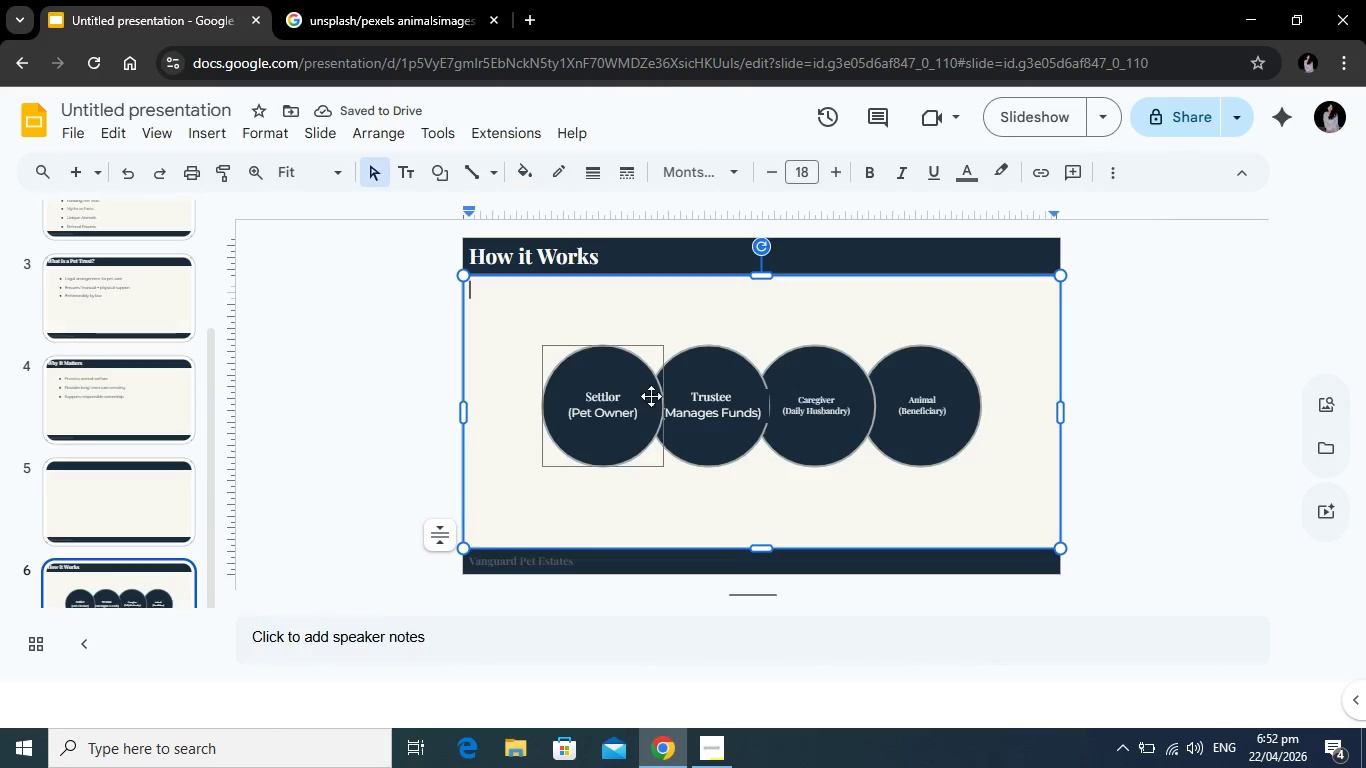 
left_click_drag(start_coordinate=[637, 368], to_coordinate=[631, 370])
 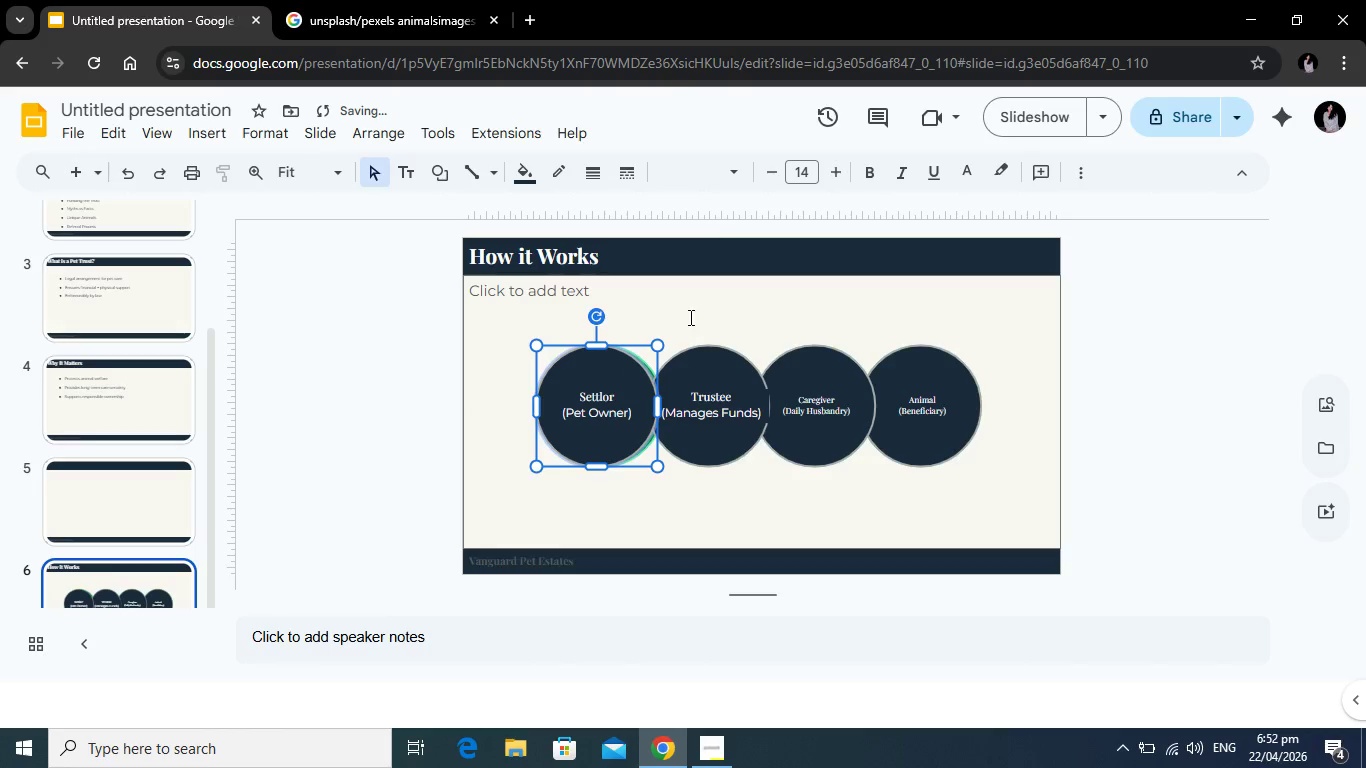 
left_click([690, 314])
 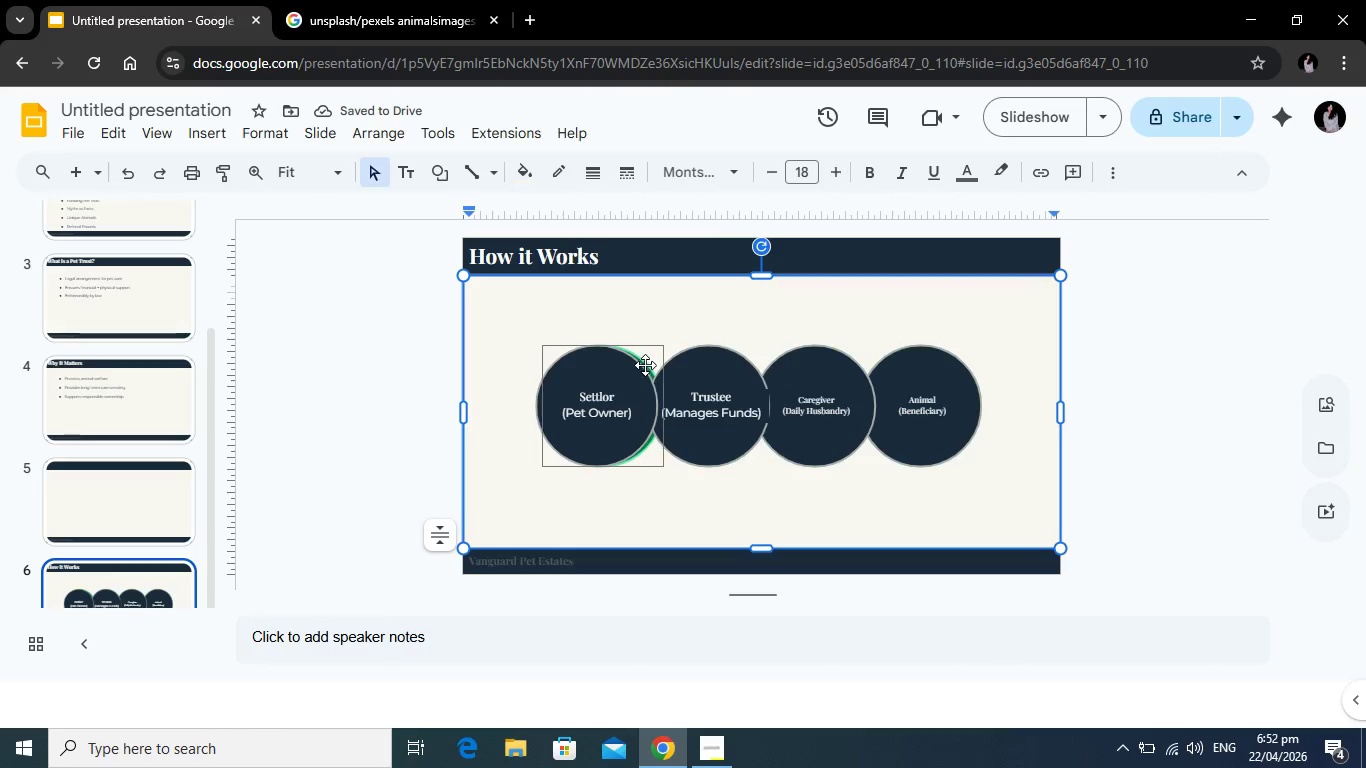 
left_click([645, 364])
 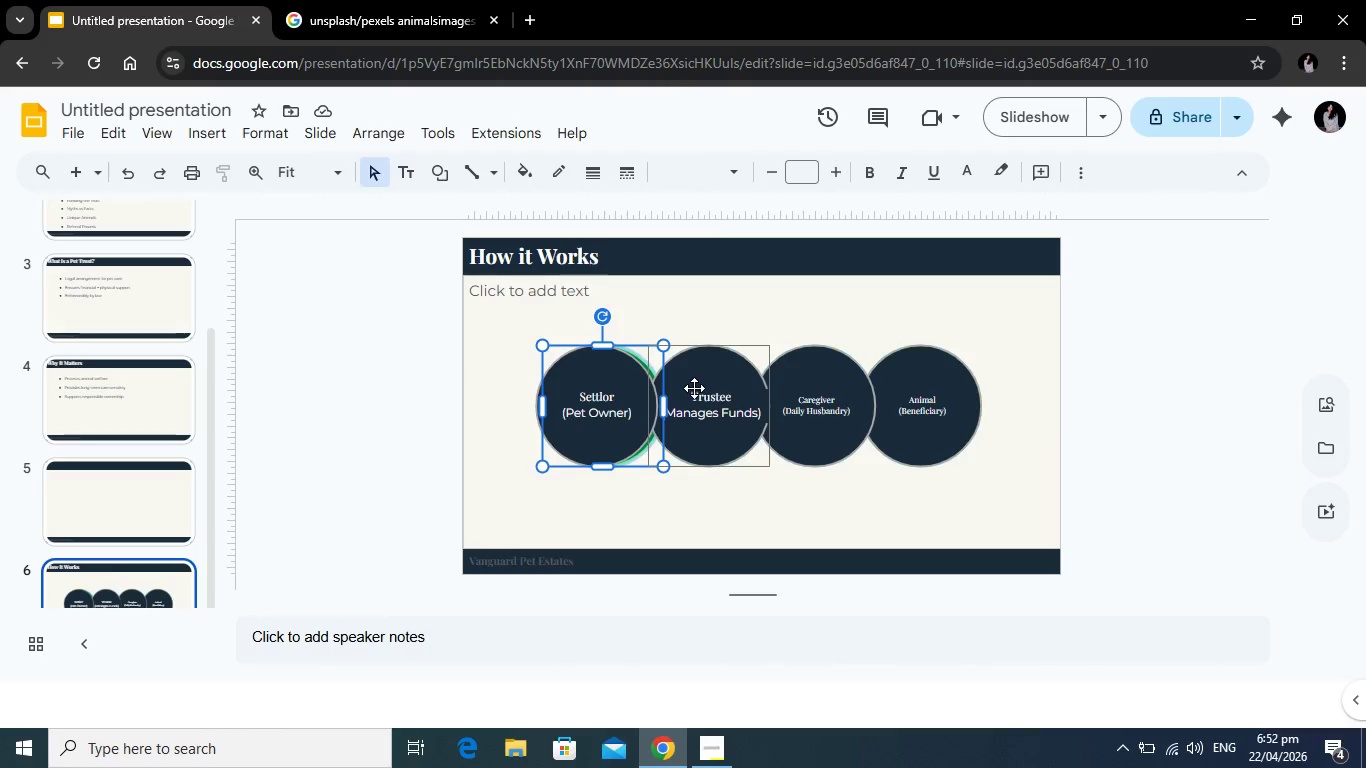 
key(Backspace)
 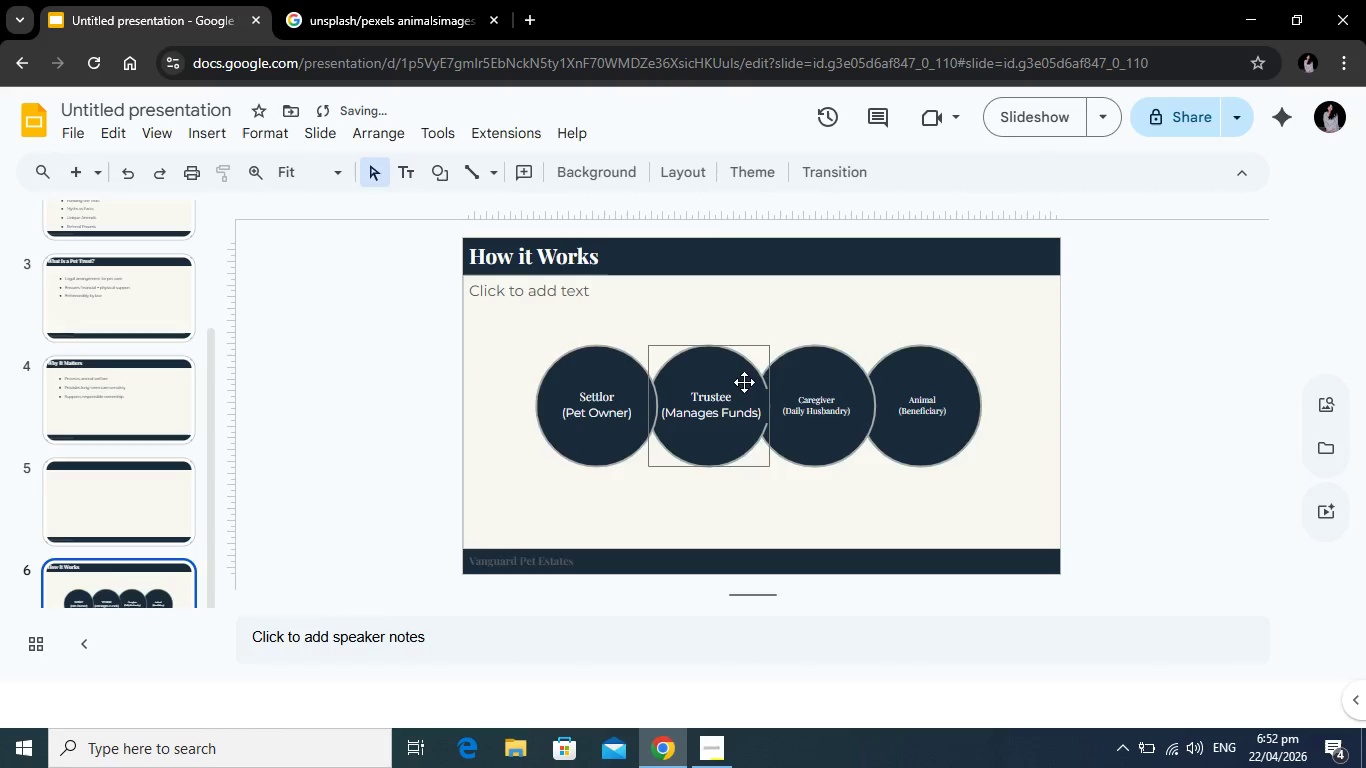 
left_click_drag(start_coordinate=[744, 382], to_coordinate=[740, 415])
 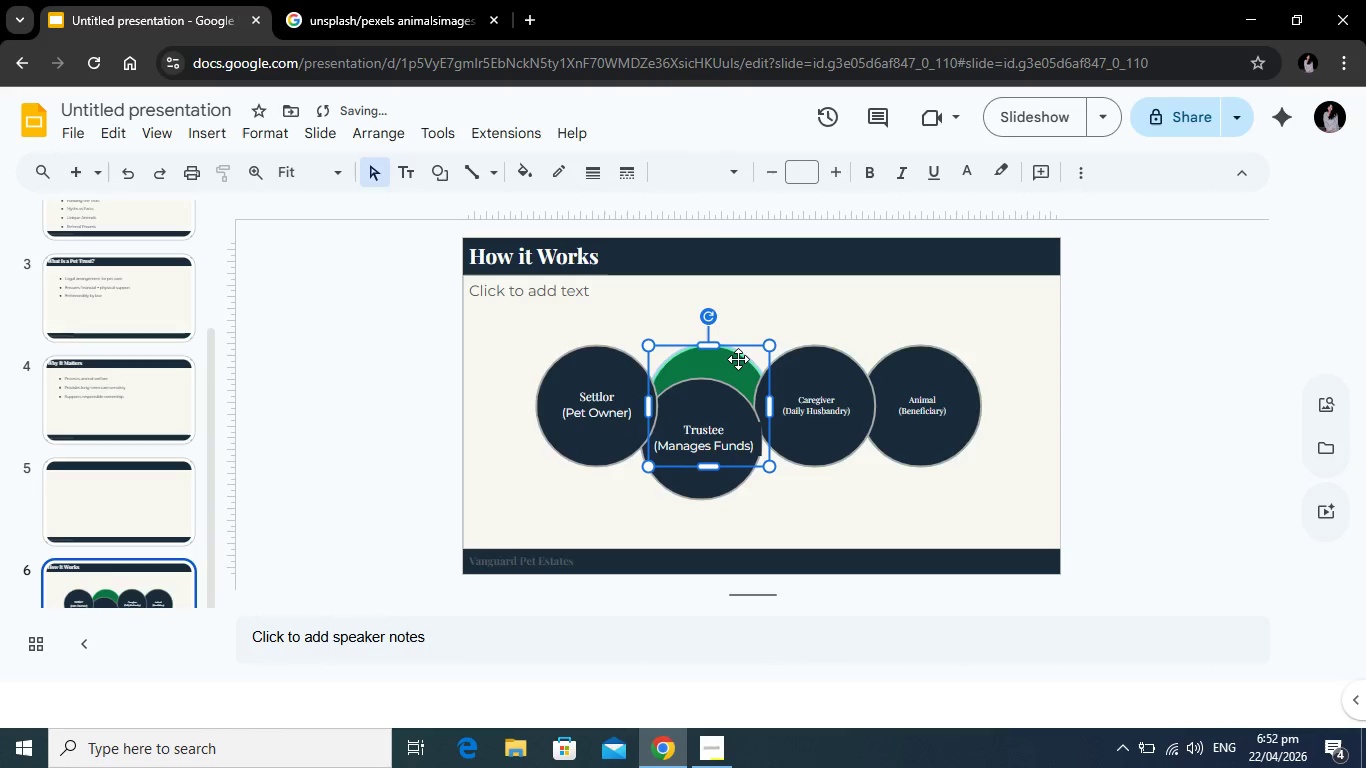 
left_click([738, 359])
 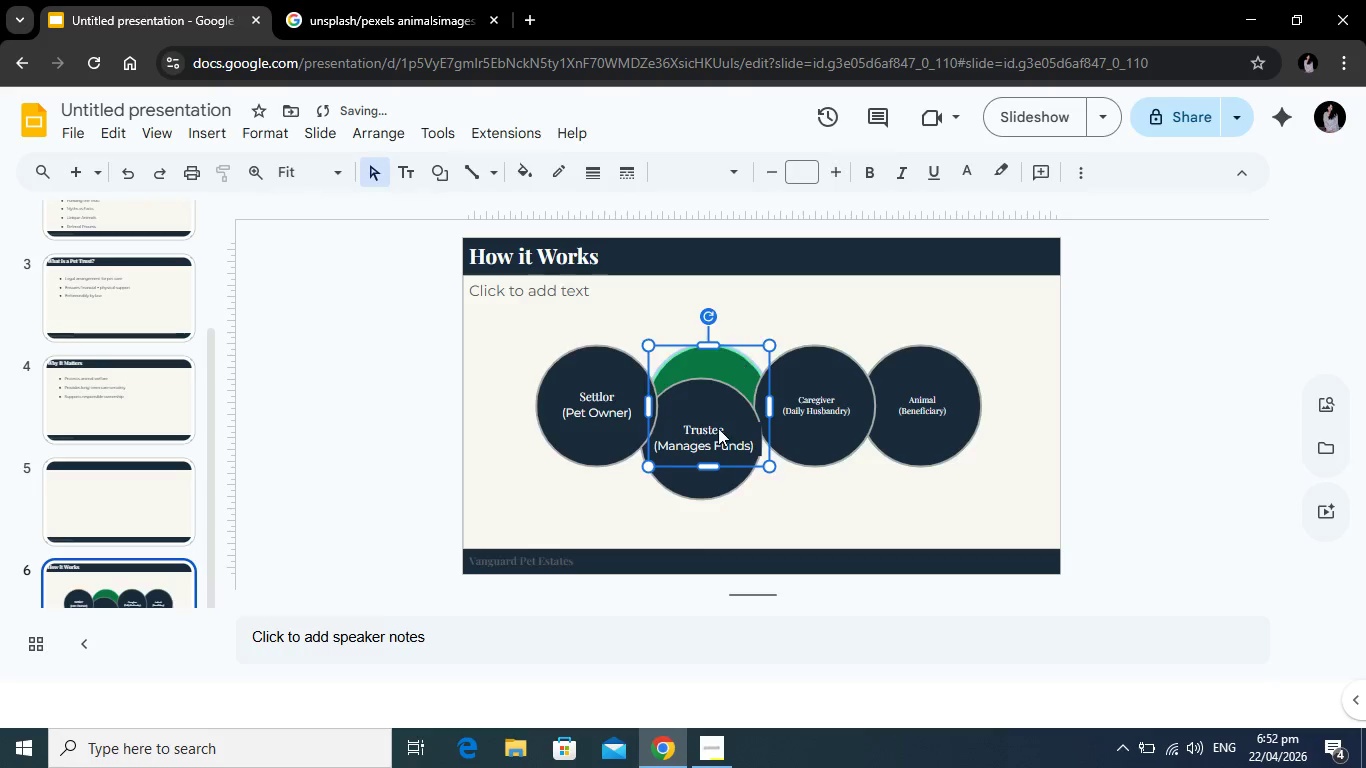 
key(Backspace)
 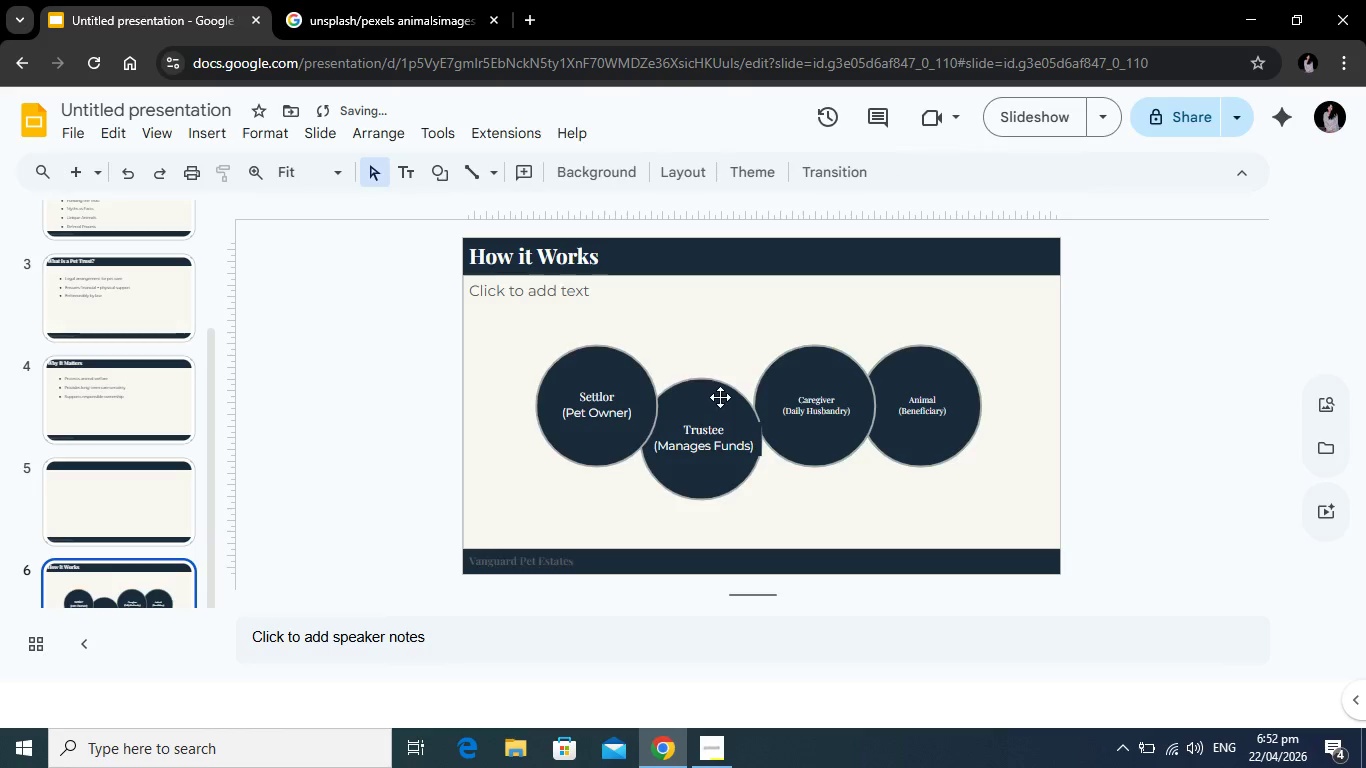 
left_click_drag(start_coordinate=[720, 399], to_coordinate=[723, 365])
 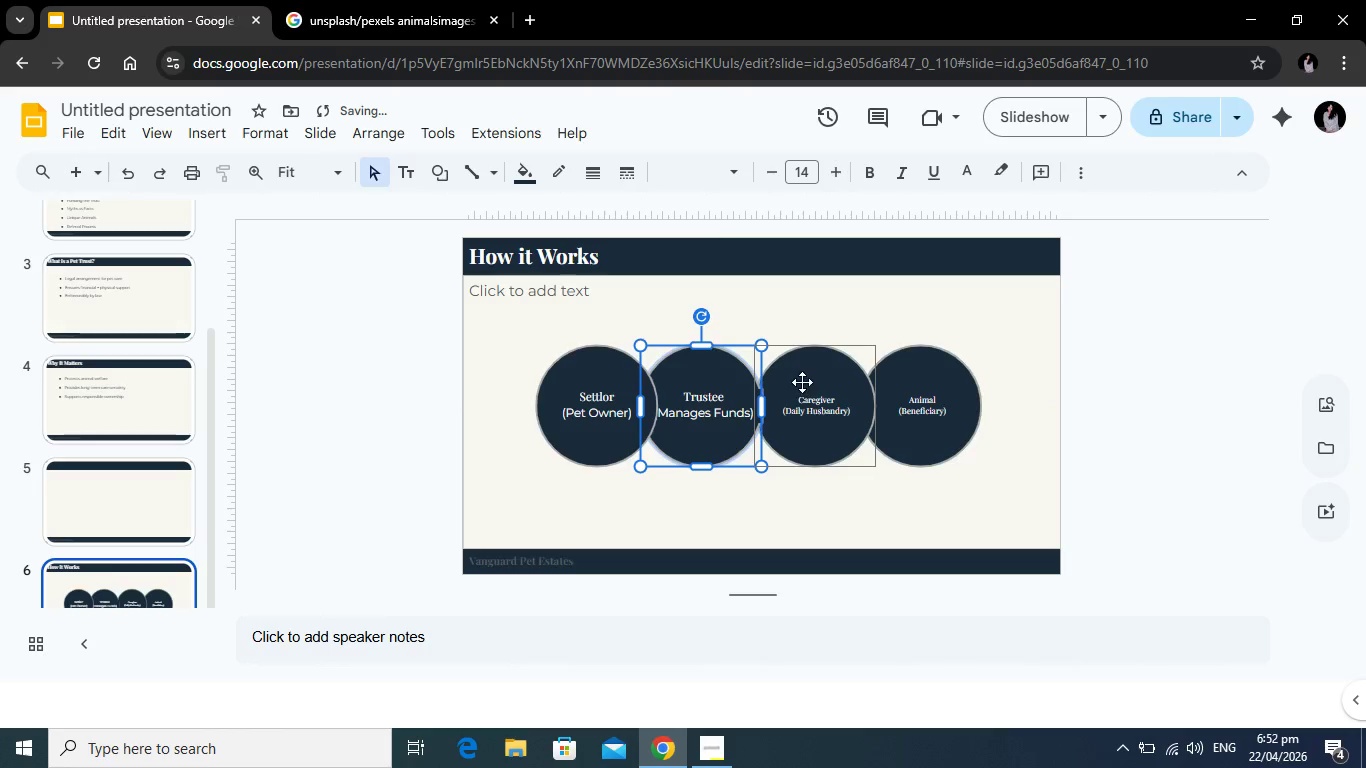 
left_click_drag(start_coordinate=[802, 380], to_coordinate=[801, 425])
 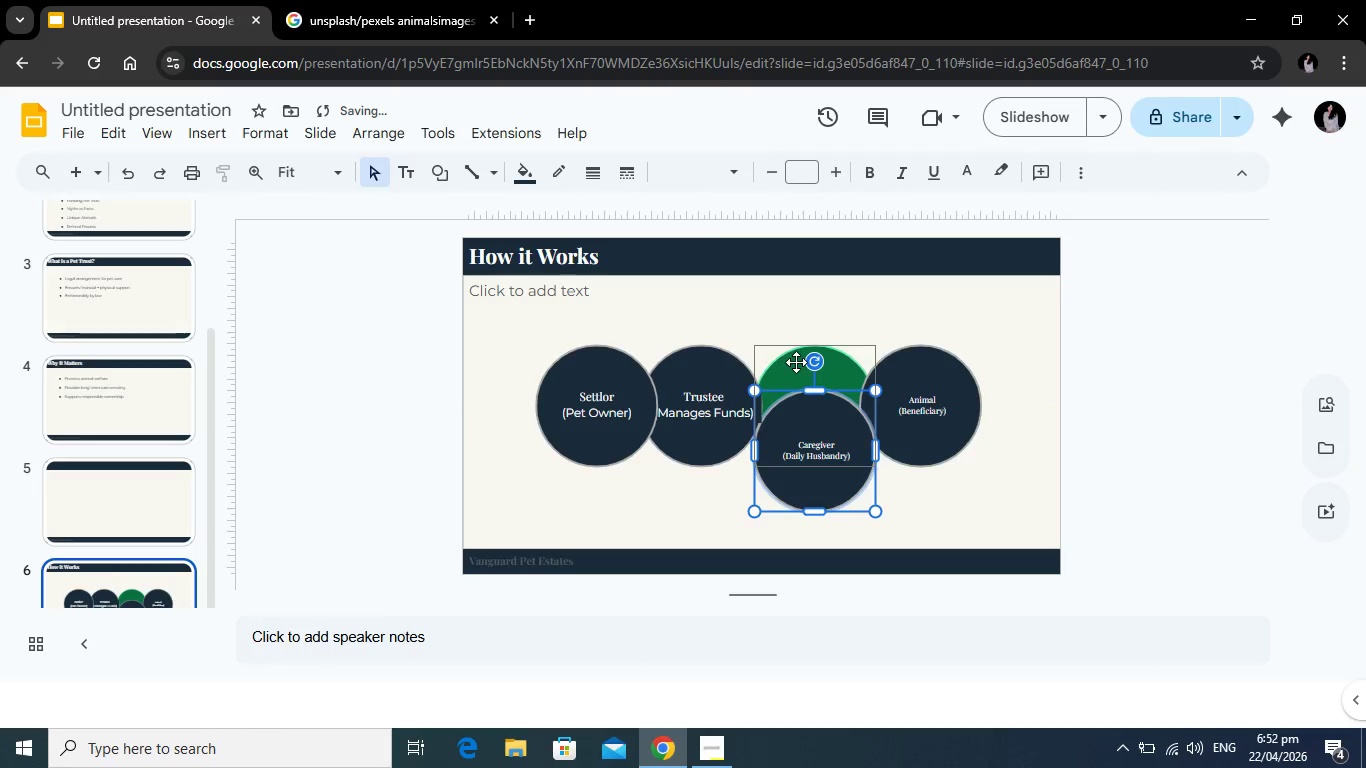 
left_click([796, 362])
 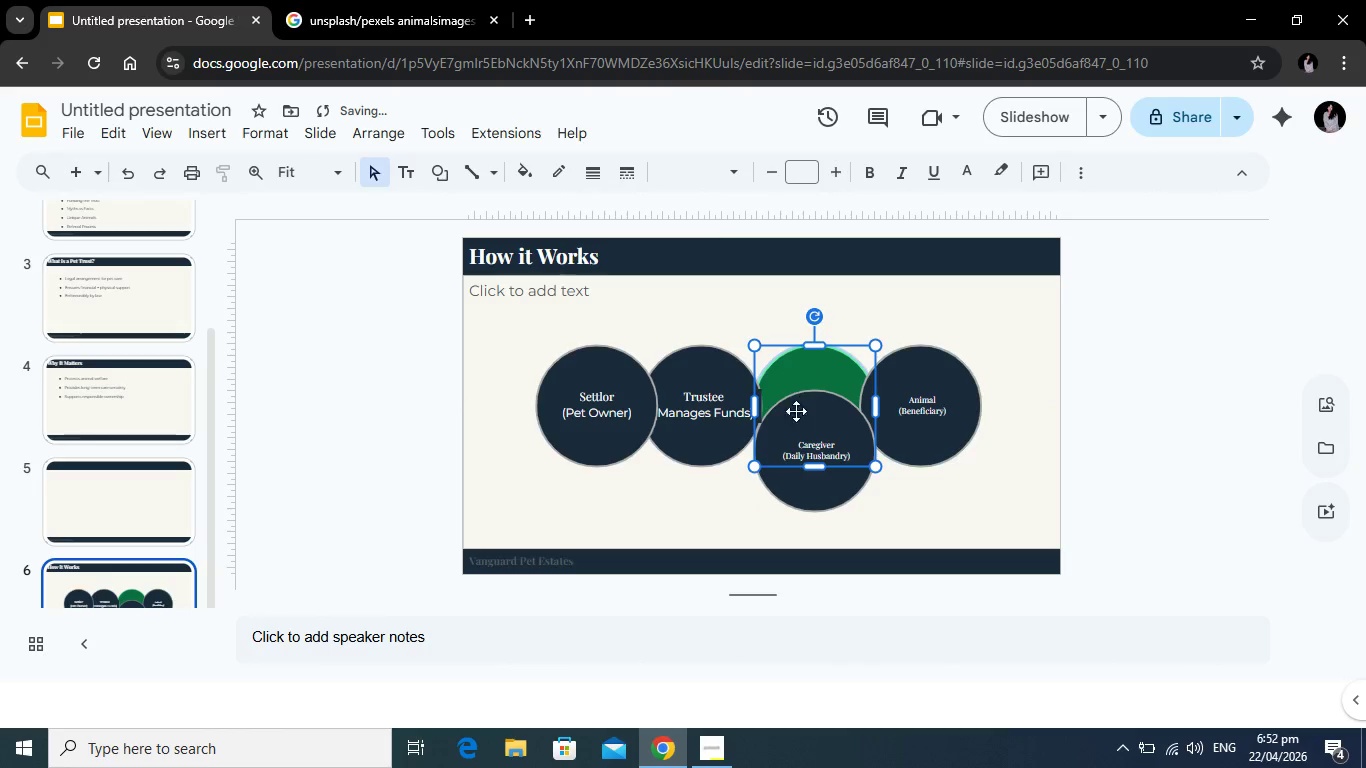 
key(Backspace)
 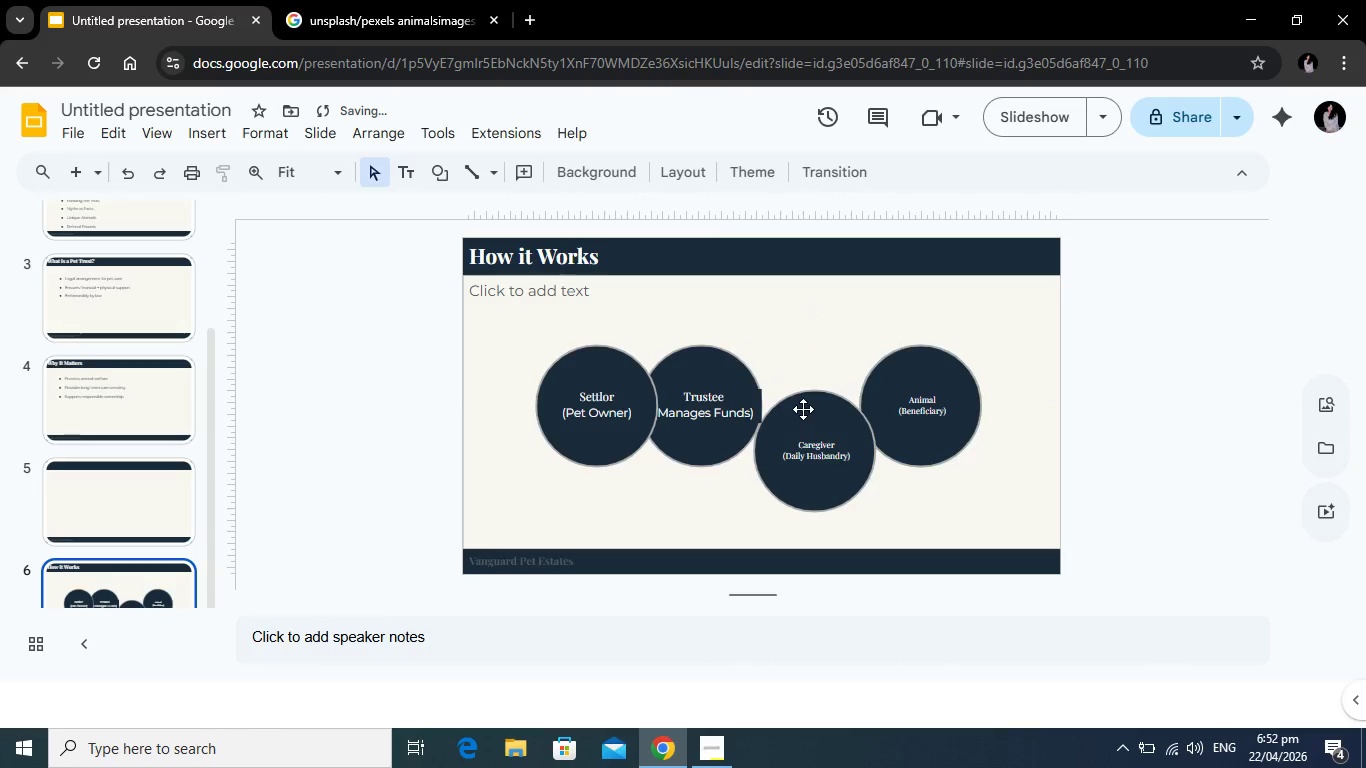 
left_click_drag(start_coordinate=[803, 417], to_coordinate=[803, 397])
 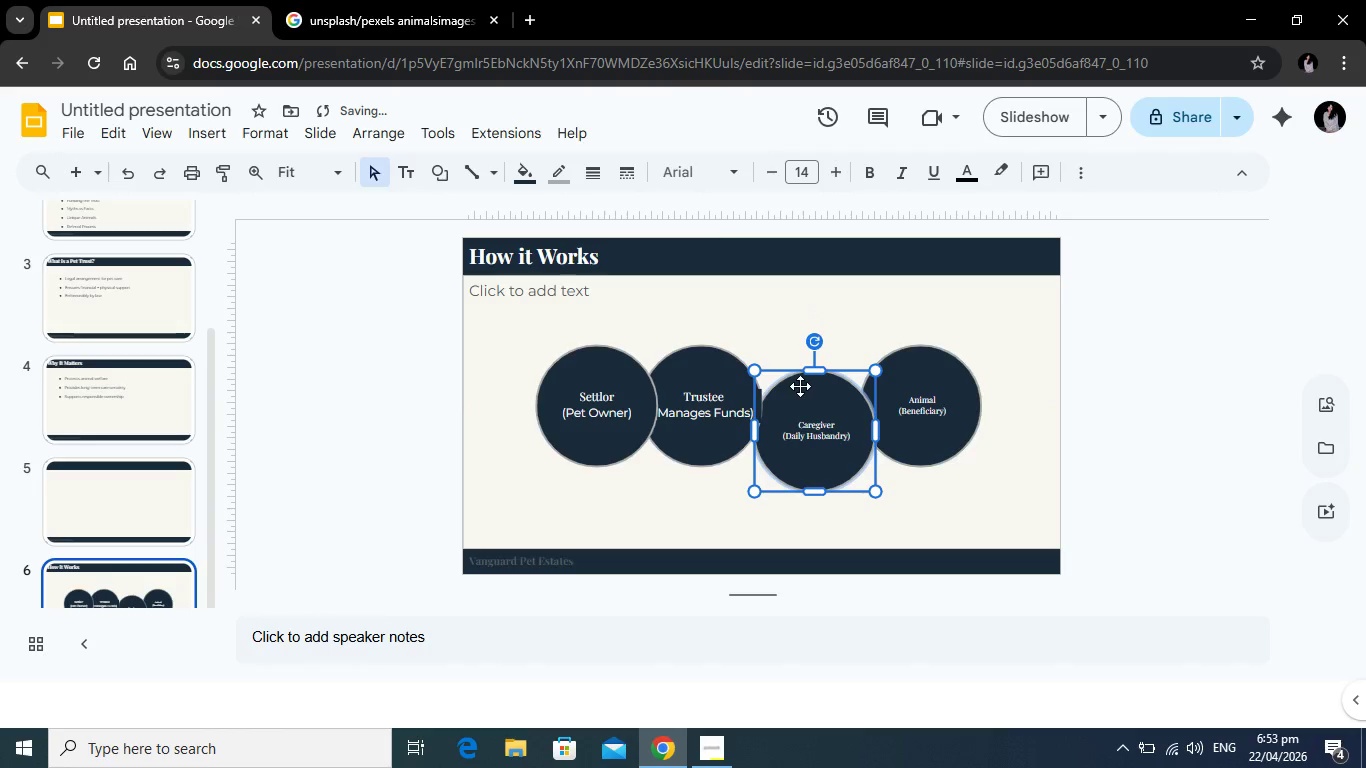 
left_click_drag(start_coordinate=[800, 392], to_coordinate=[798, 362])
 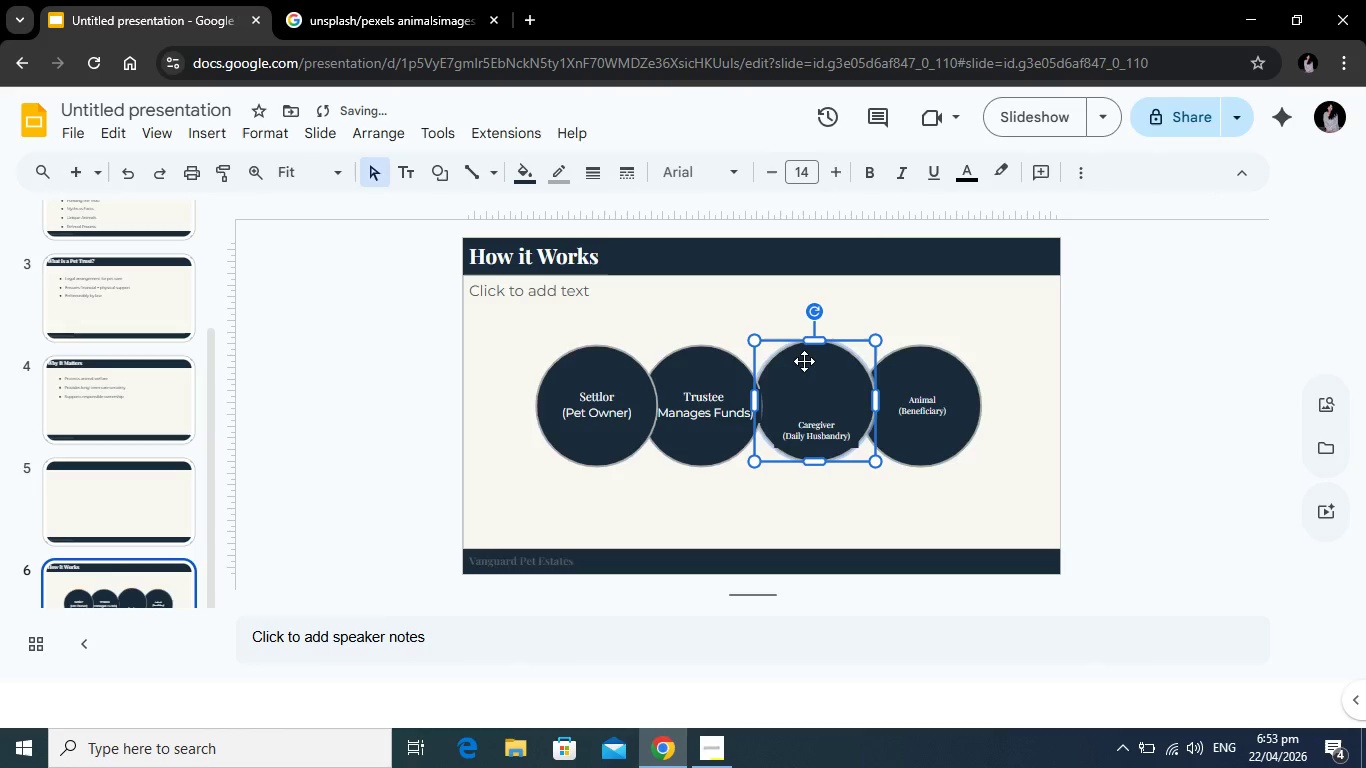 
left_click_drag(start_coordinate=[804, 360], to_coordinate=[806, 367])
 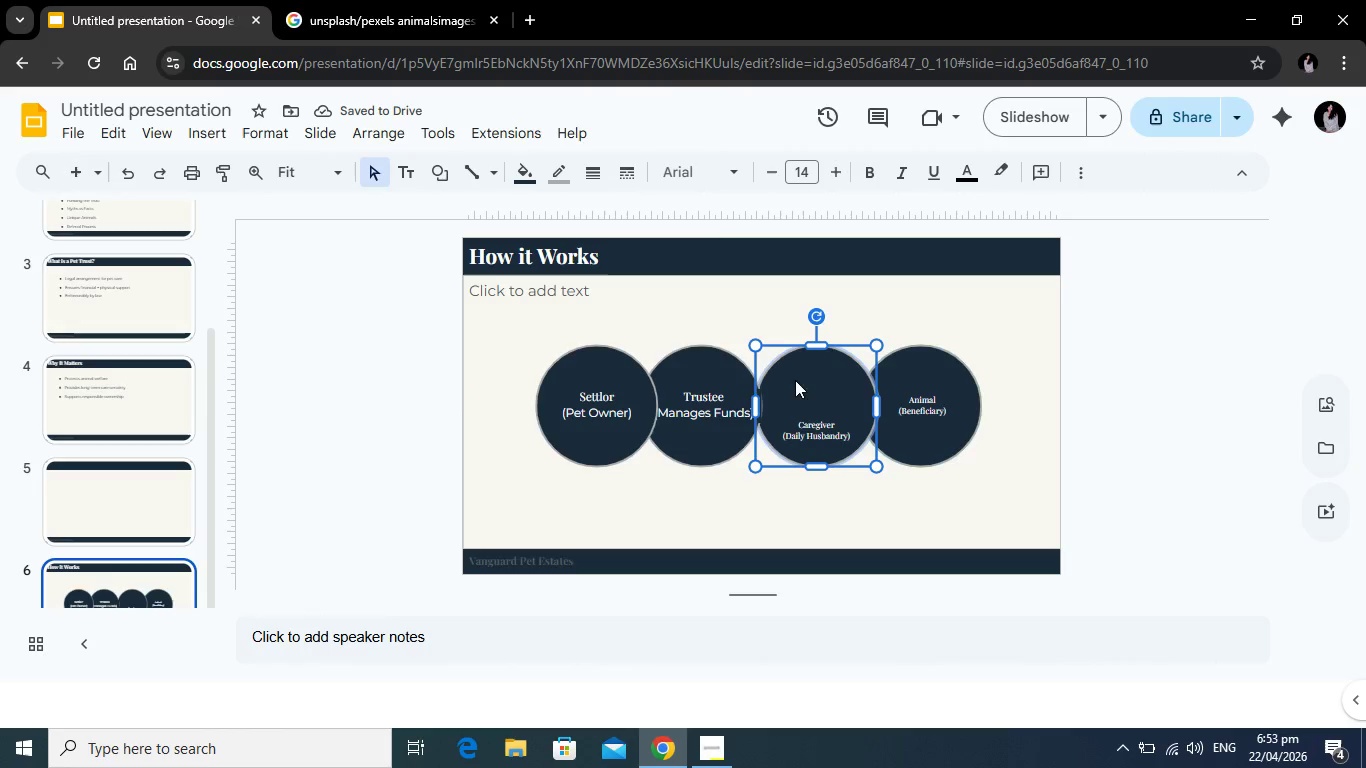 
left_click([751, 317])
 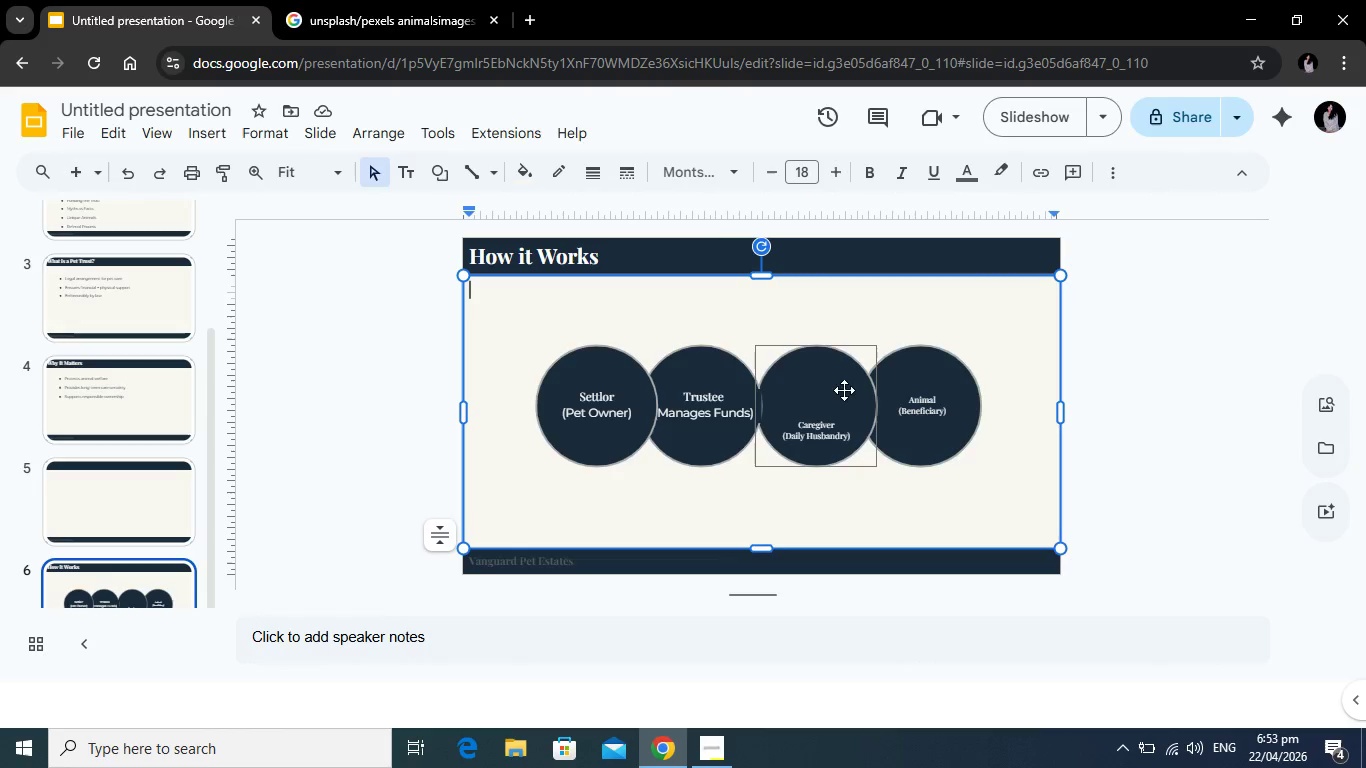 
left_click([735, 384])
 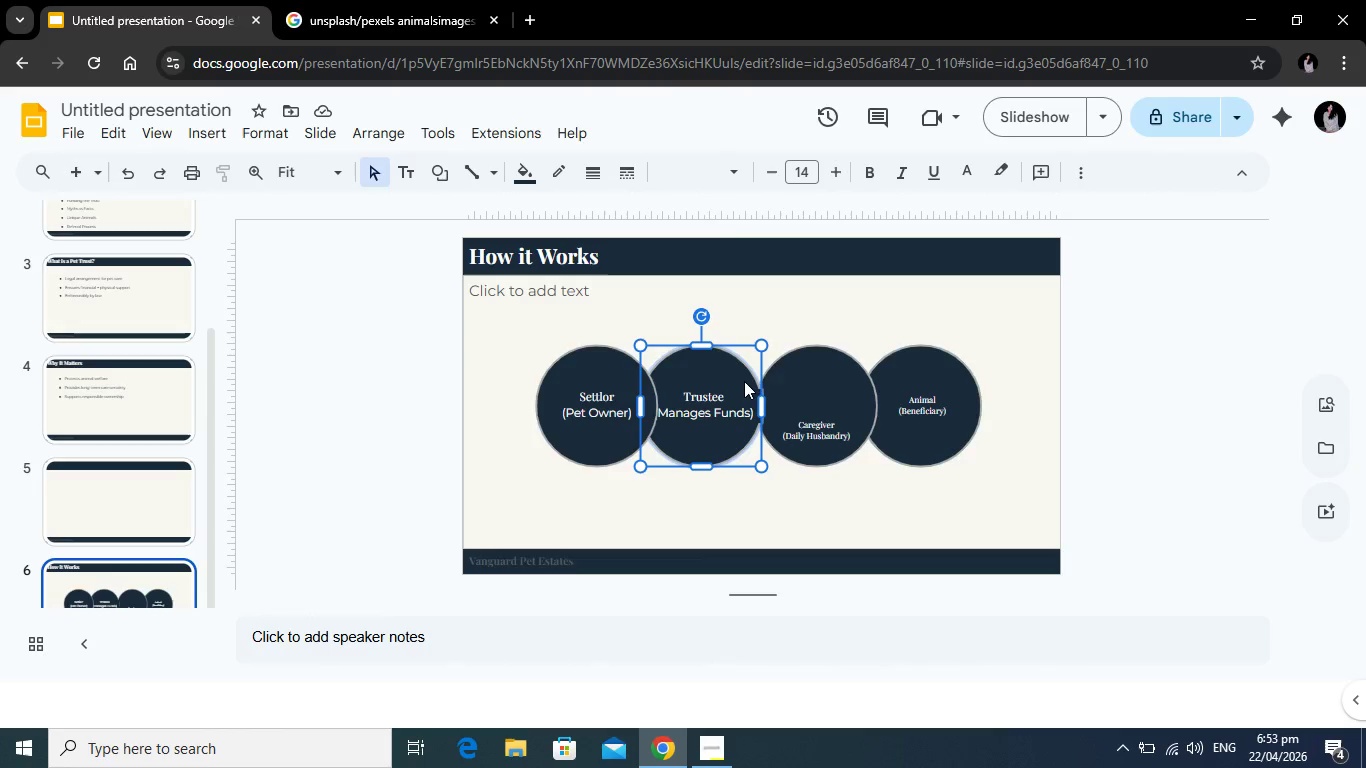 
left_click_drag(start_coordinate=[735, 382], to_coordinate=[746, 380])
 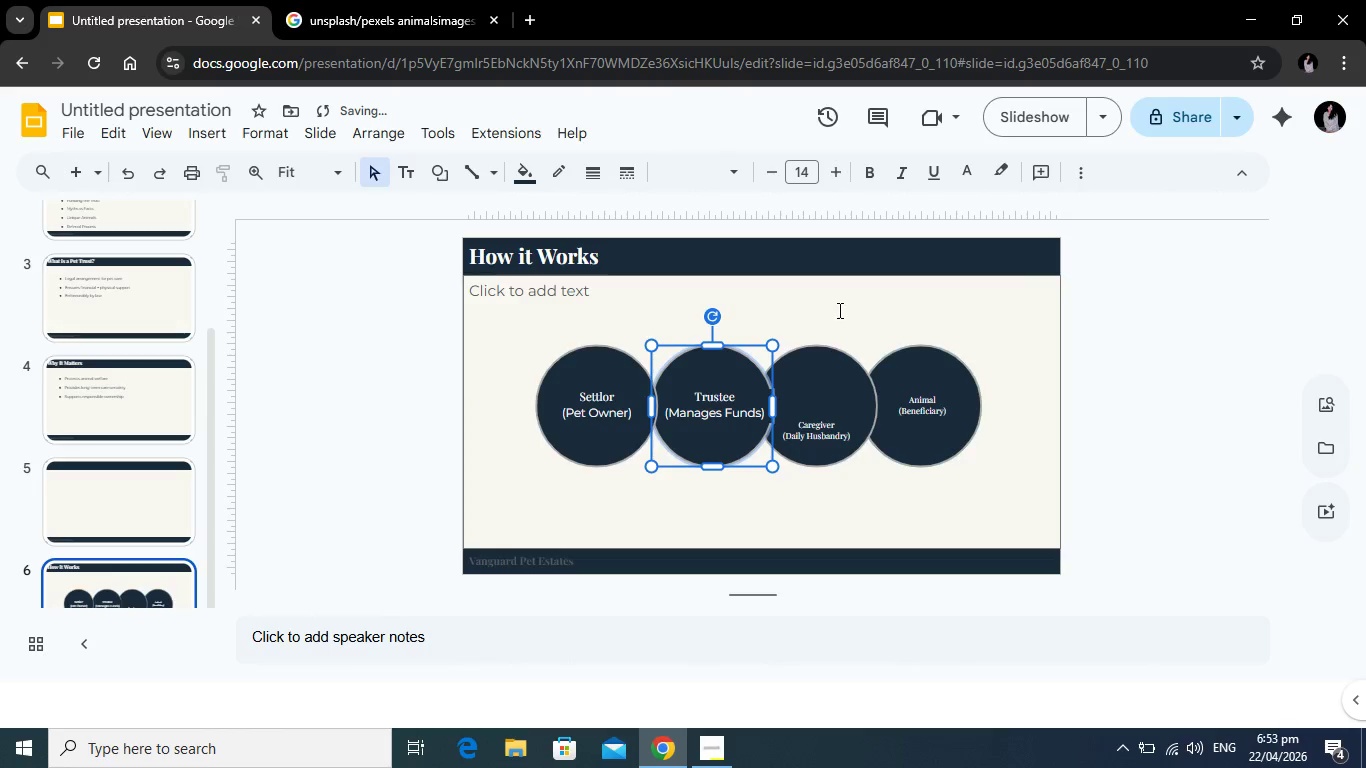 
left_click([838, 310])
 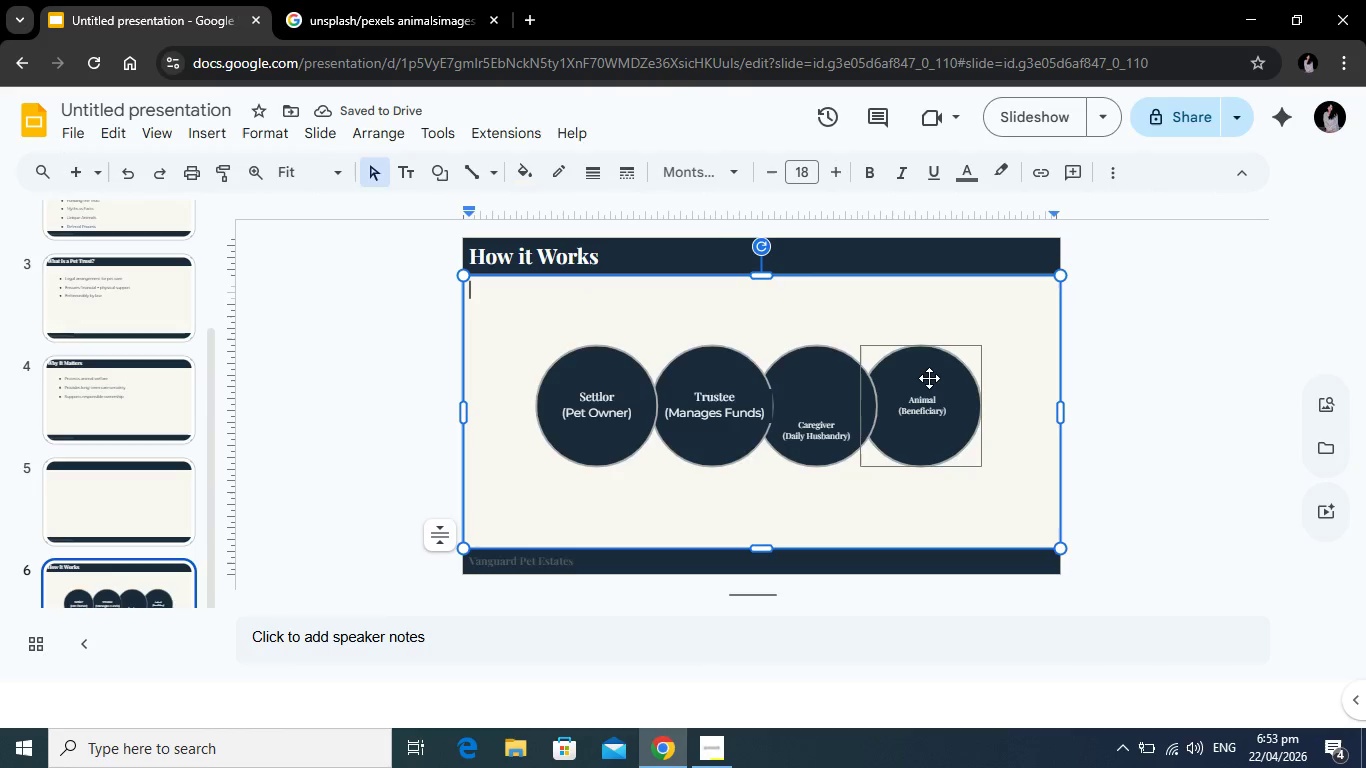 
left_click_drag(start_coordinate=[929, 376], to_coordinate=[929, 399])
 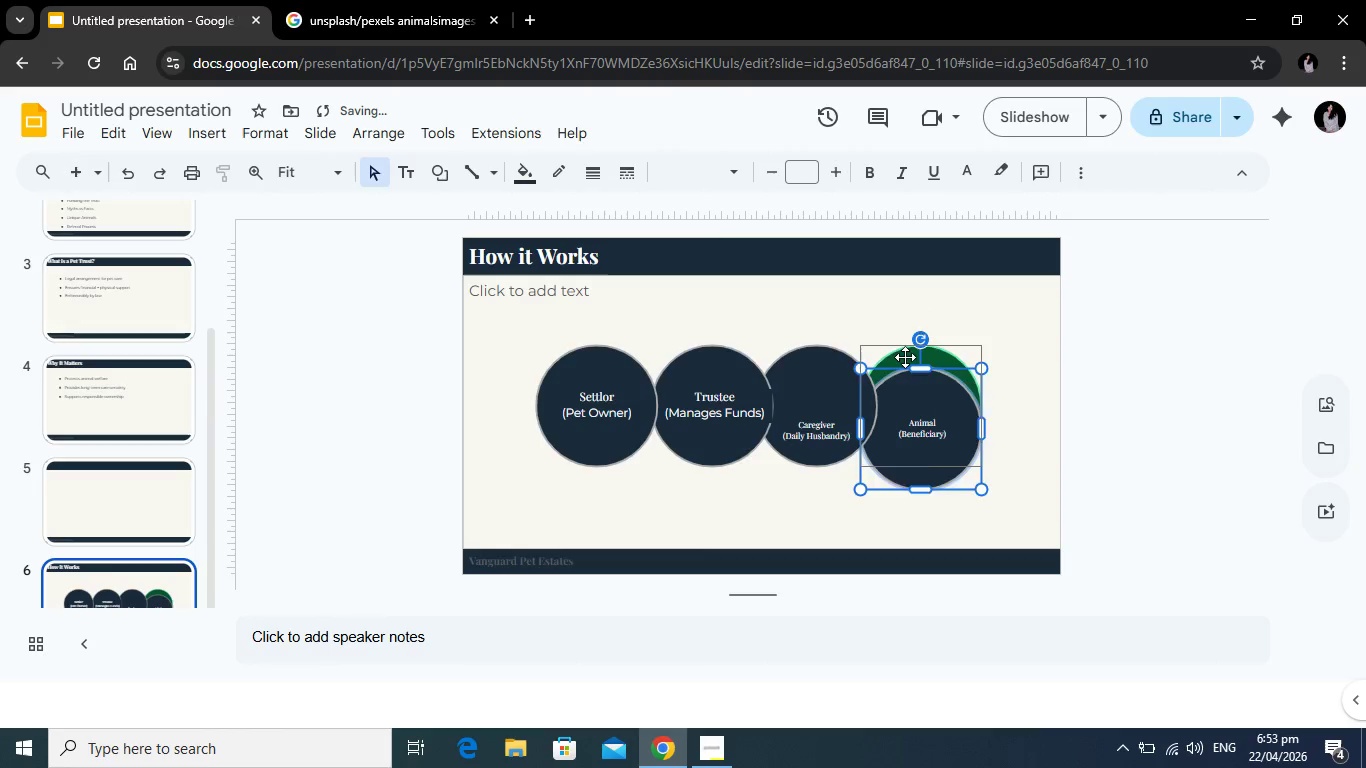 
left_click([905, 357])
 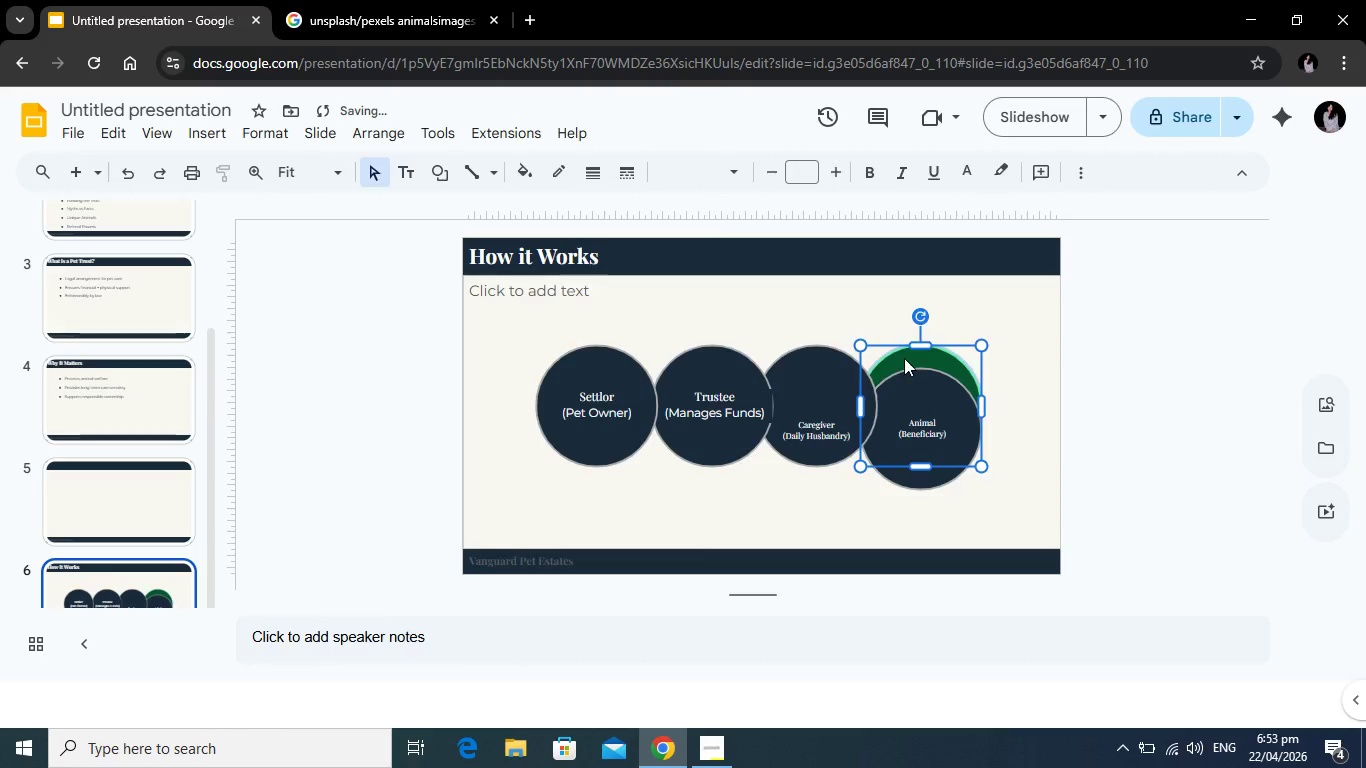 
key(Backspace)
 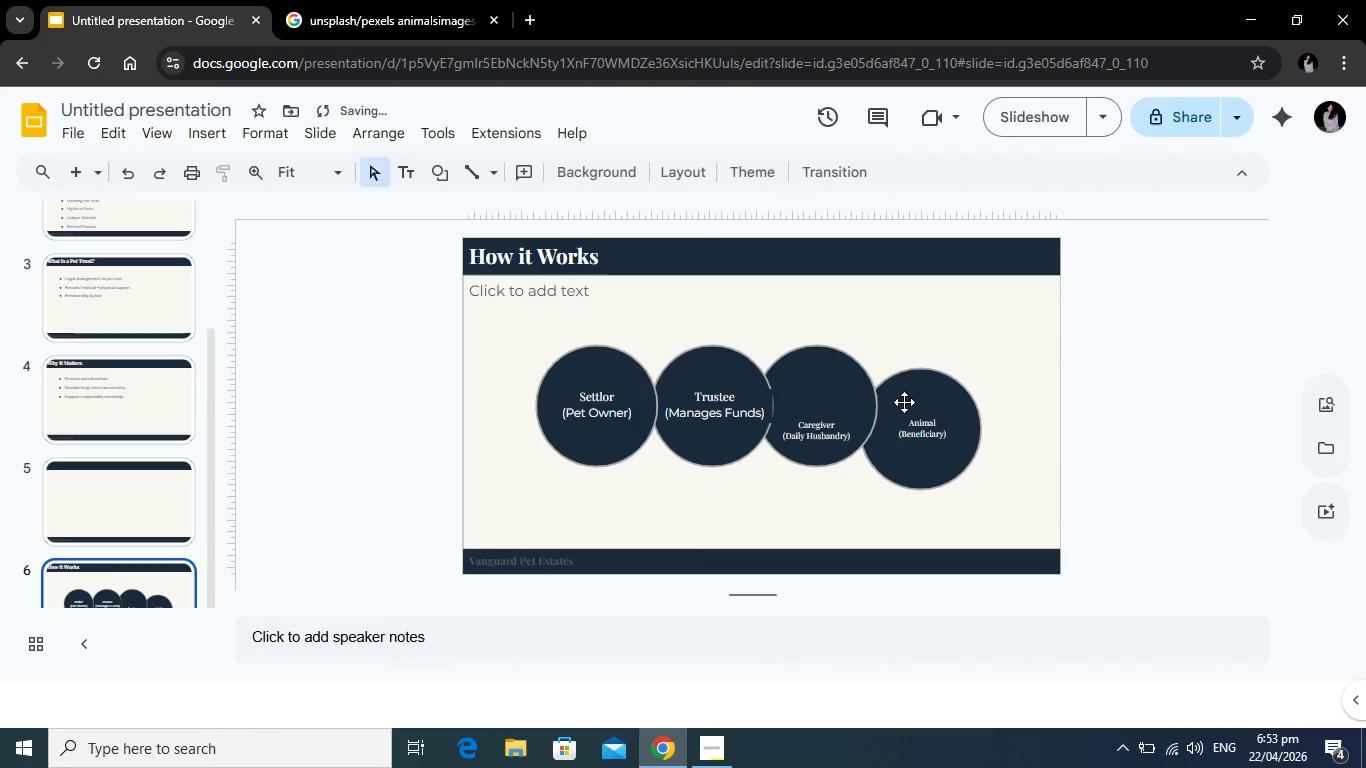 
left_click_drag(start_coordinate=[904, 403], to_coordinate=[905, 376])
 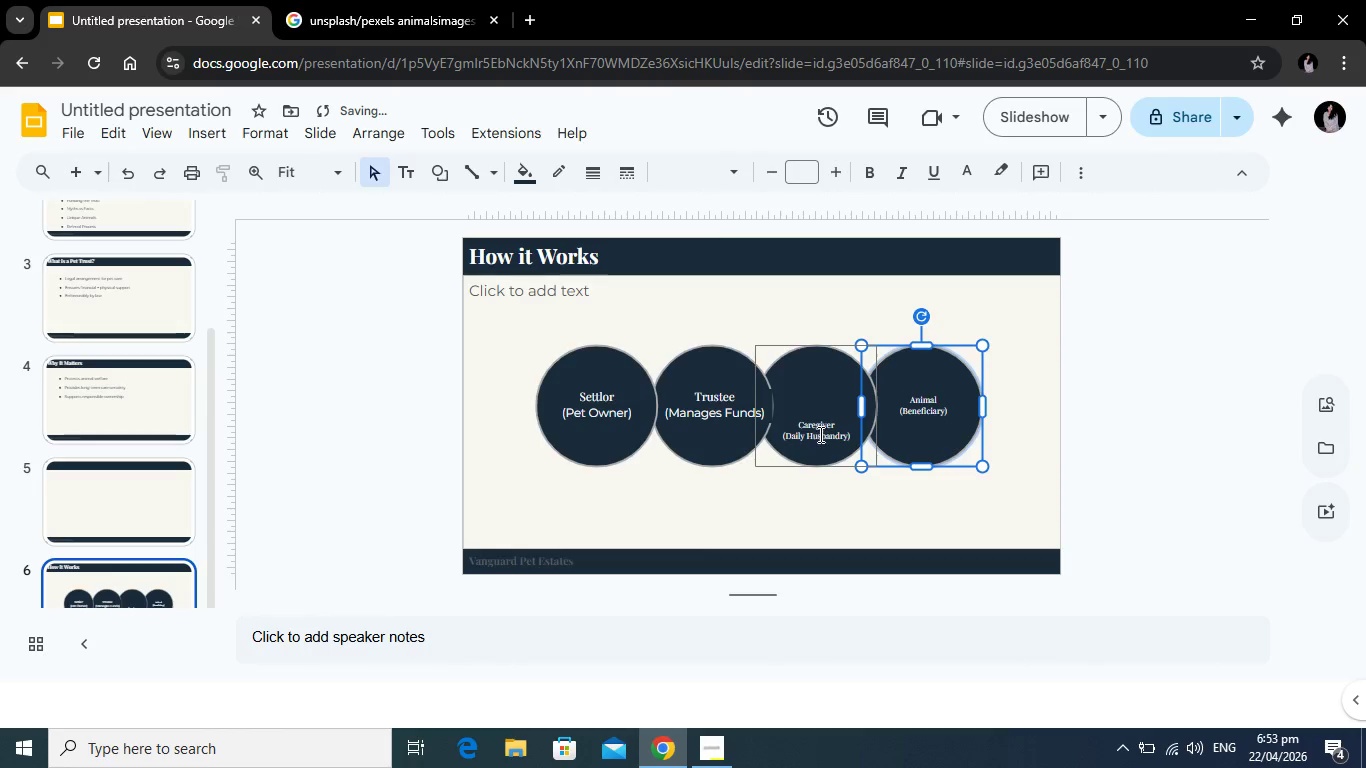 
left_click([814, 434])
 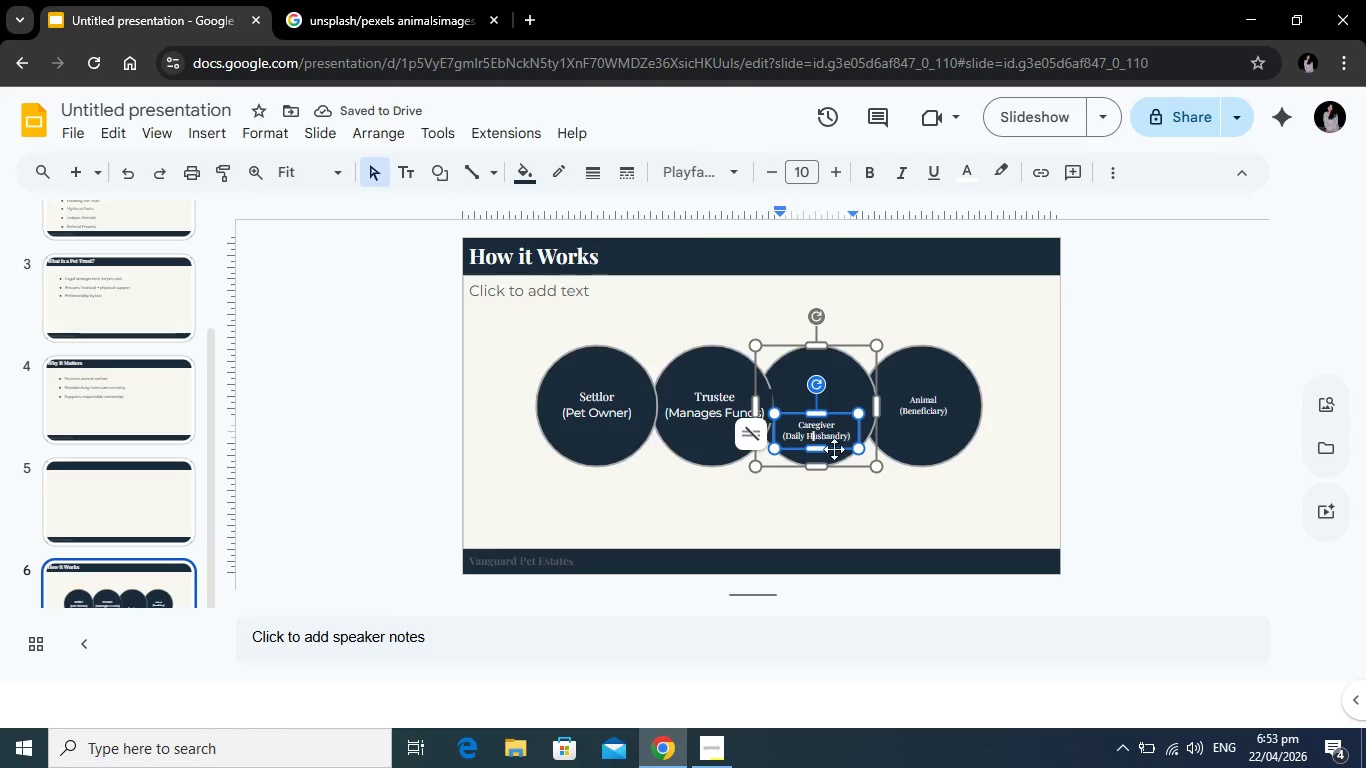 
left_click([819, 449])
 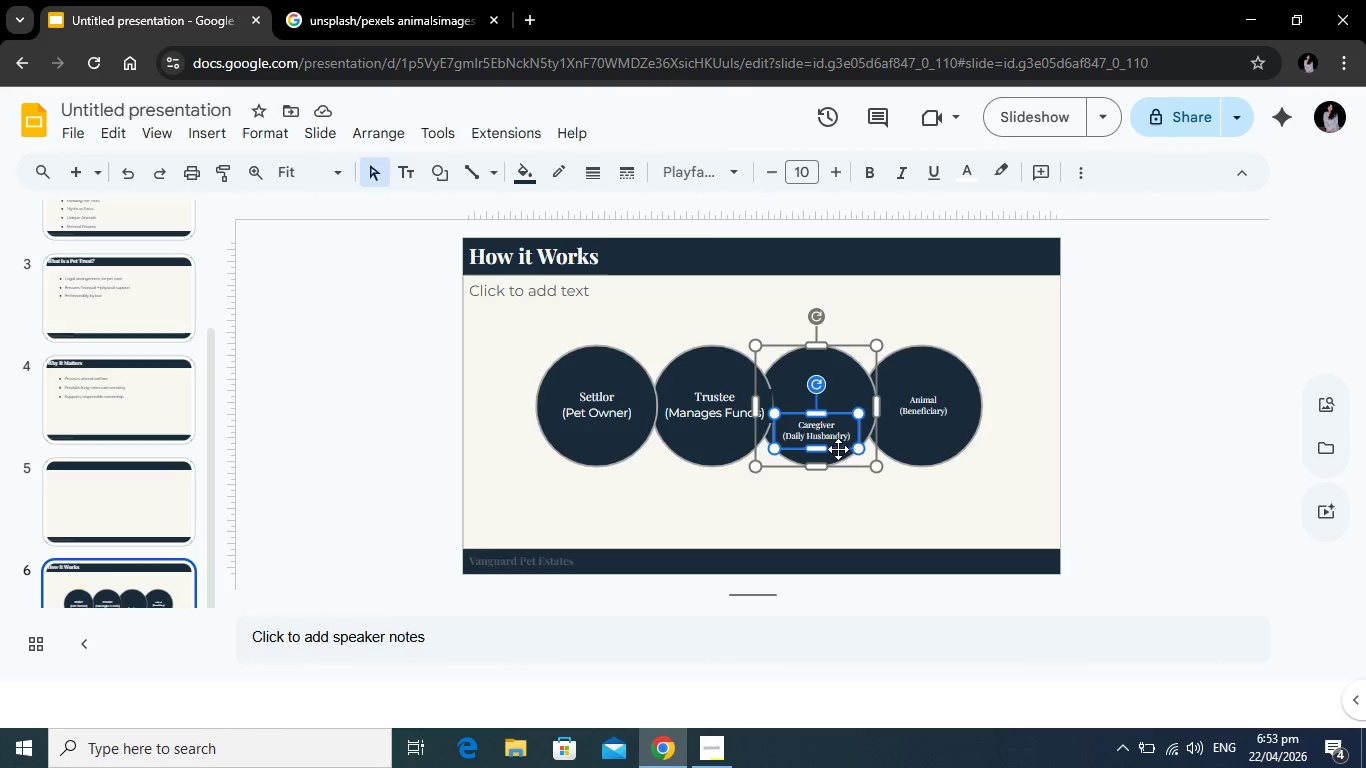 
left_click_drag(start_coordinate=[838, 449], to_coordinate=[835, 425])
 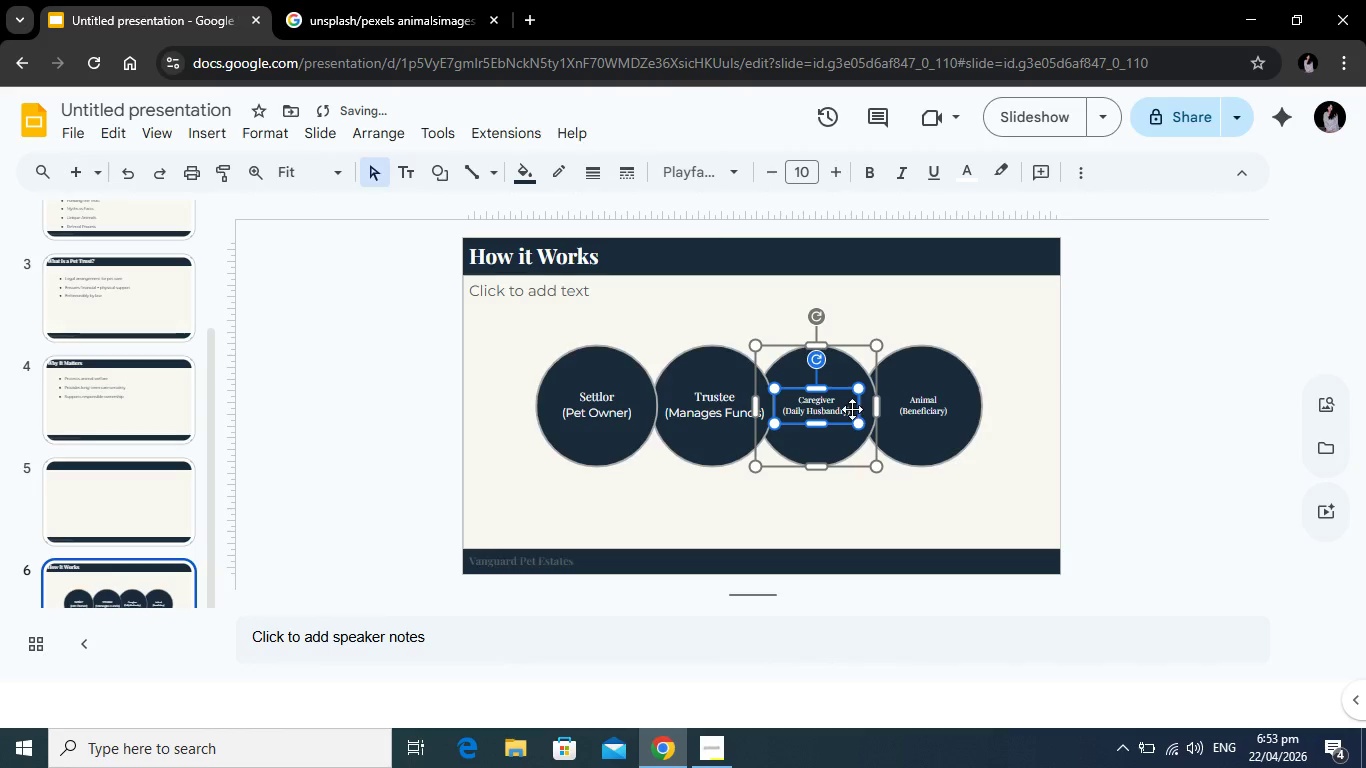 
left_click([852, 409])
 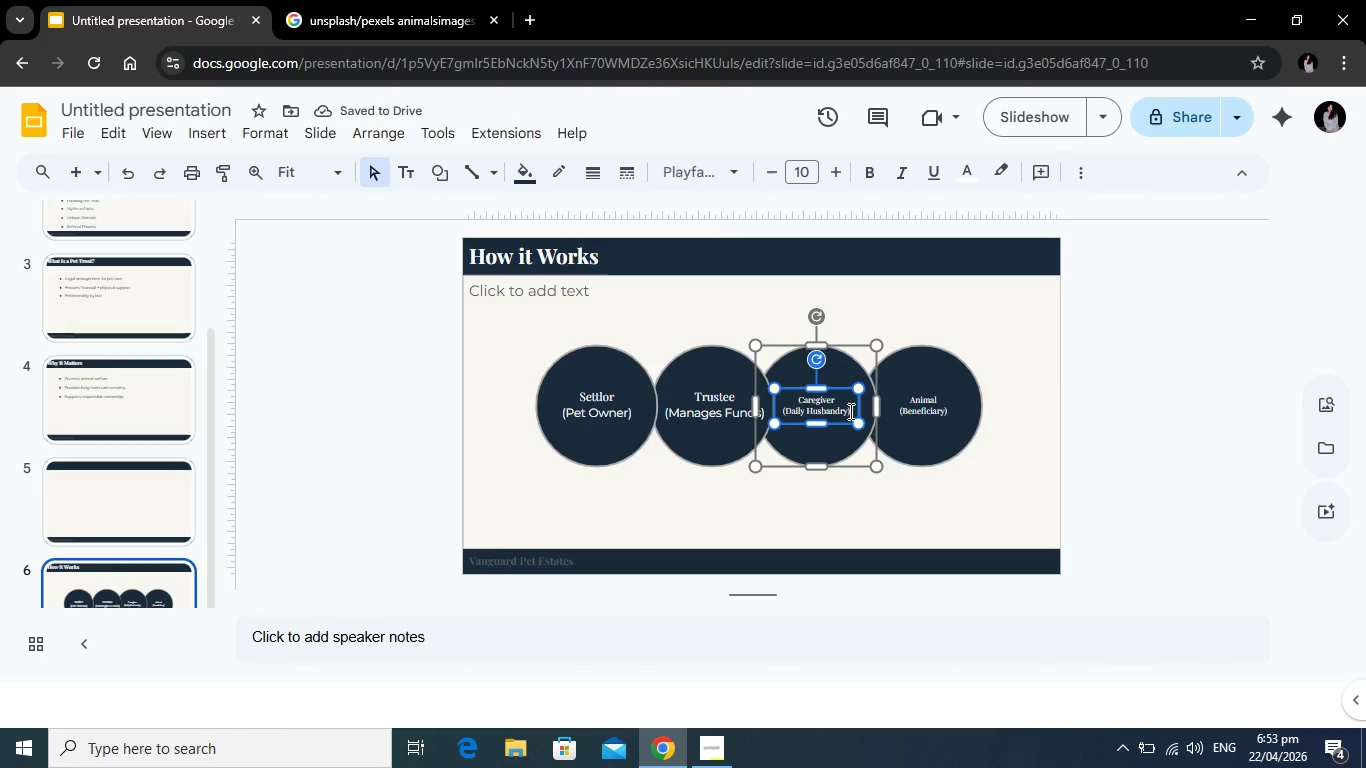 
left_click_drag(start_coordinate=[849, 411], to_coordinate=[789, 397])
 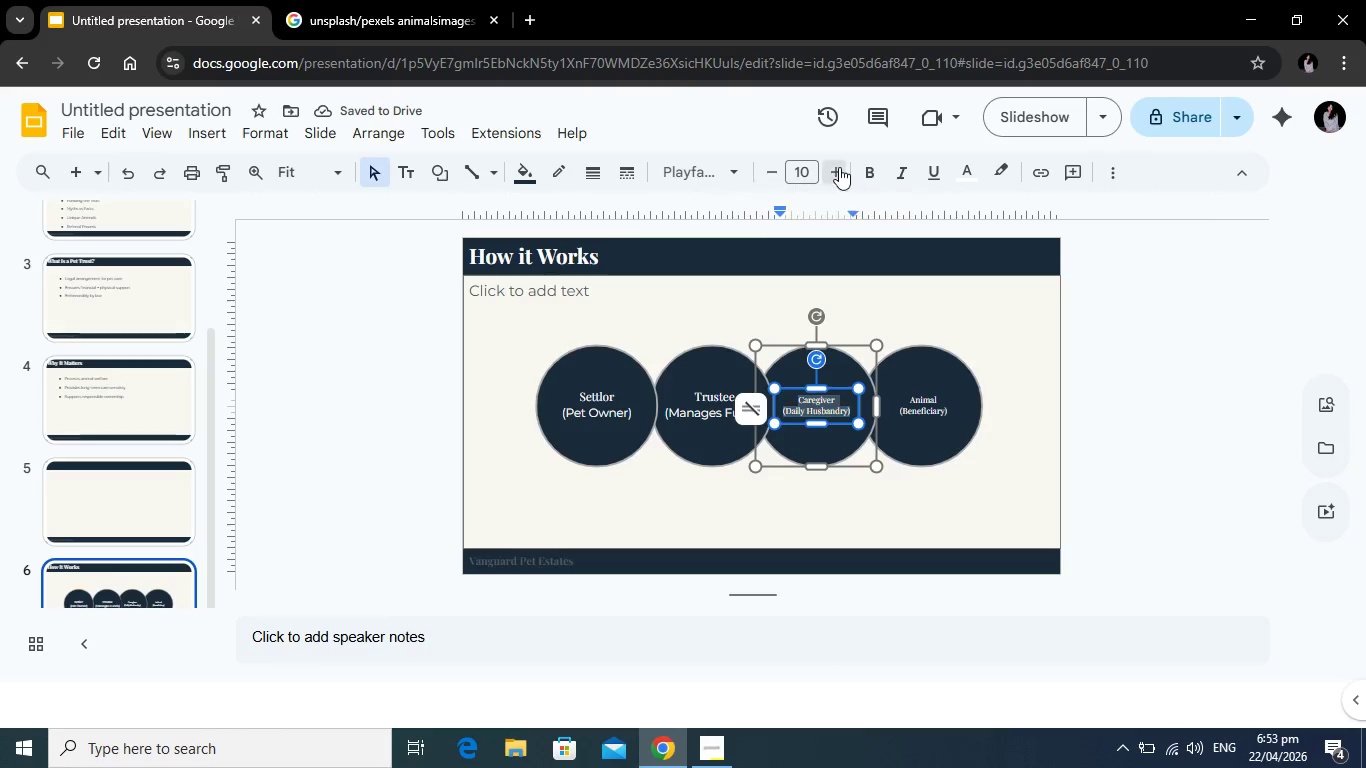 
left_click([839, 167])
 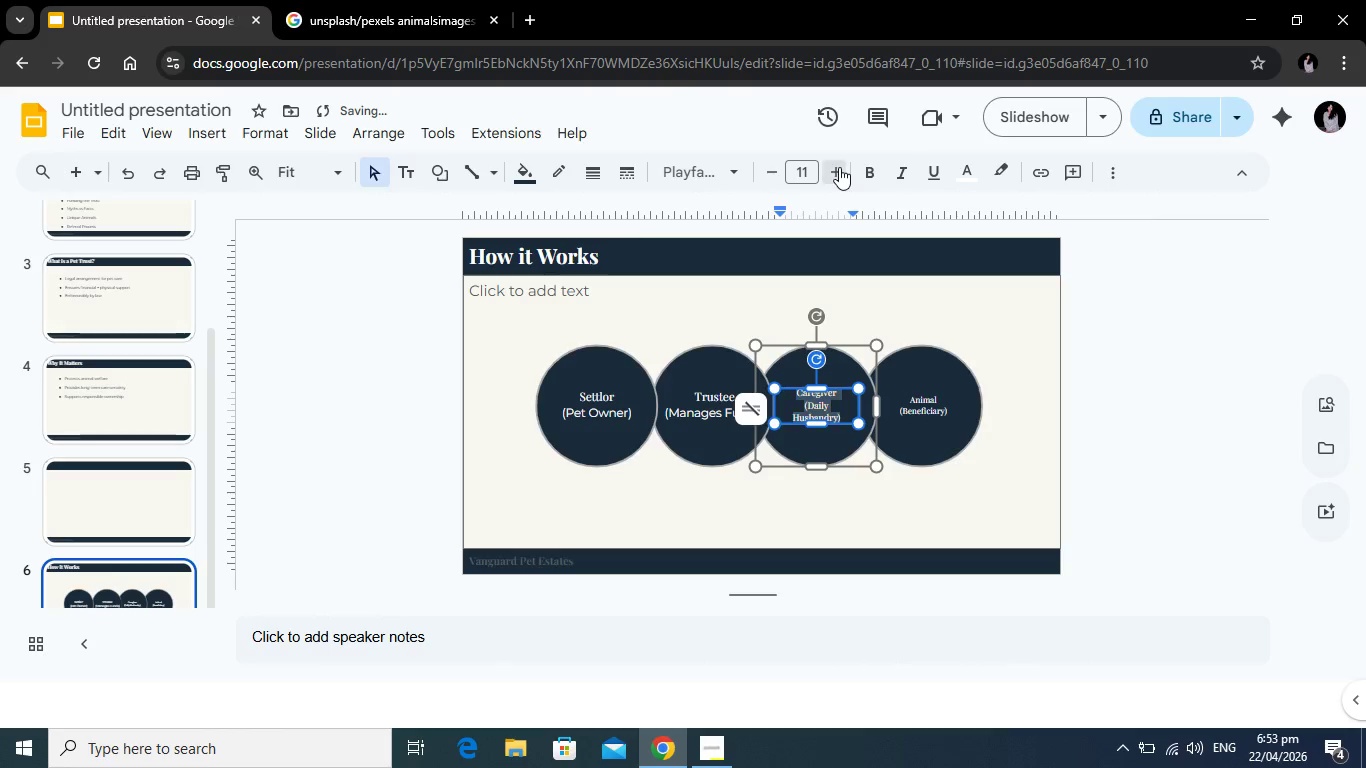 
left_click([839, 167])
 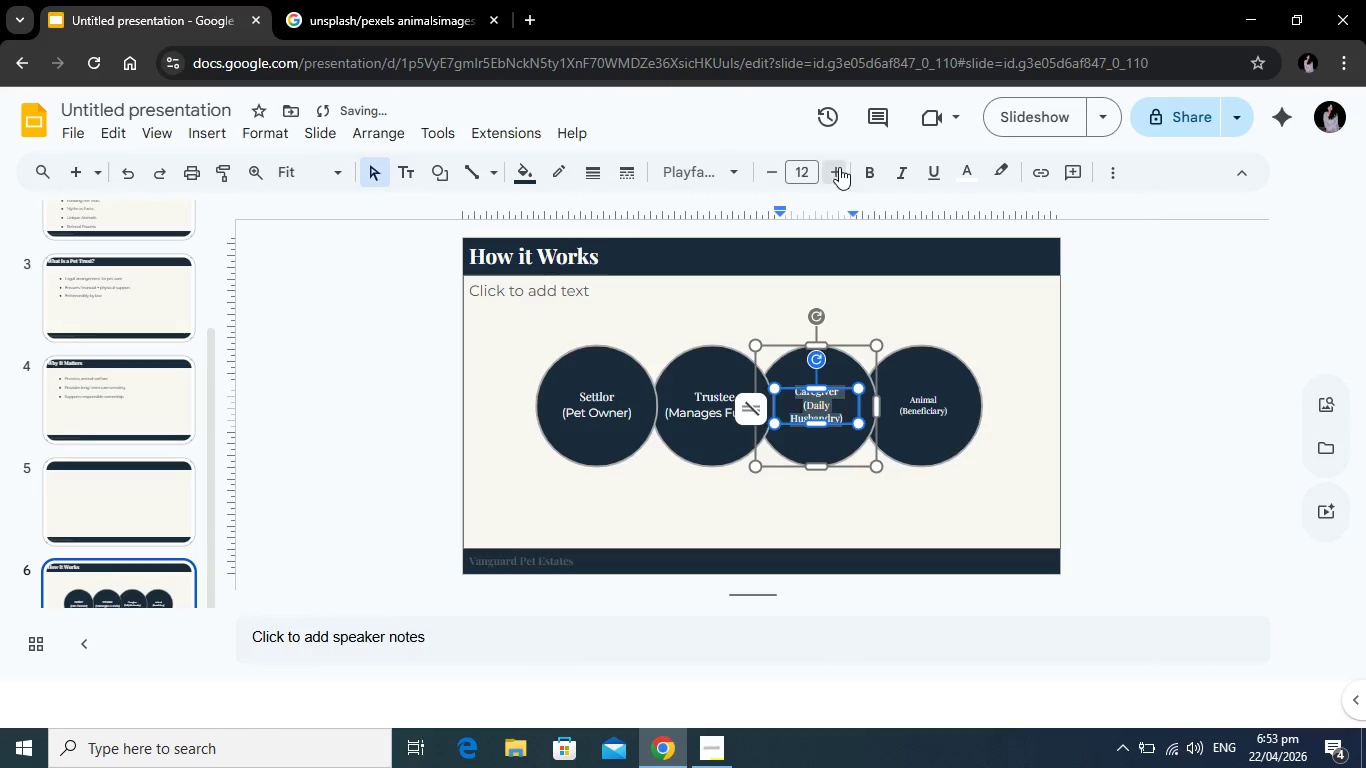 
left_click([839, 167])
 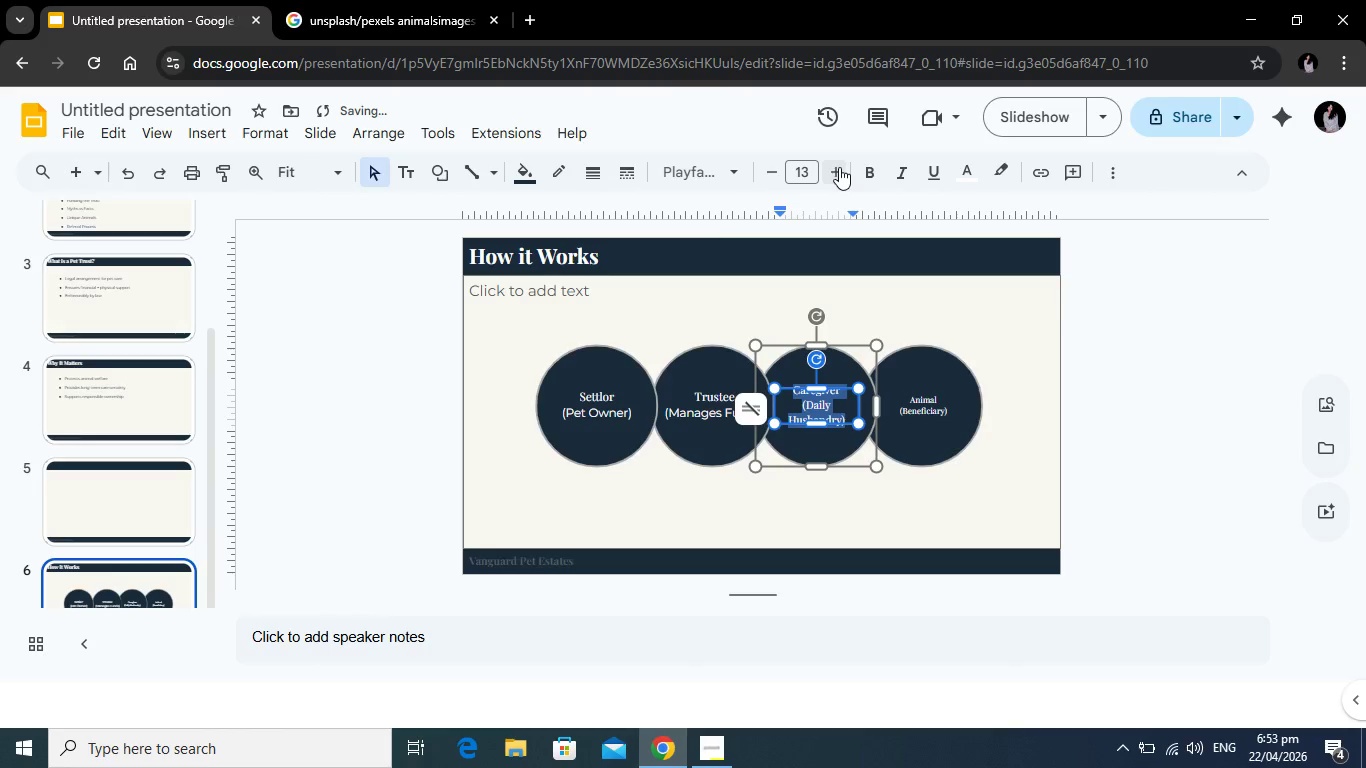 
left_click([839, 167])
 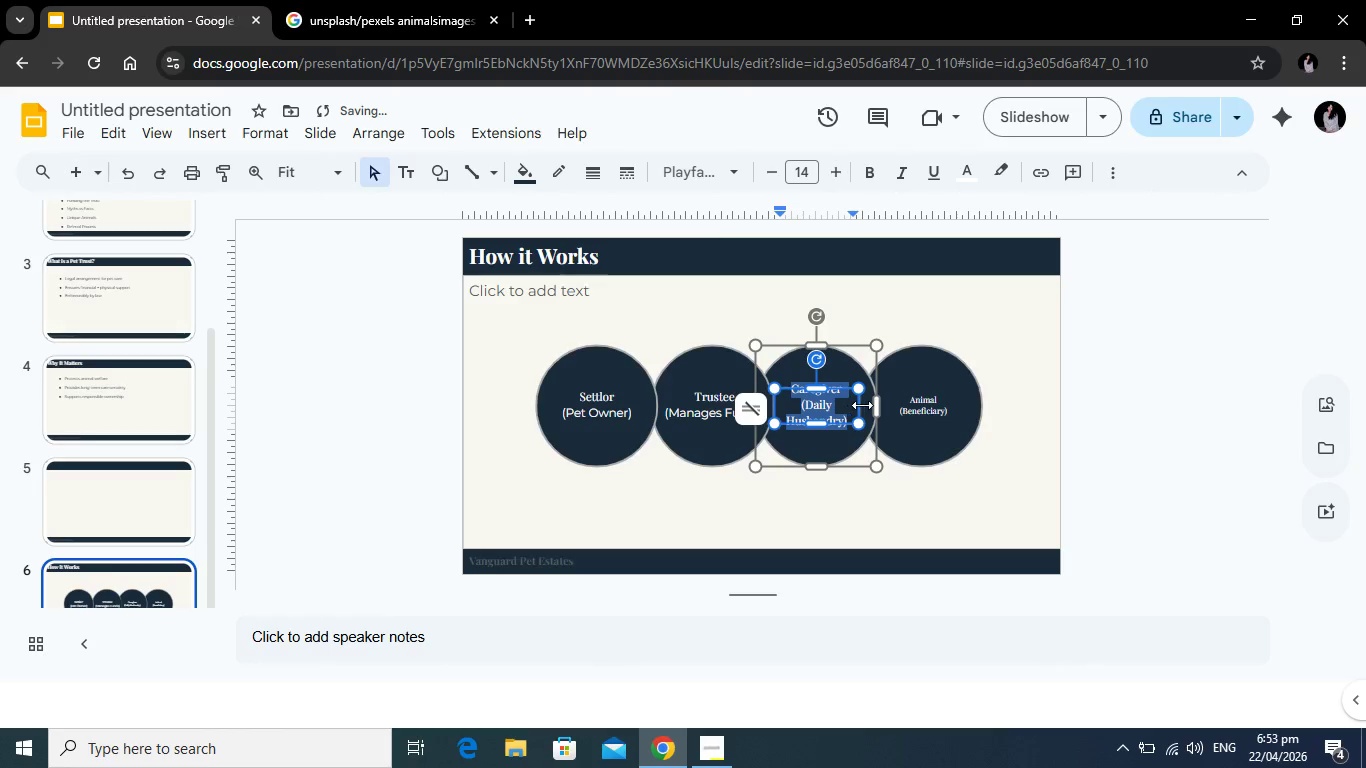 
left_click_drag(start_coordinate=[862, 405], to_coordinate=[873, 405])
 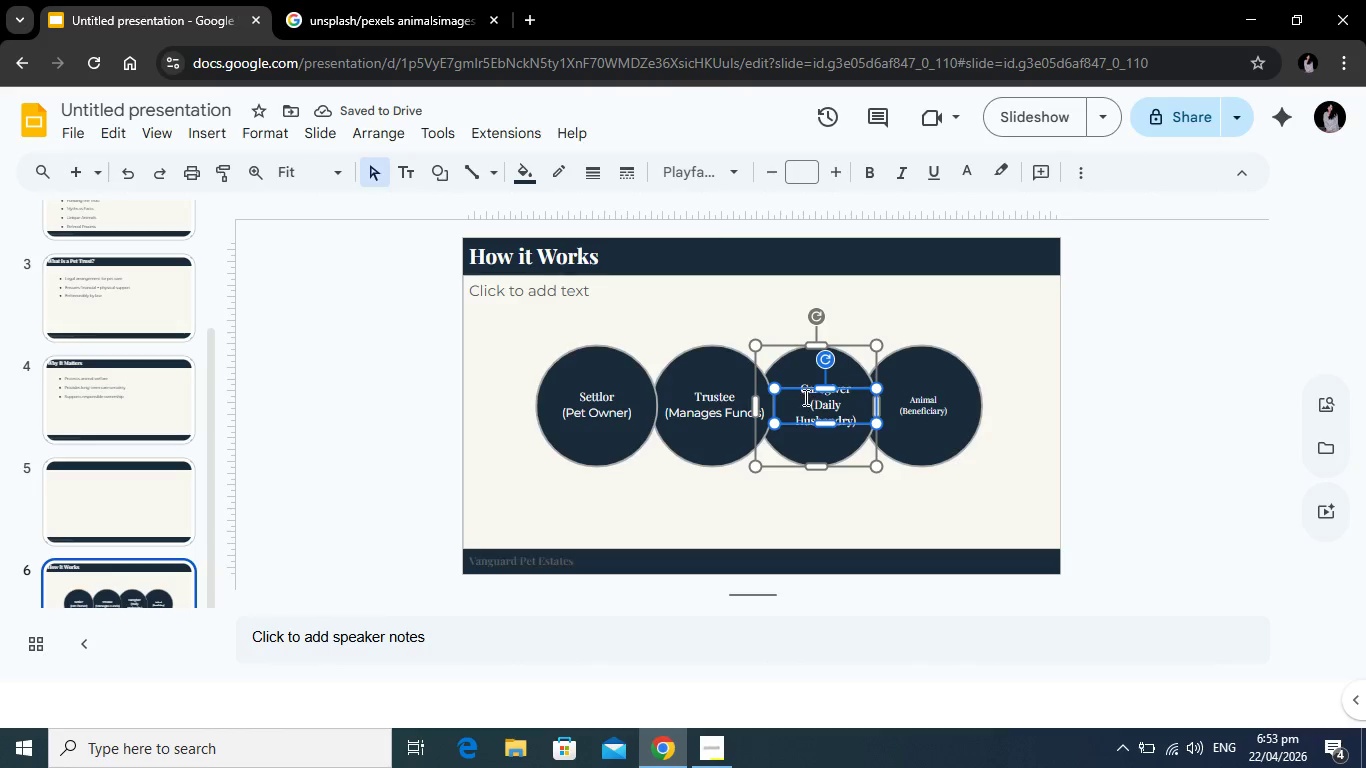 
left_click([805, 408])
 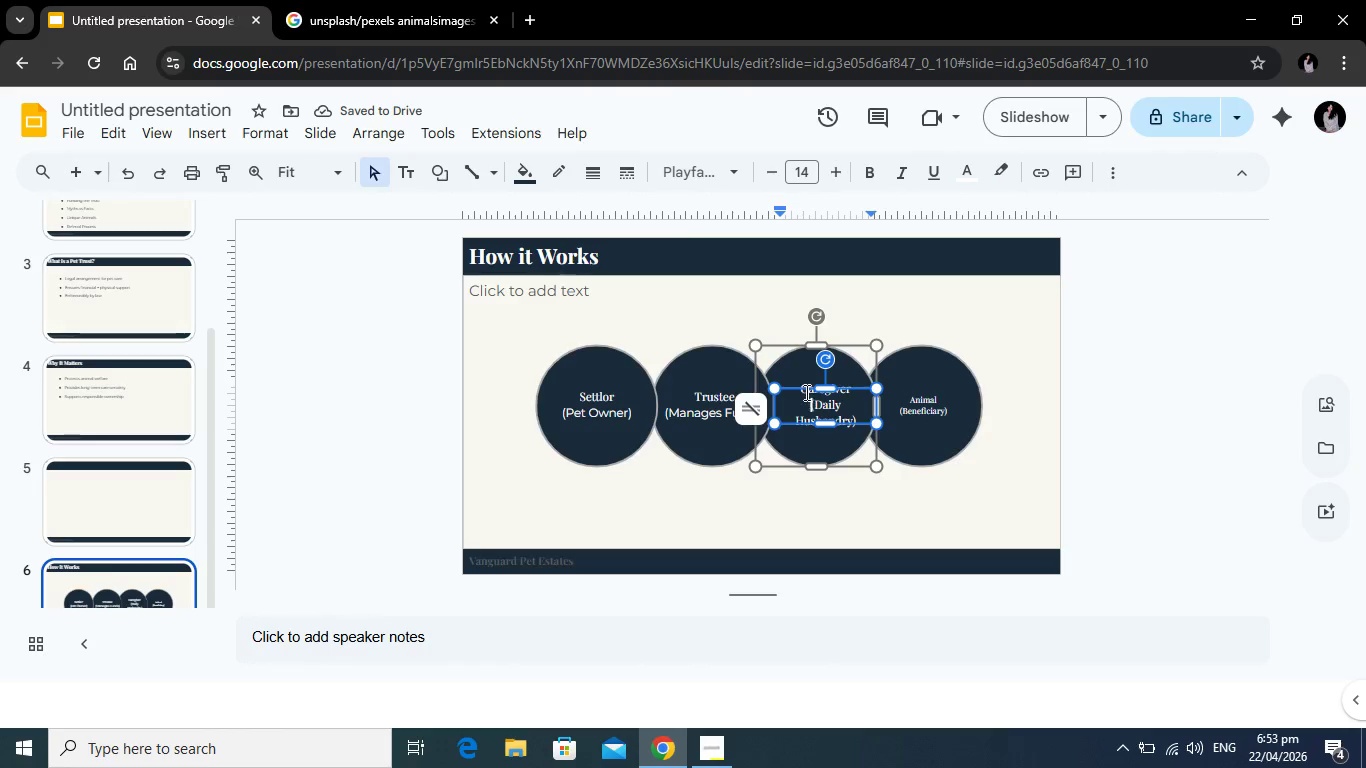 
left_click([806, 391])
 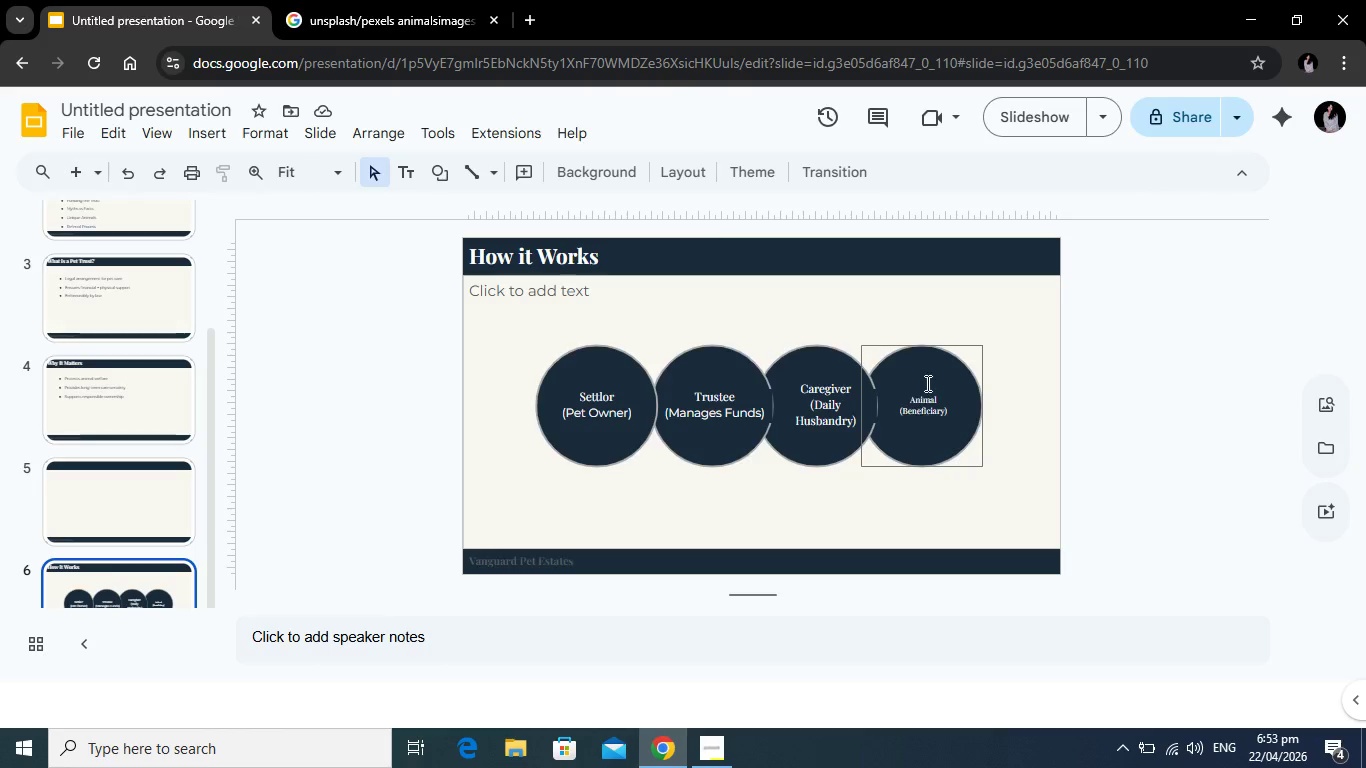 
left_click_drag(start_coordinate=[932, 374], to_coordinate=[943, 372])
 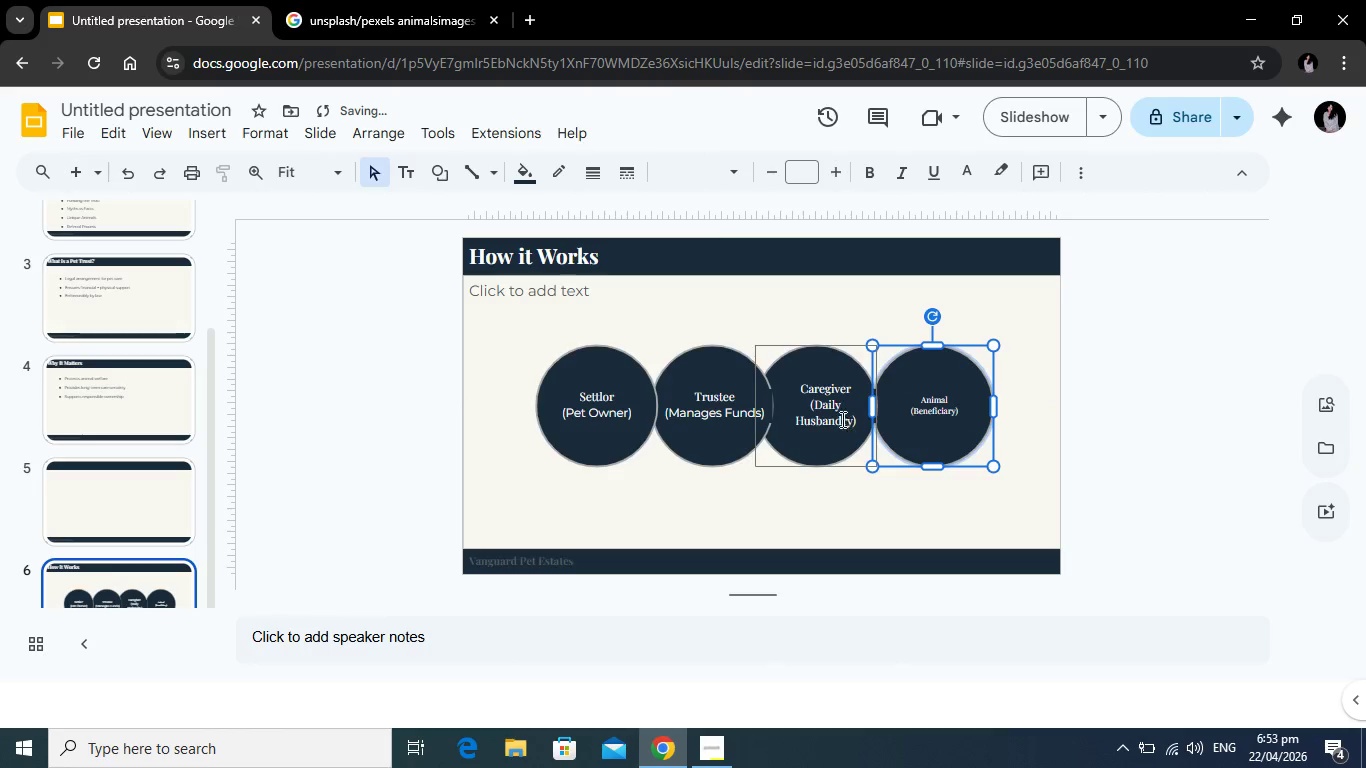 
left_click([827, 419])
 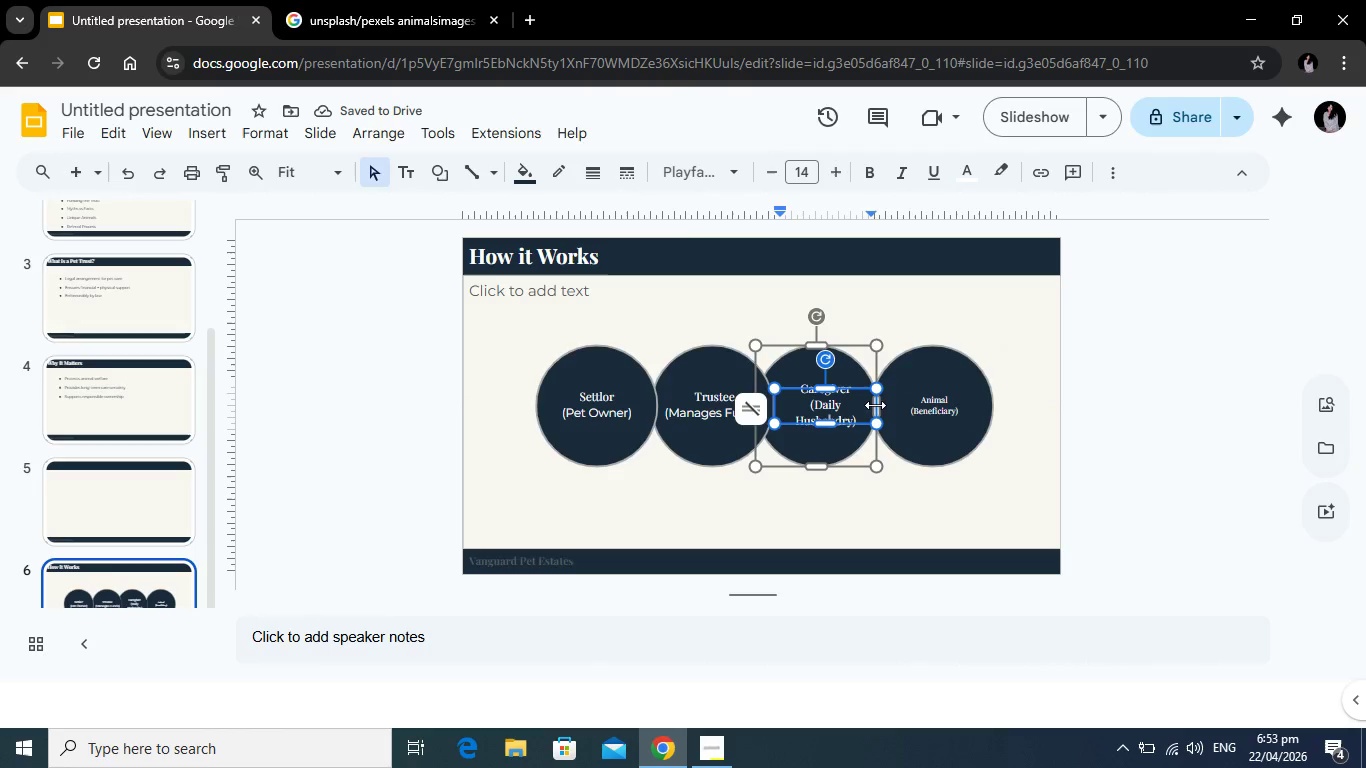 
left_click_drag(start_coordinate=[875, 405], to_coordinate=[898, 405])
 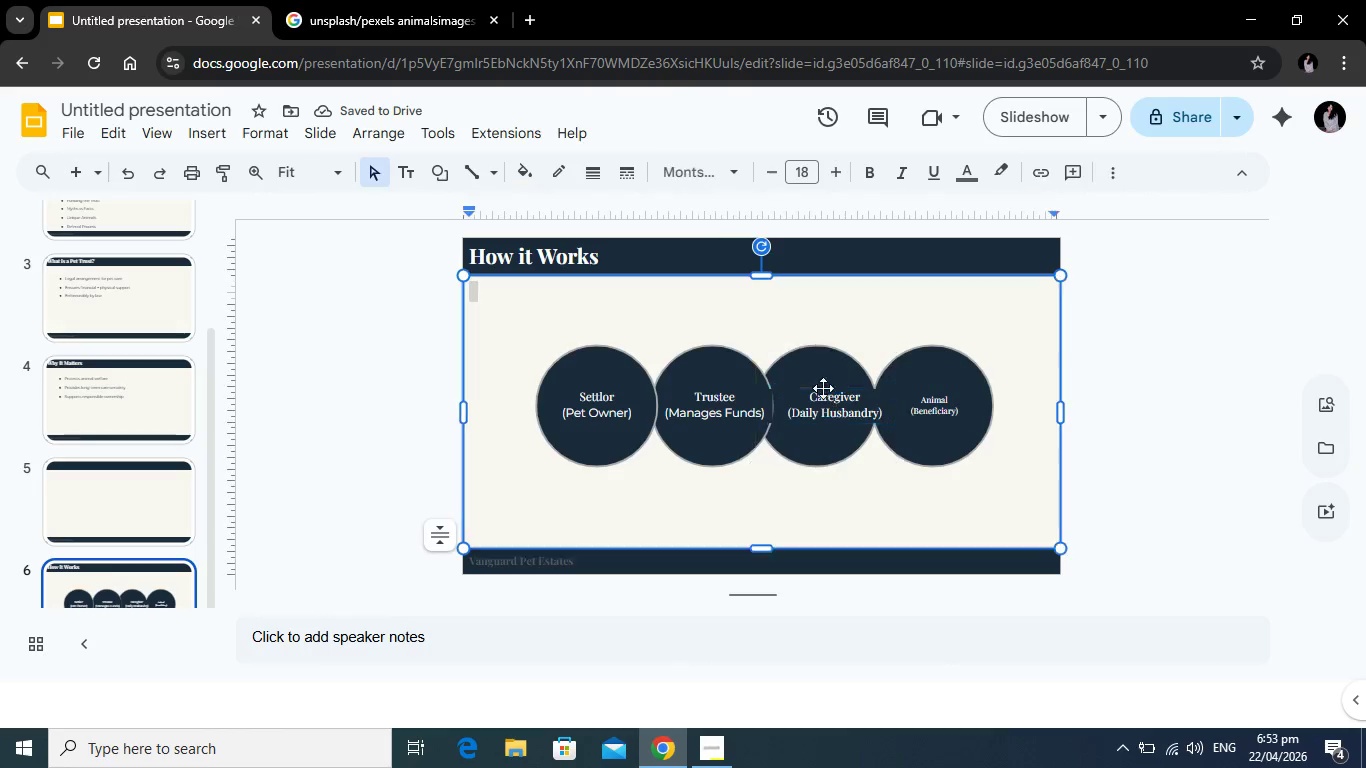 
left_click([841, 410])
 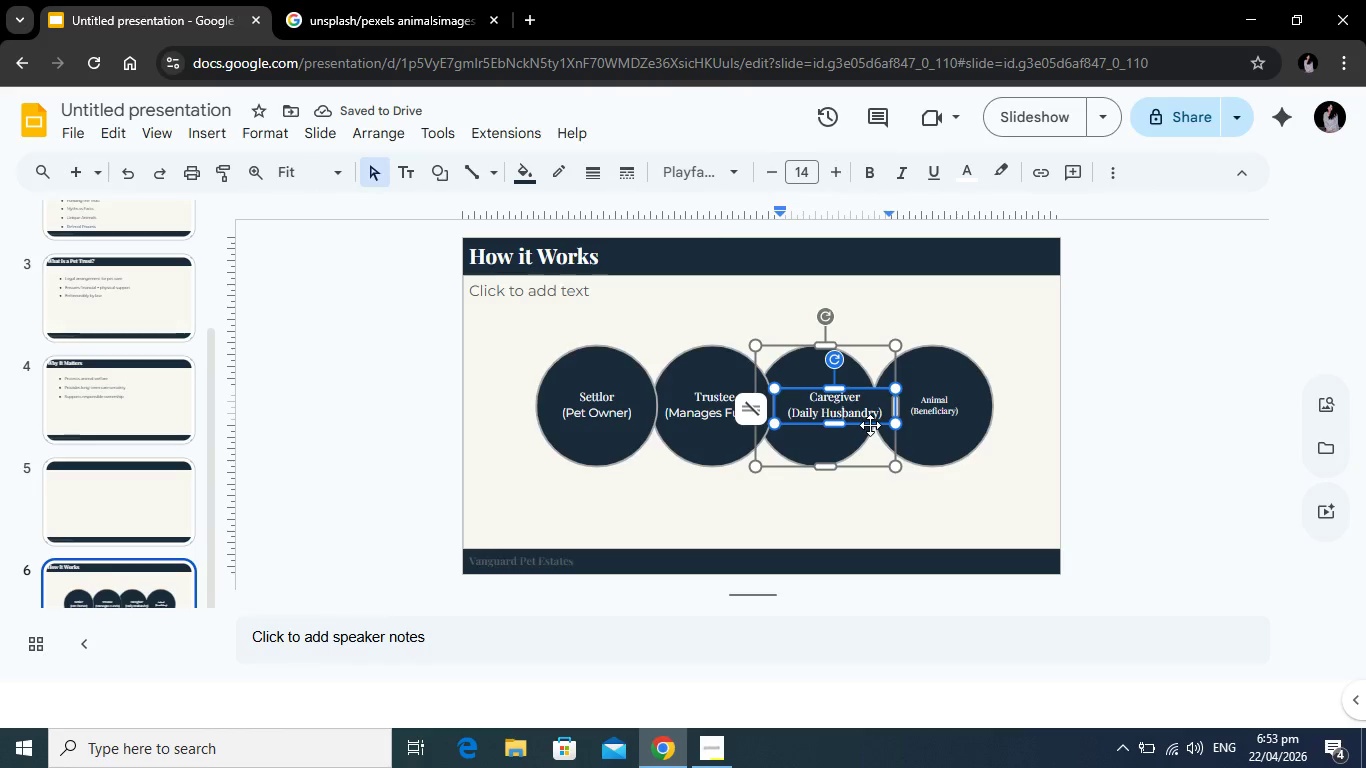 
left_click_drag(start_coordinate=[870, 425], to_coordinate=[851, 426])
 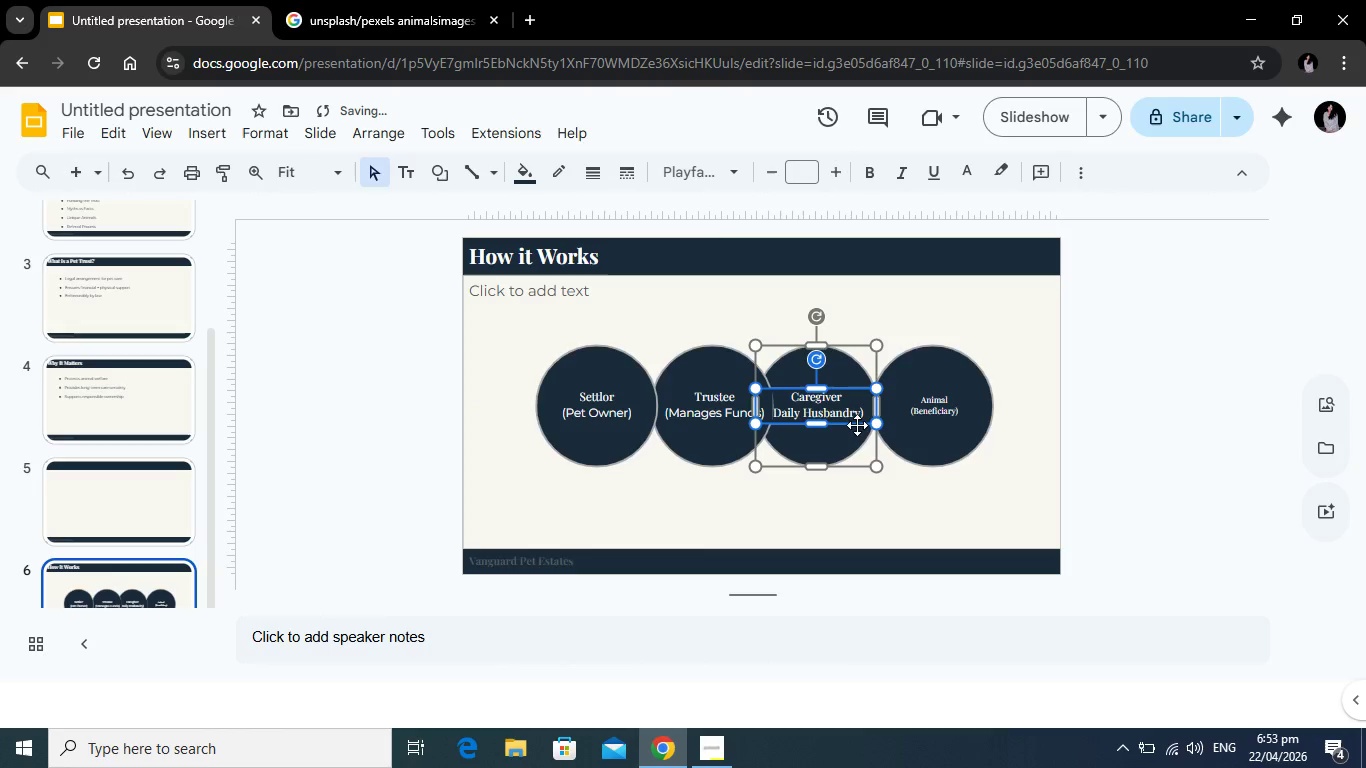 
left_click_drag(start_coordinate=[857, 425], to_coordinate=[867, 422])
 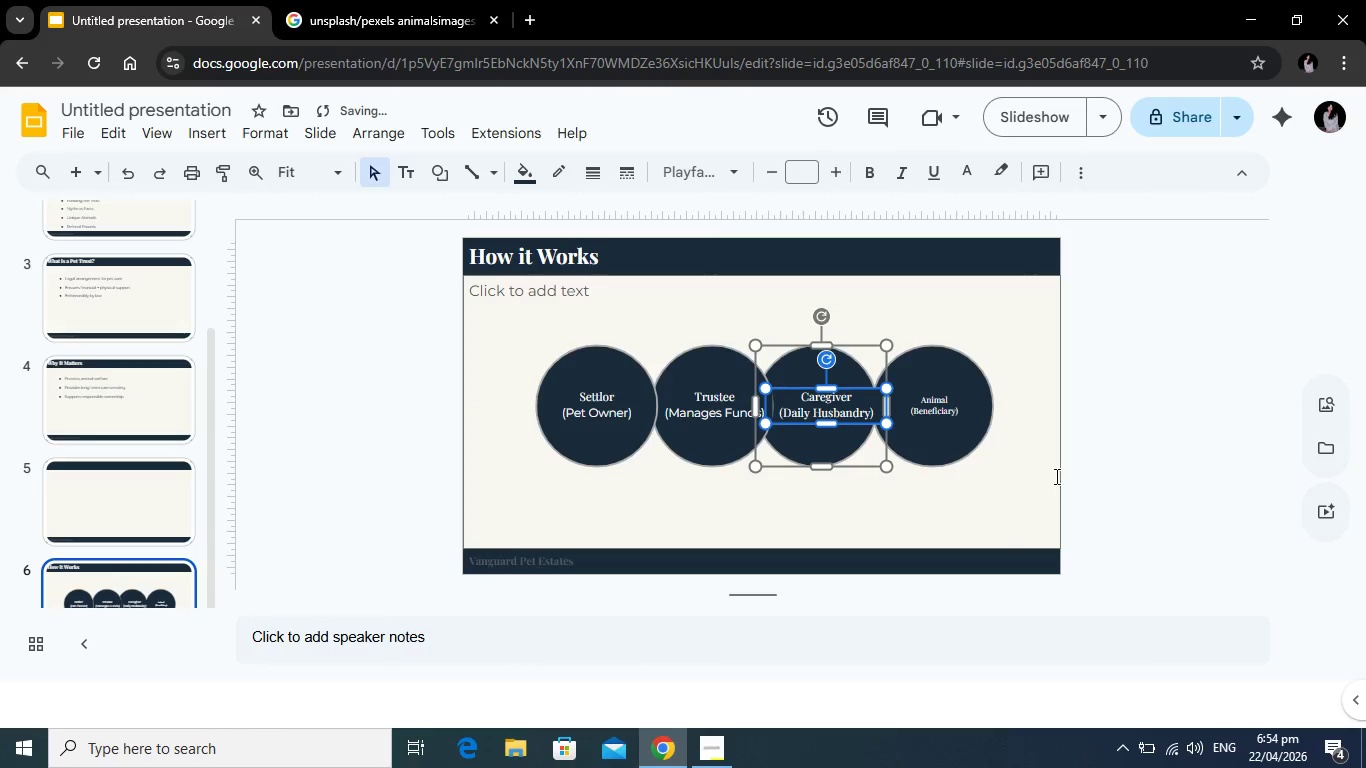 
left_click([1127, 439])
 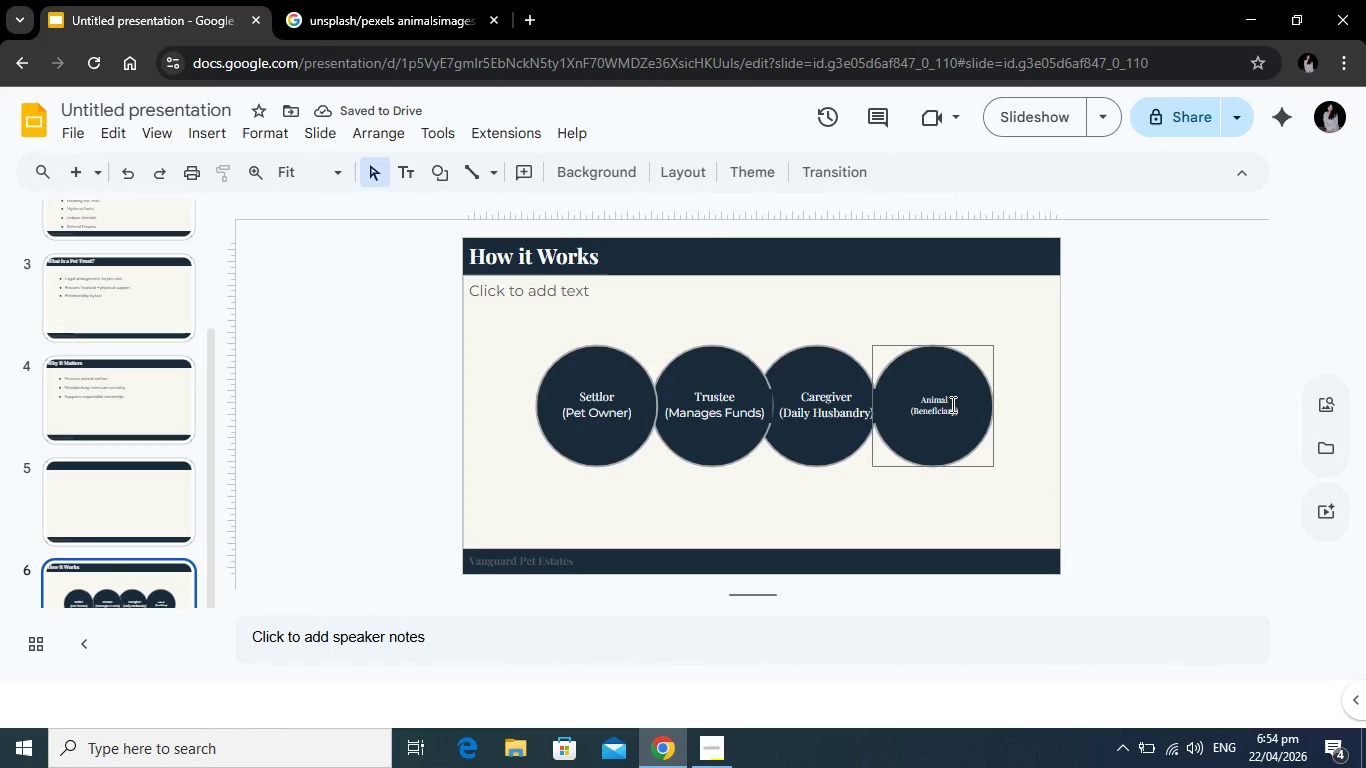 
left_click([951, 404])
 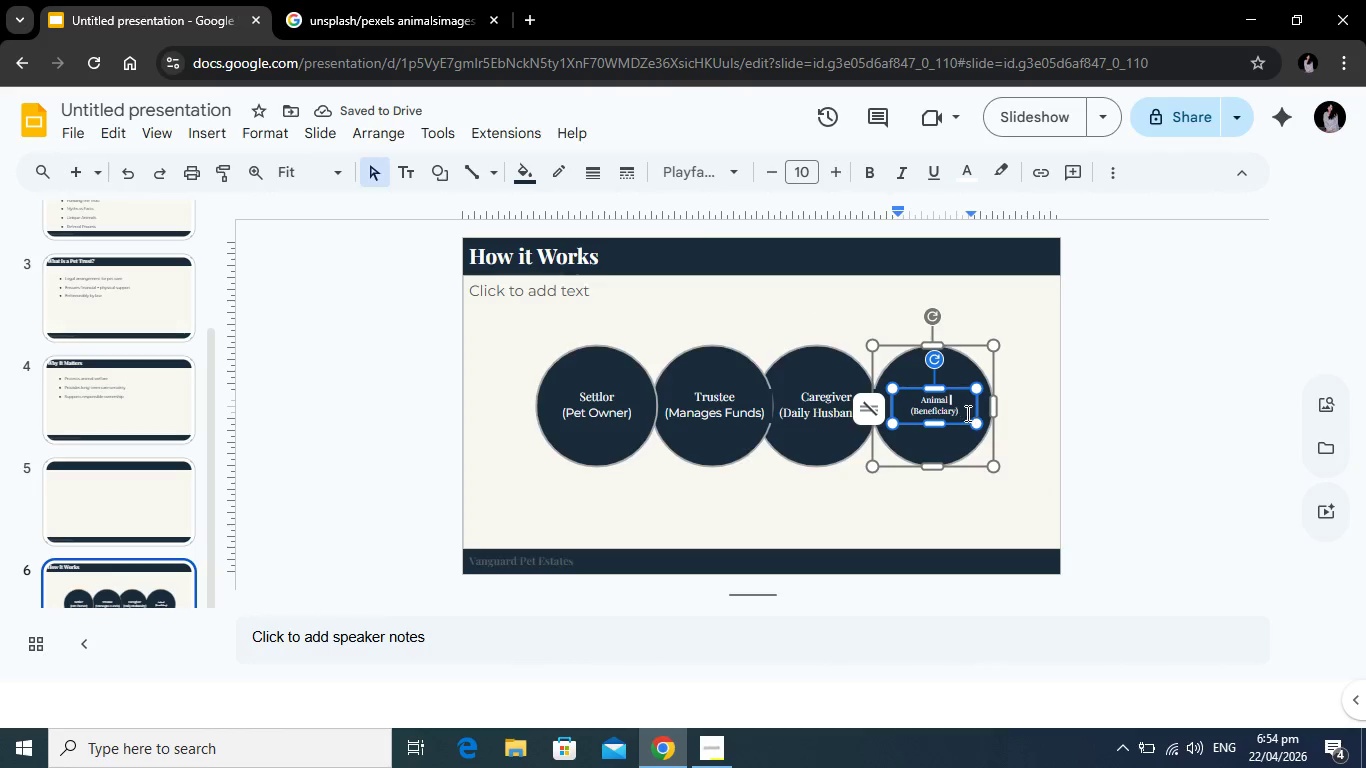 
left_click_drag(start_coordinate=[964, 413], to_coordinate=[910, 401])
 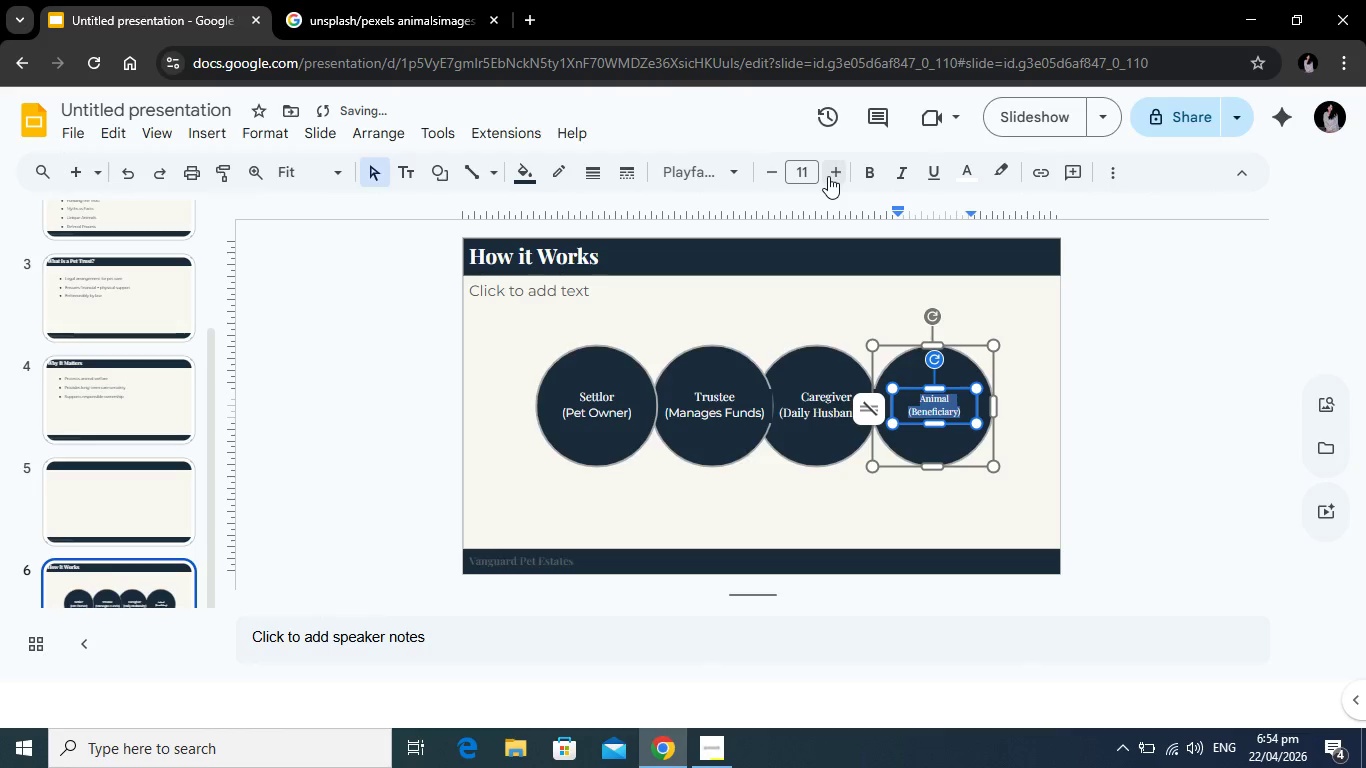 
double_click([828, 176])
 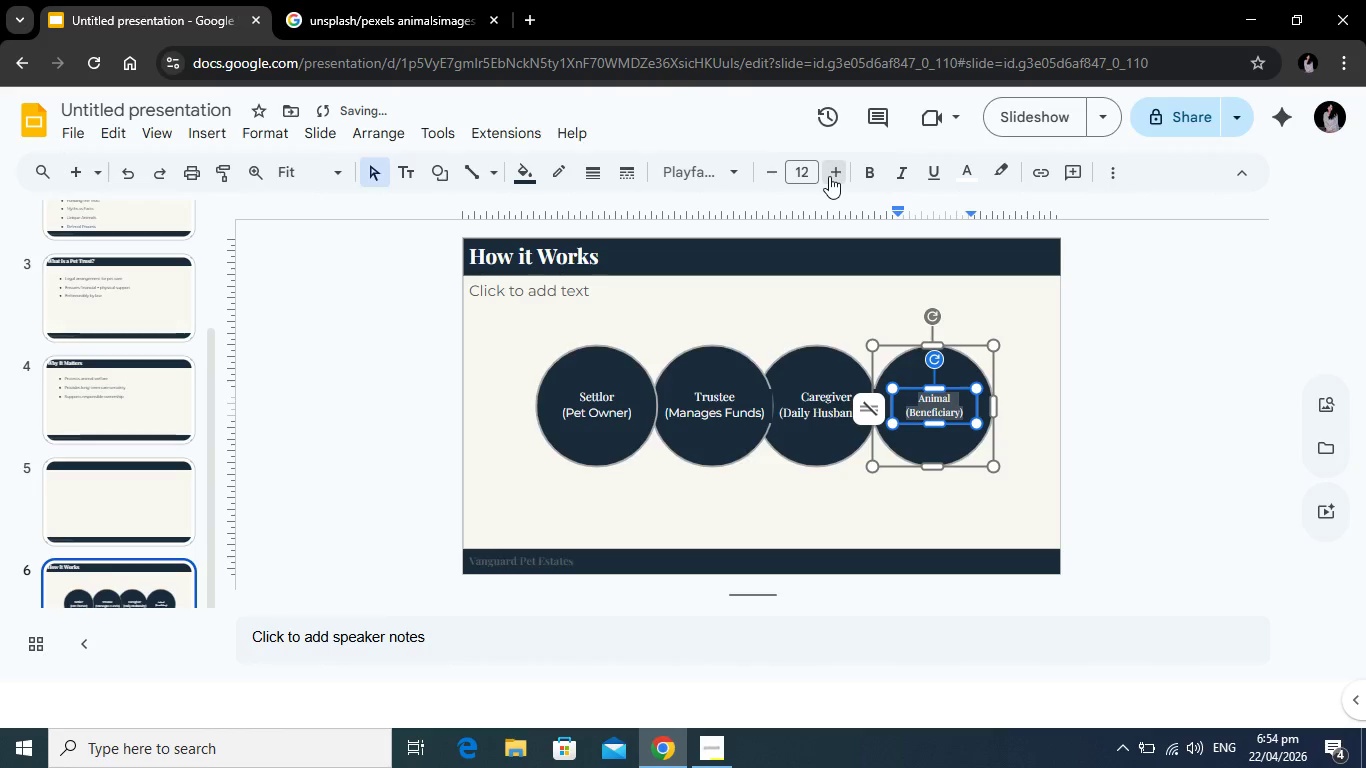 
triple_click([829, 176])
 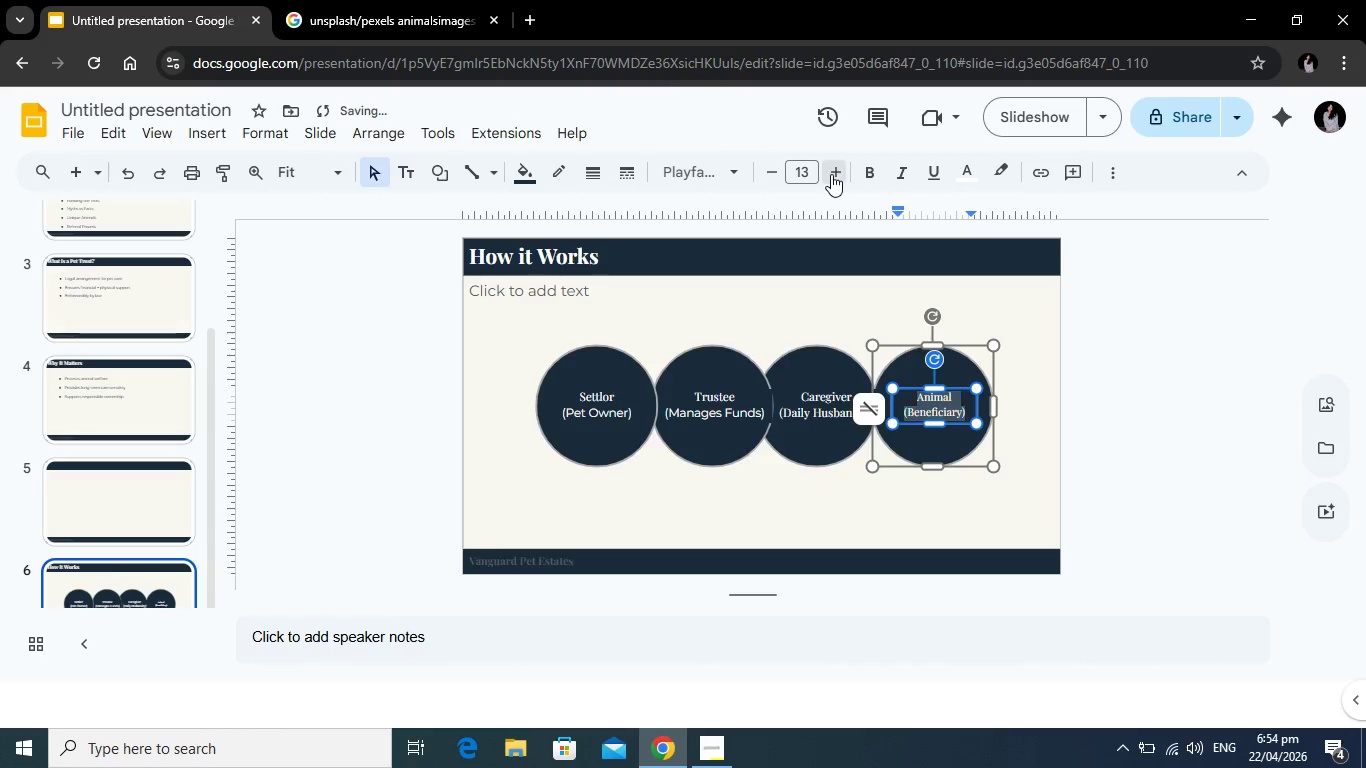 
left_click([831, 174])
 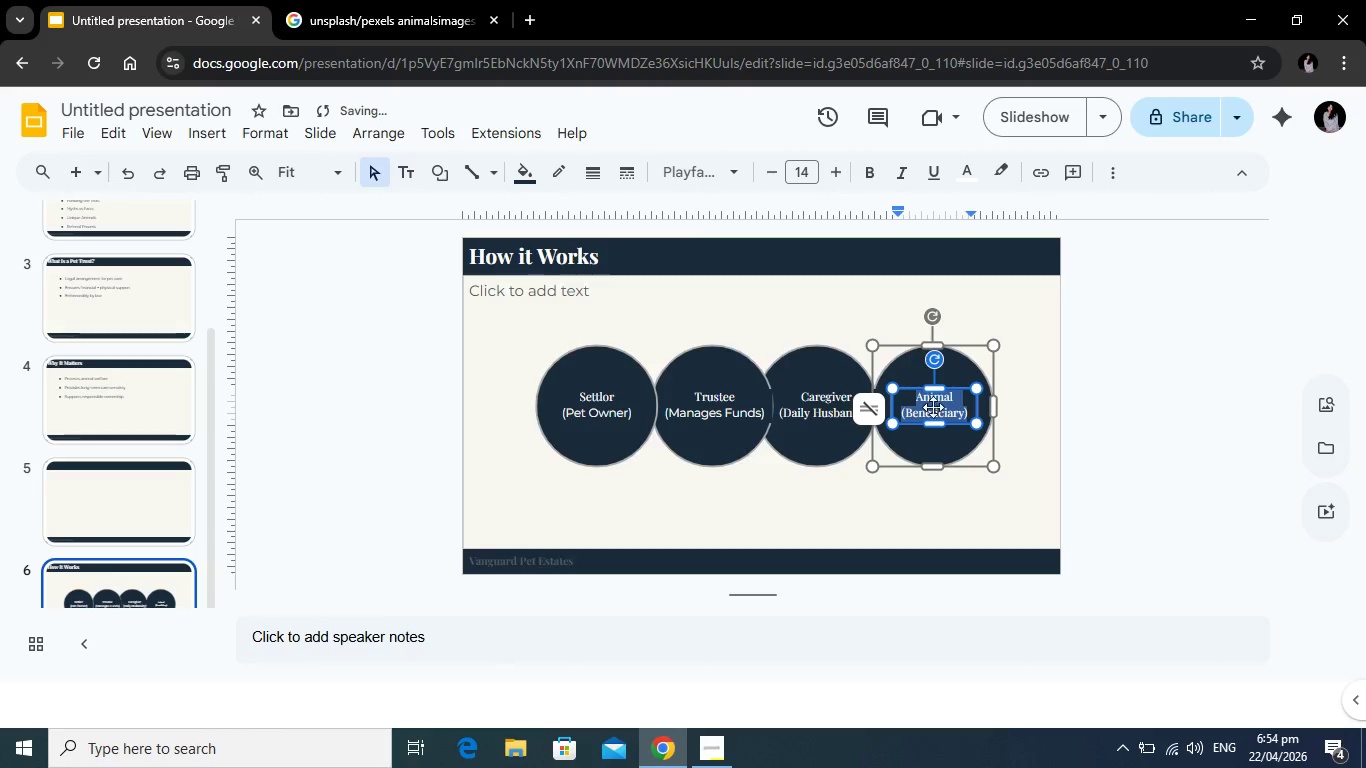 
left_click([933, 415])
 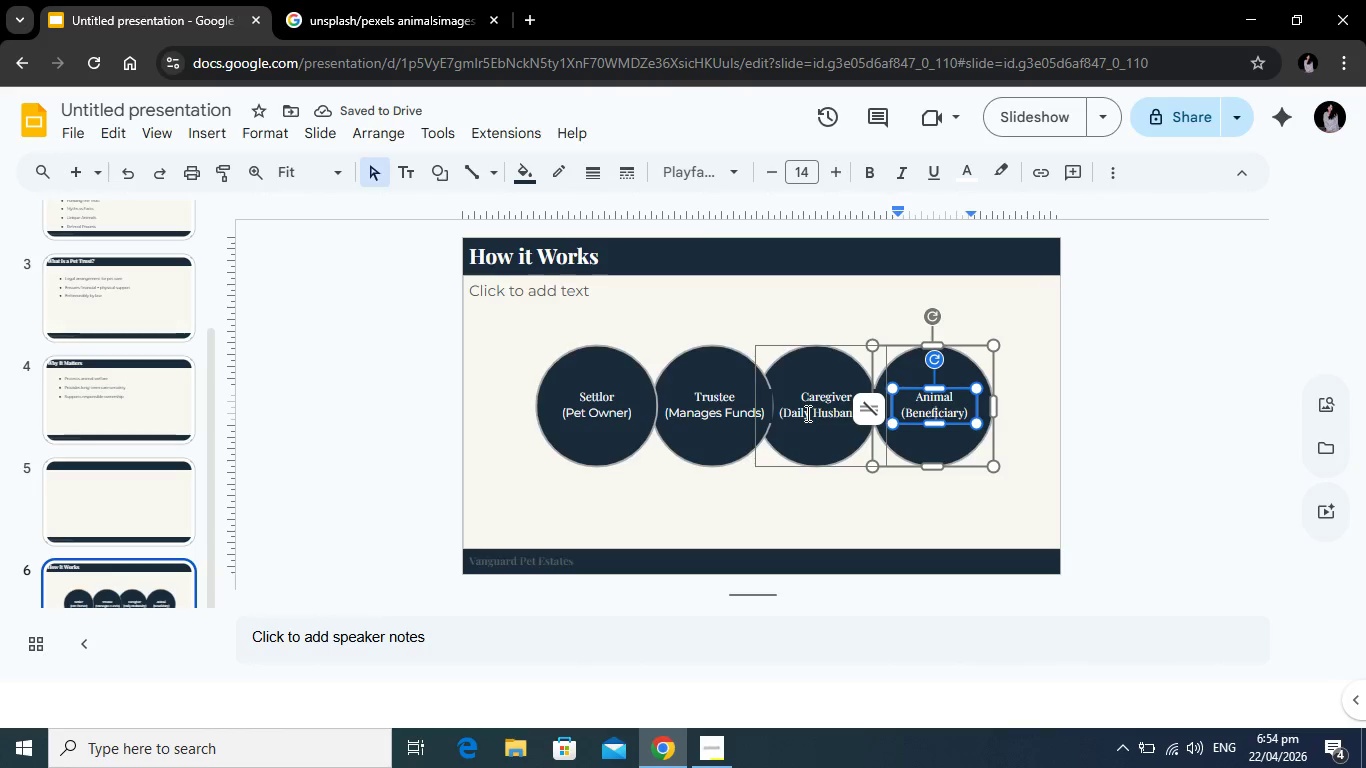 
left_click([806, 413])
 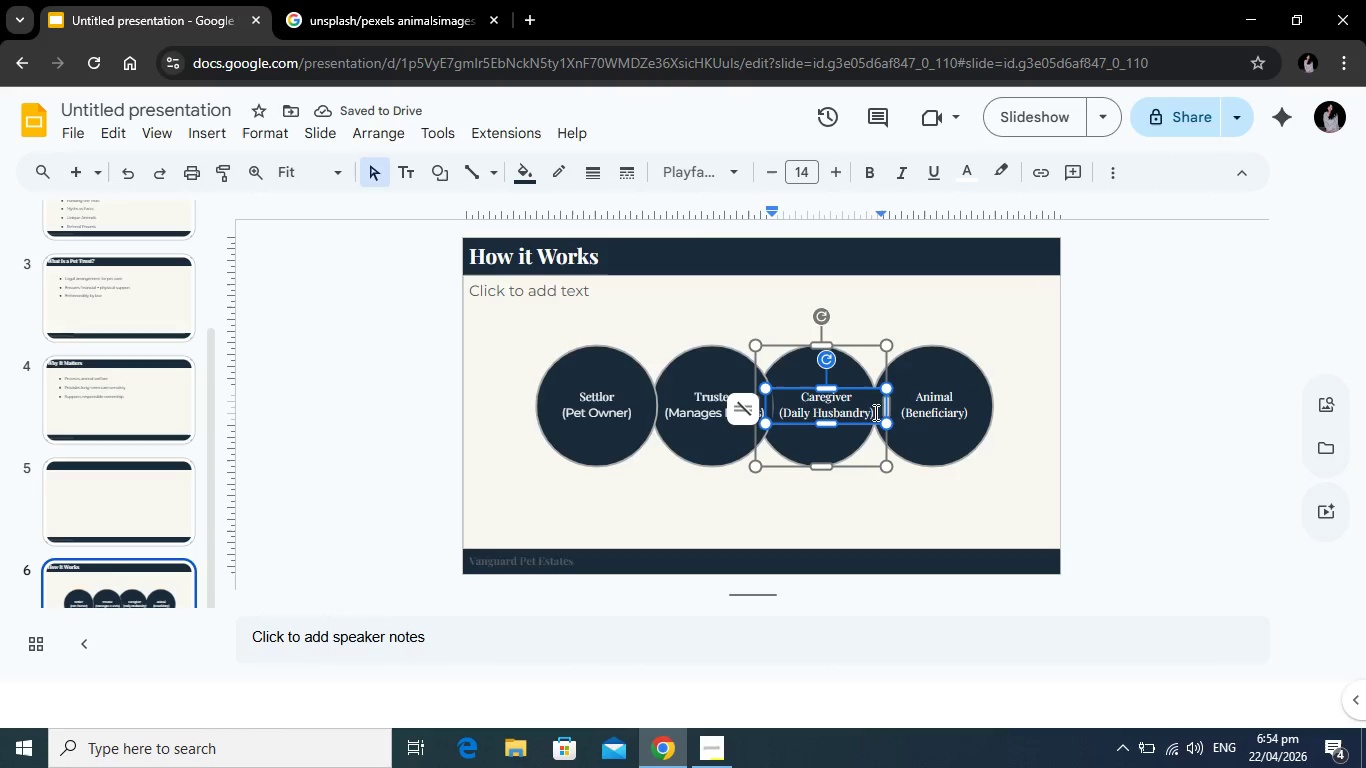 
left_click_drag(start_coordinate=[874, 412], to_coordinate=[764, 414])
 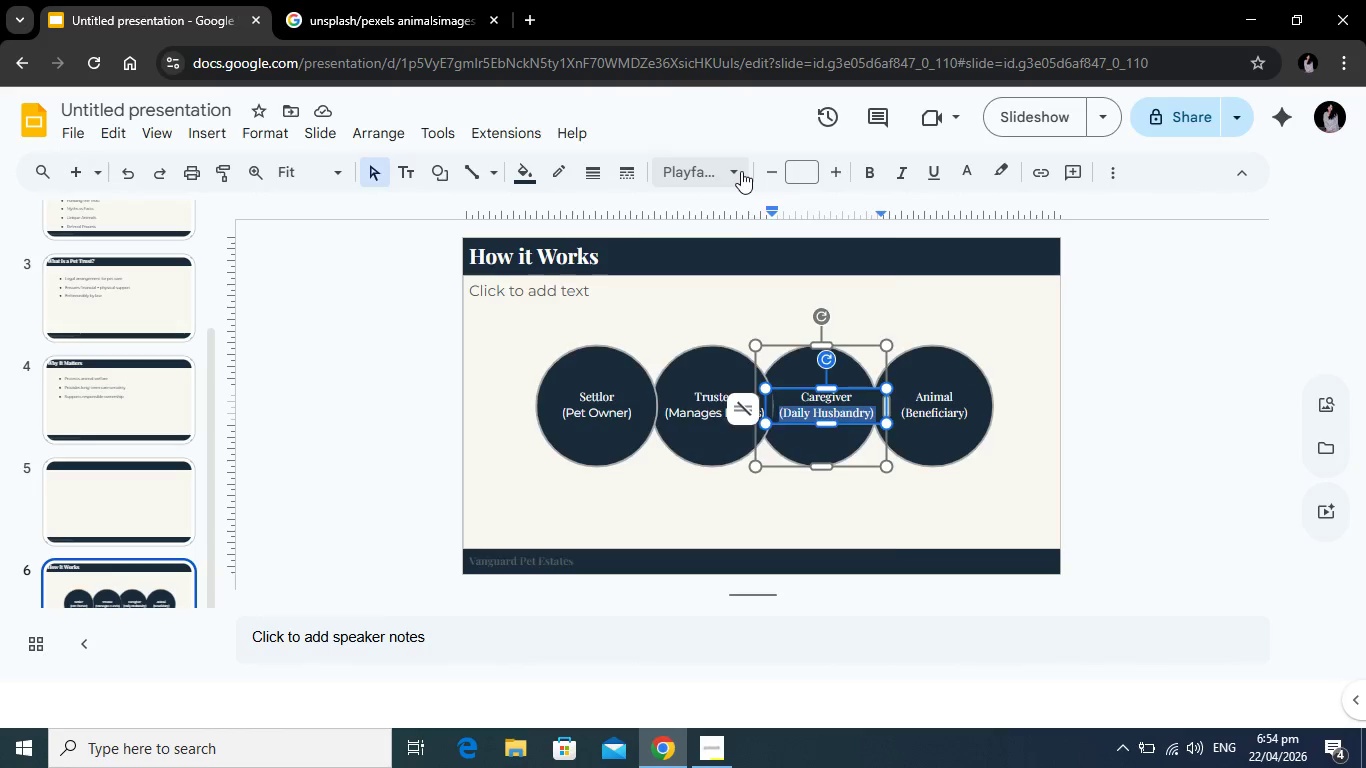 
left_click([741, 171])
 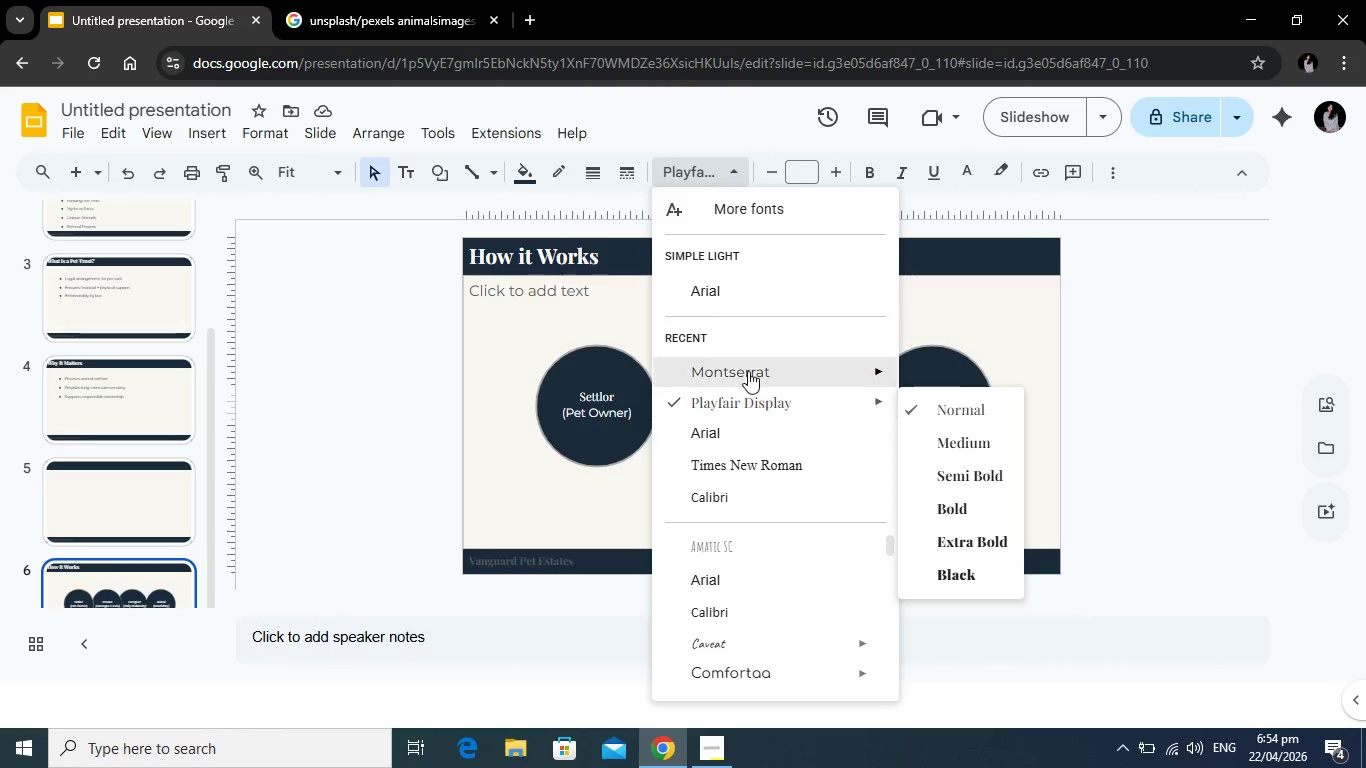 
left_click([748, 371])
 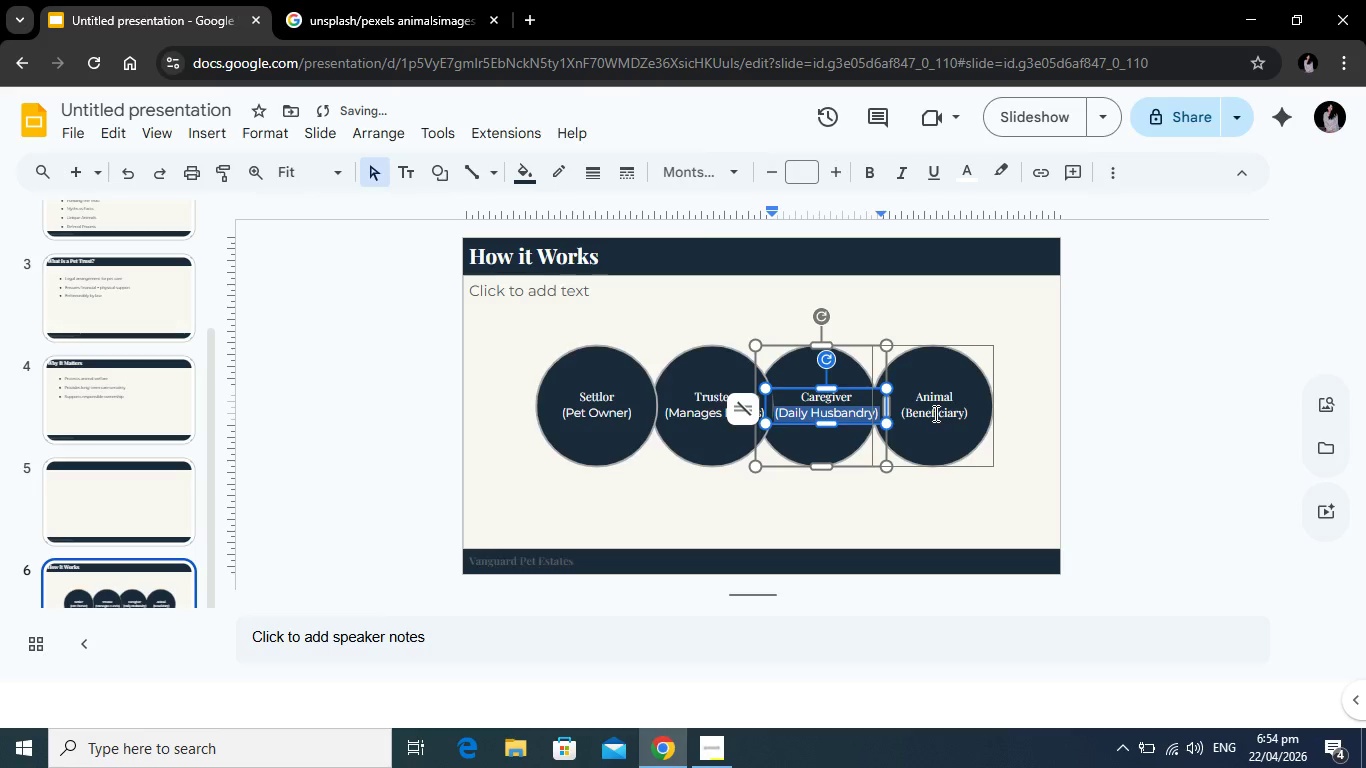 
left_click([934, 413])
 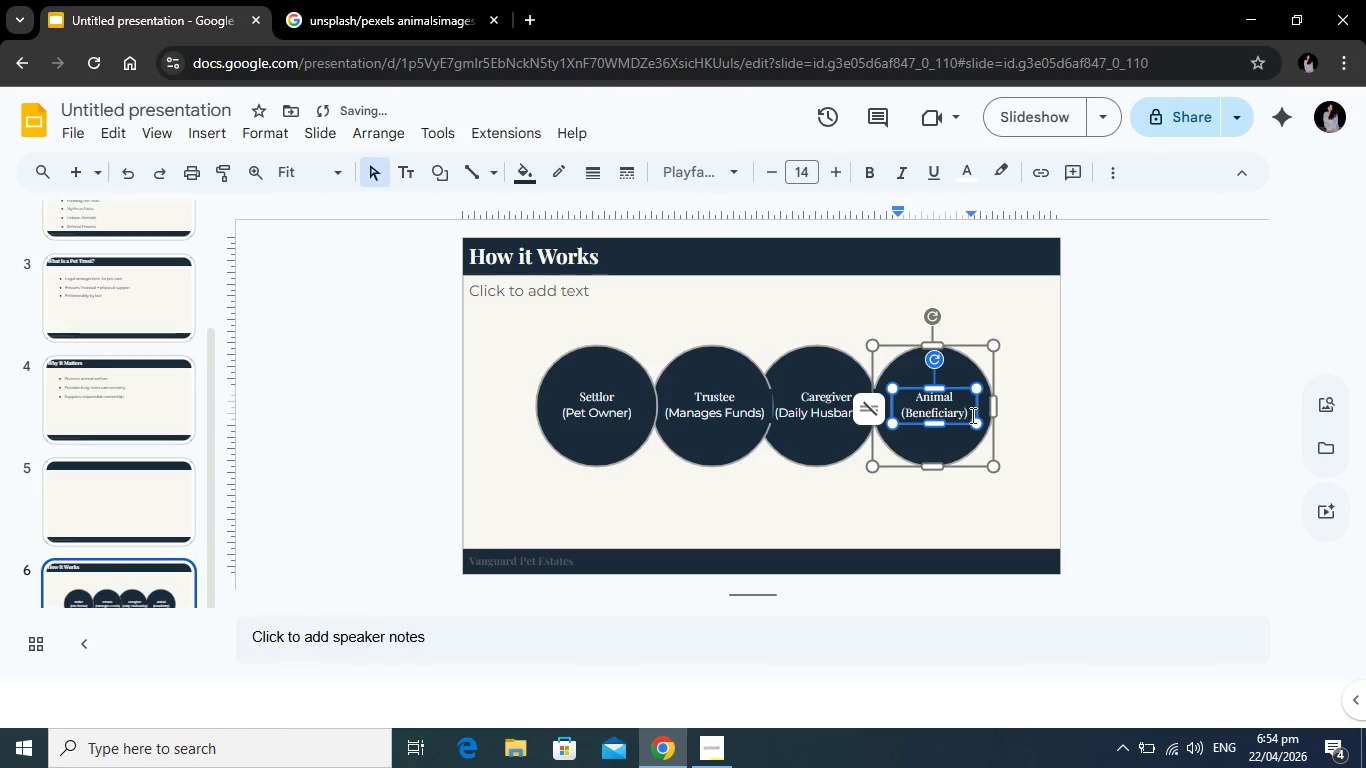 
left_click_drag(start_coordinate=[971, 415], to_coordinate=[892, 412])
 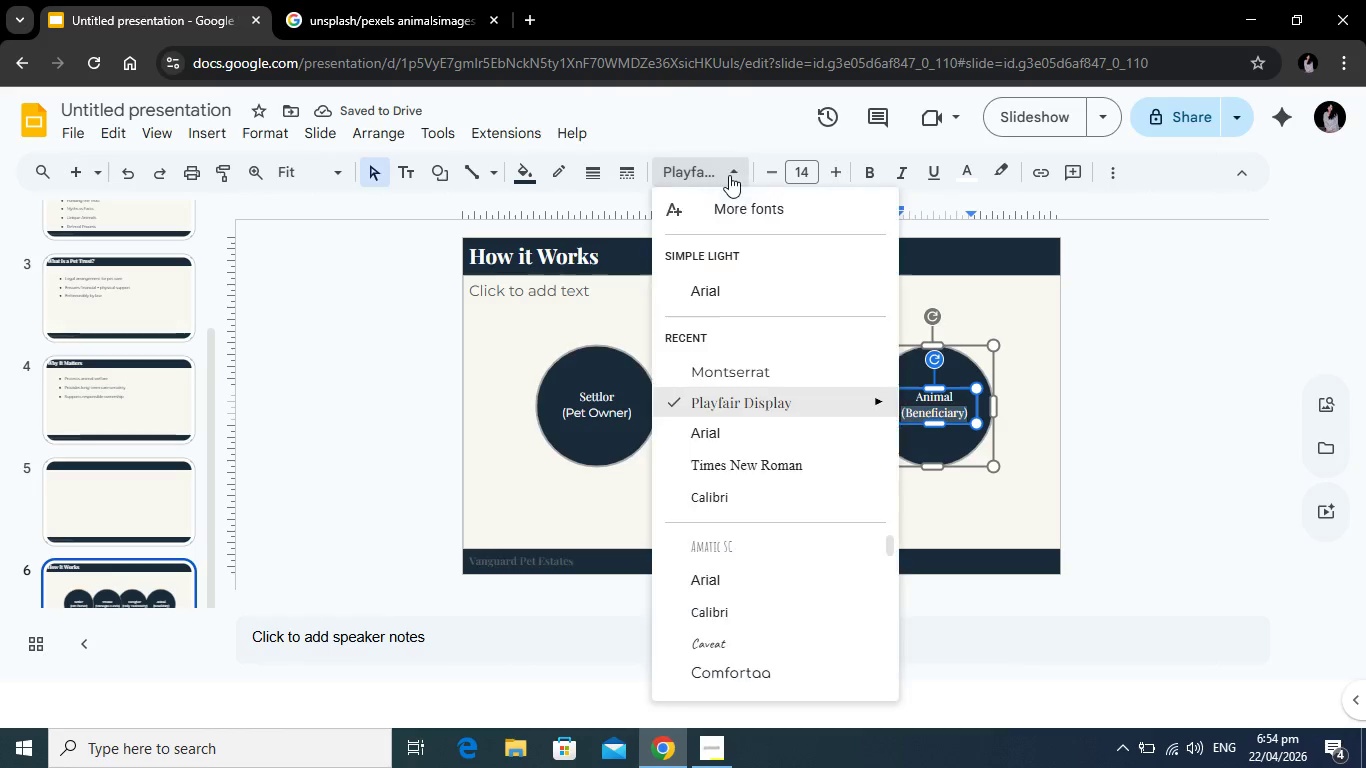 
left_click([729, 175])
 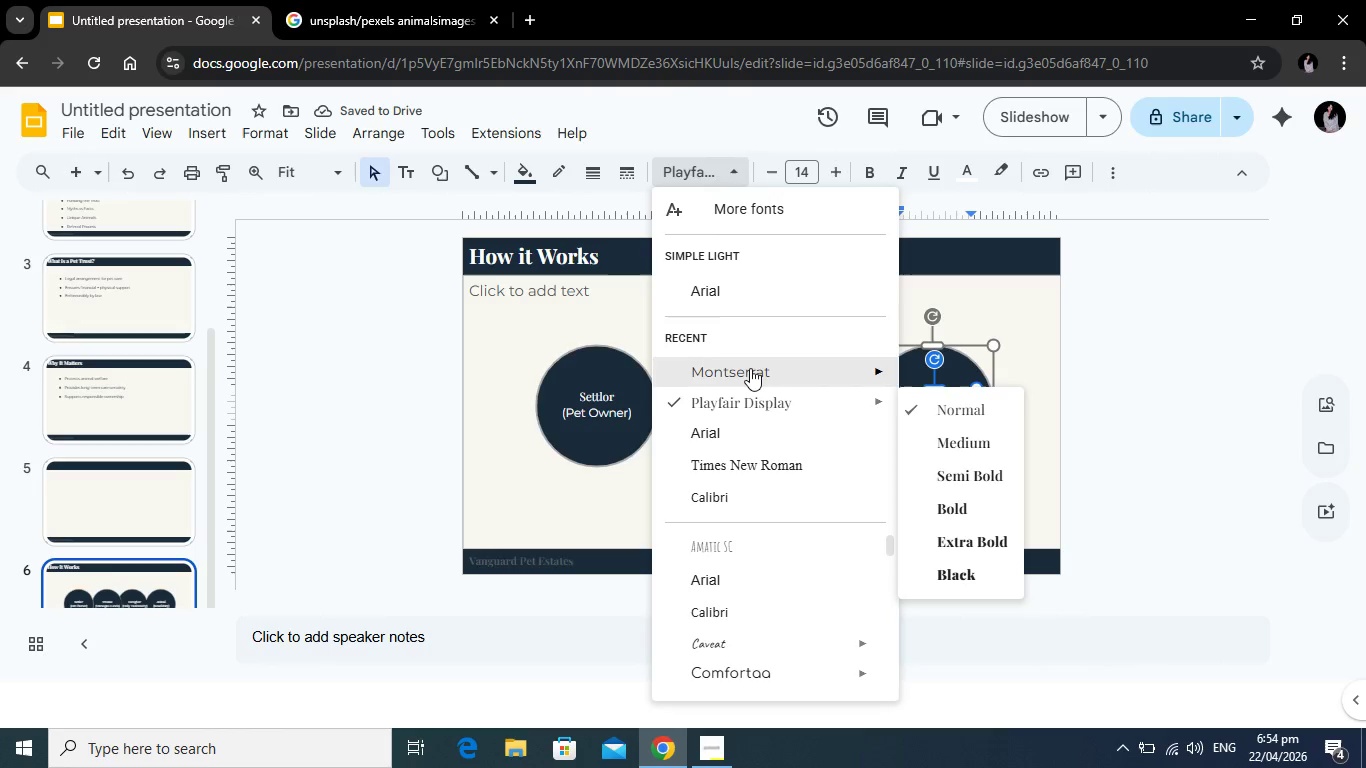 
left_click([750, 368])
 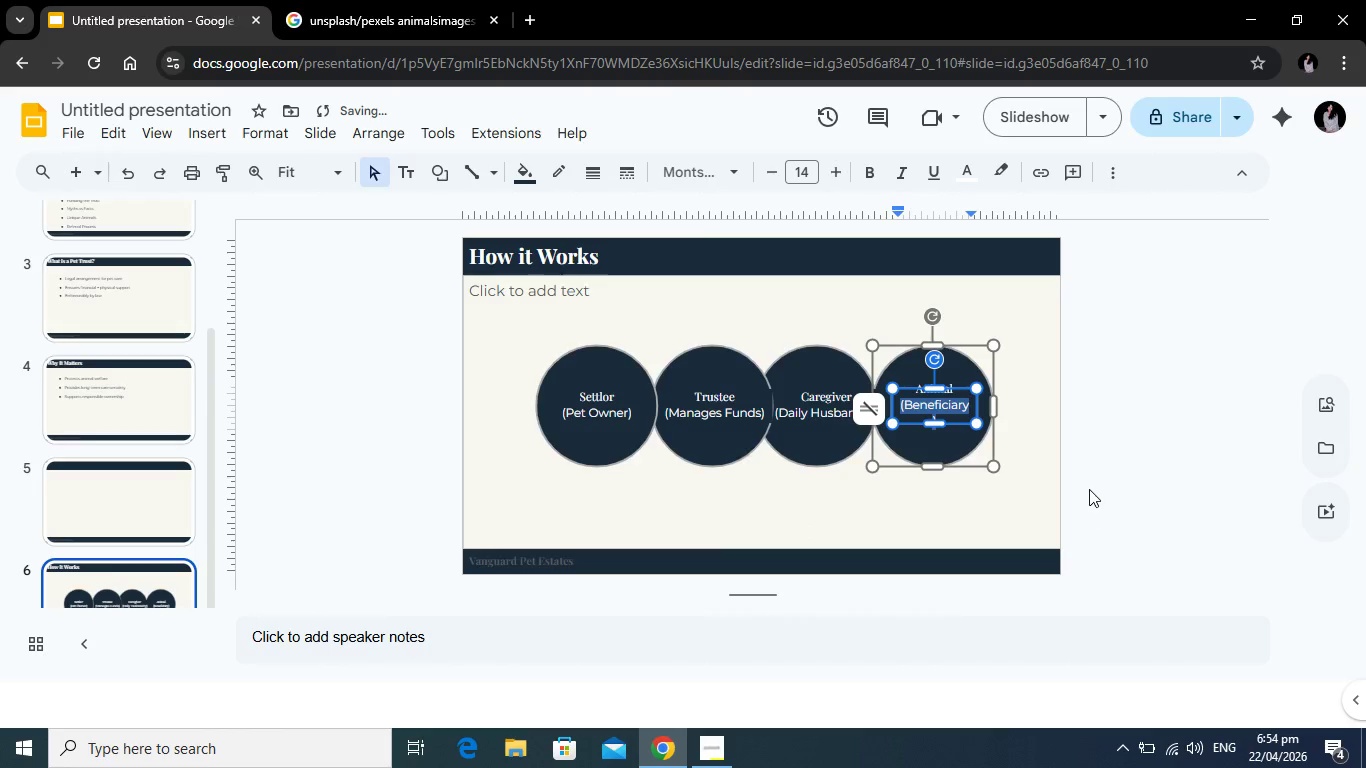 
left_click([1121, 459])
 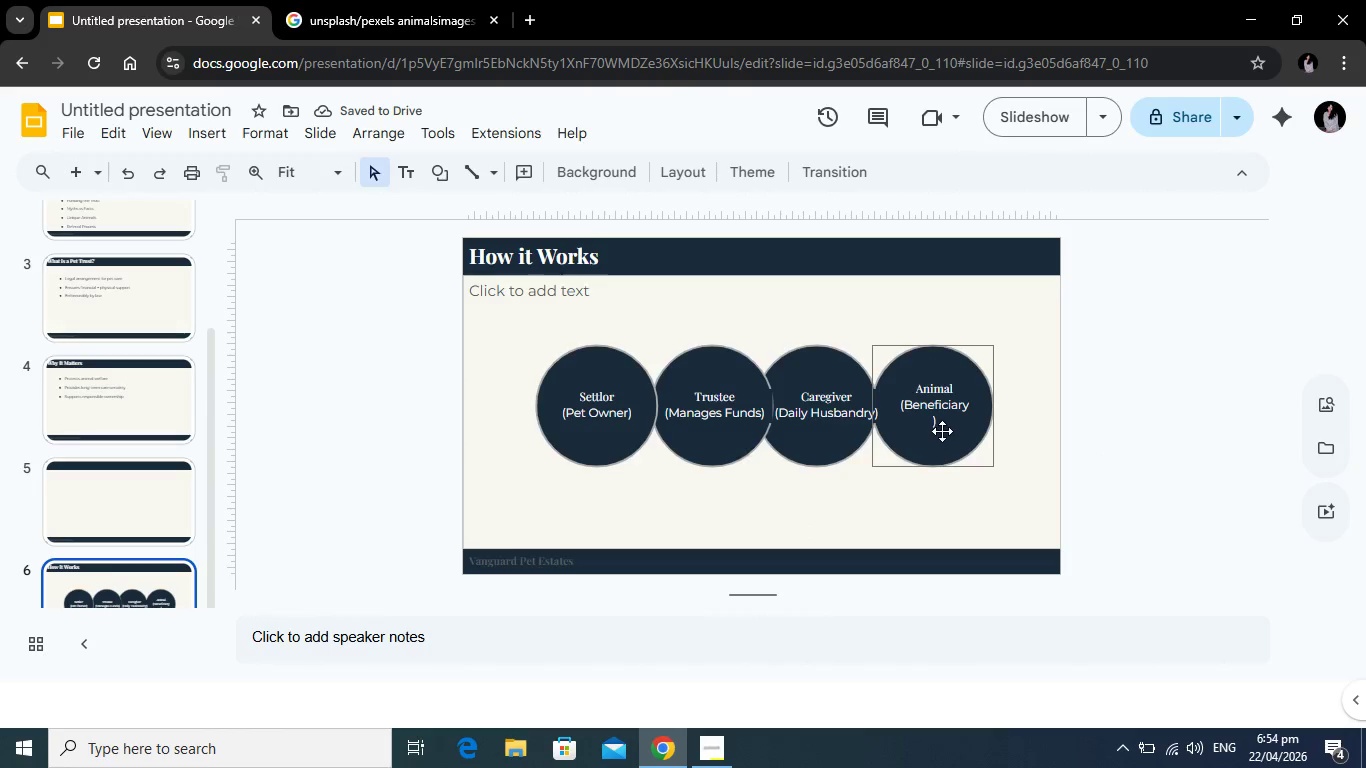 
left_click([929, 420])
 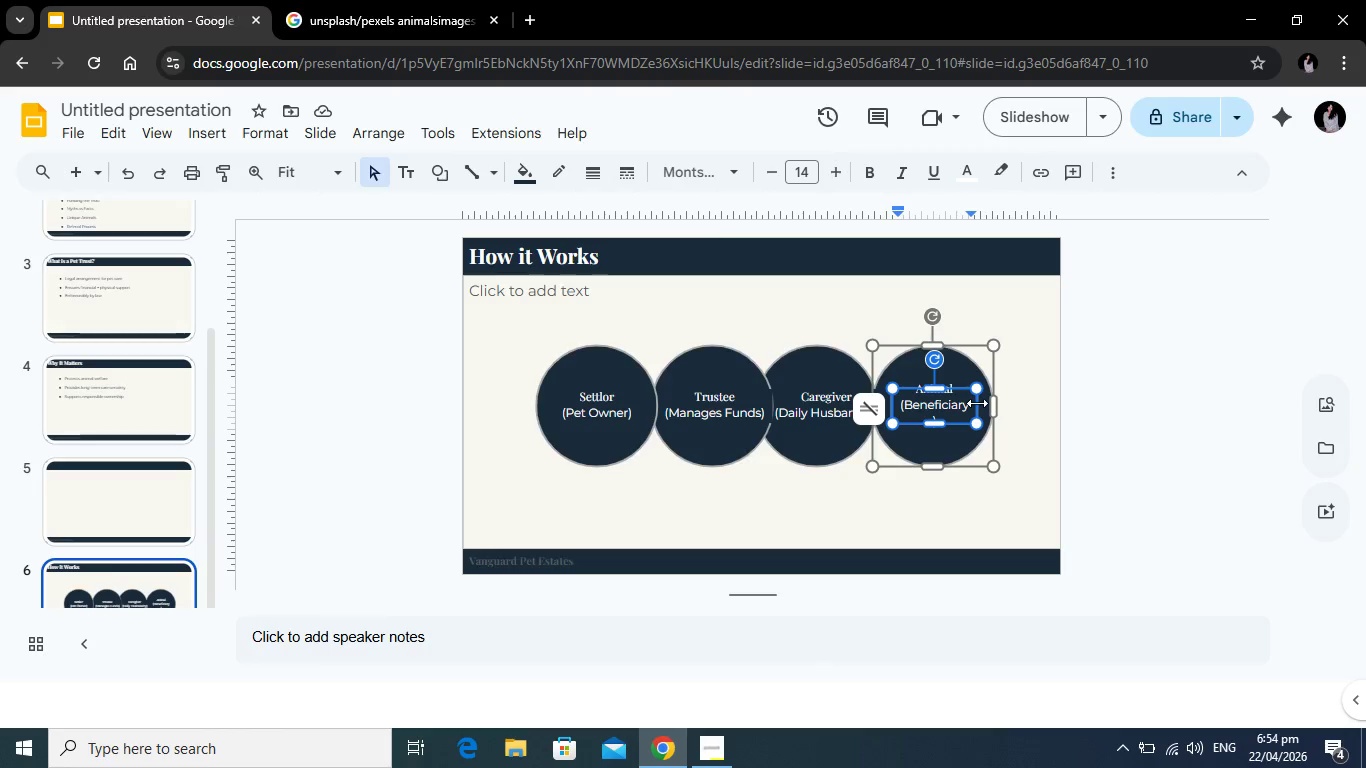 
left_click_drag(start_coordinate=[977, 403], to_coordinate=[987, 403])
 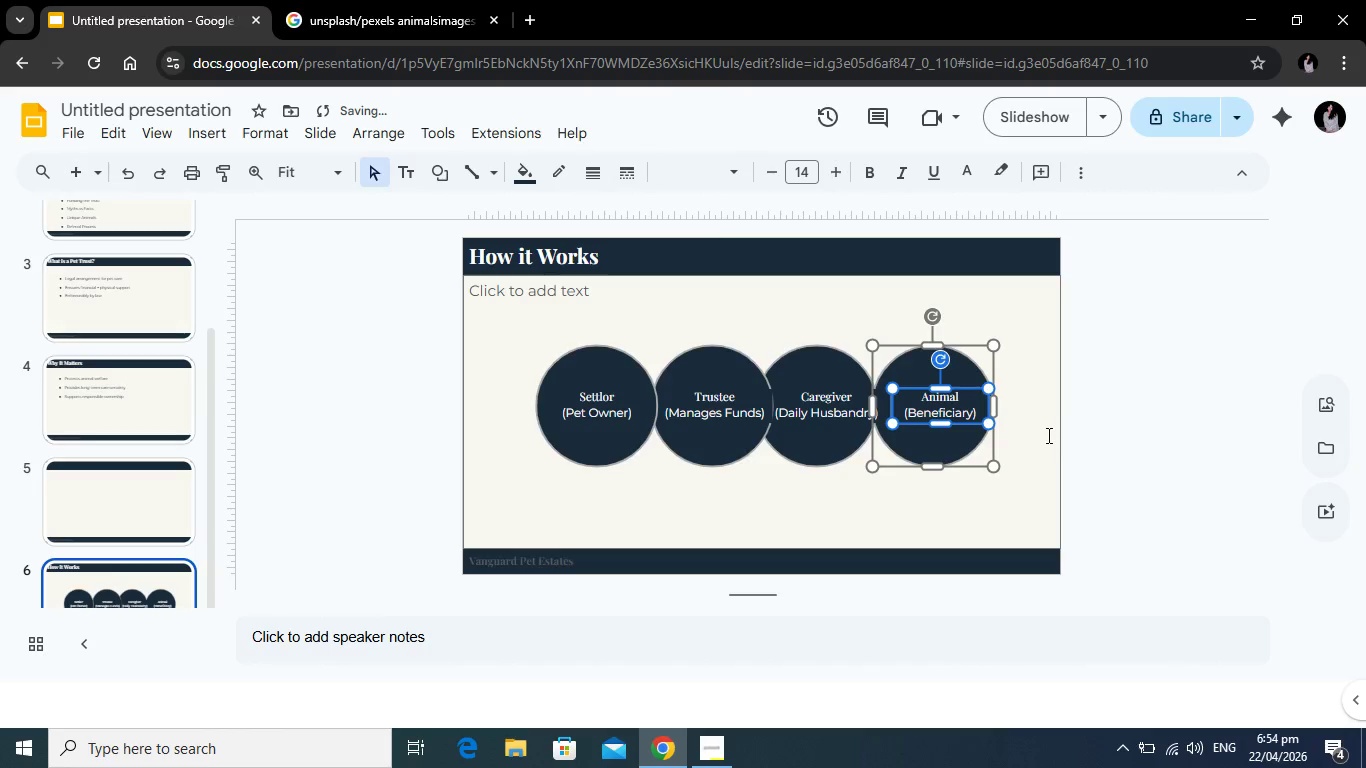 
left_click([1047, 435])
 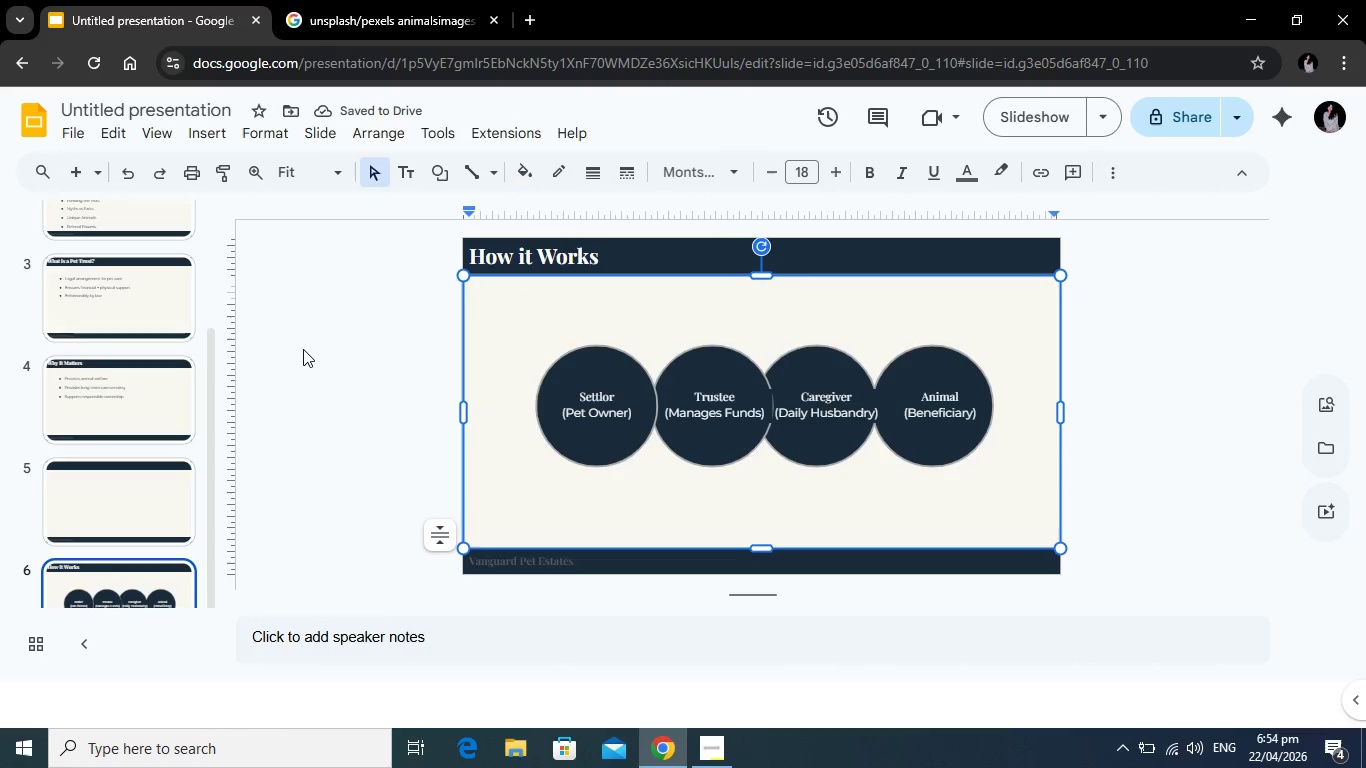 
scroll: coordinate [103, 430], scroll_direction: down, amount: 2.0
 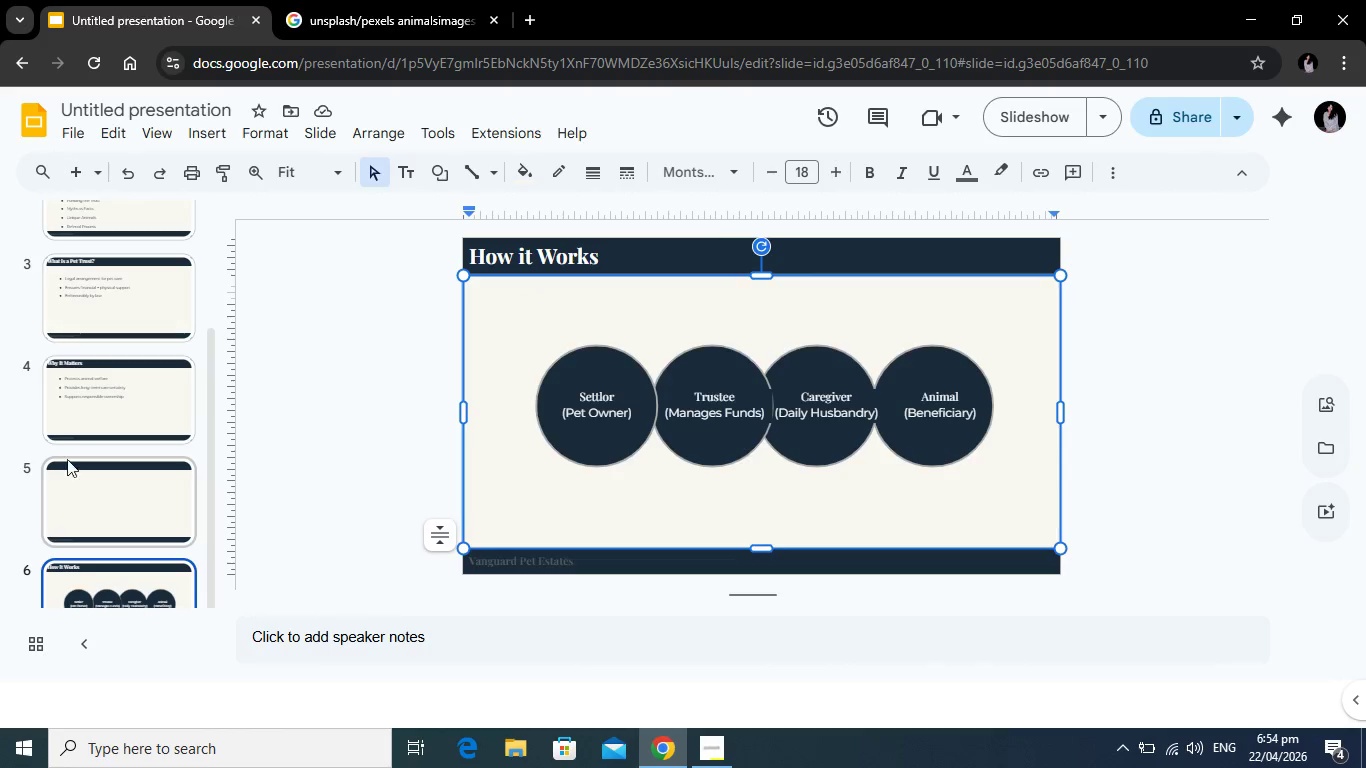 
wait(8.44)
 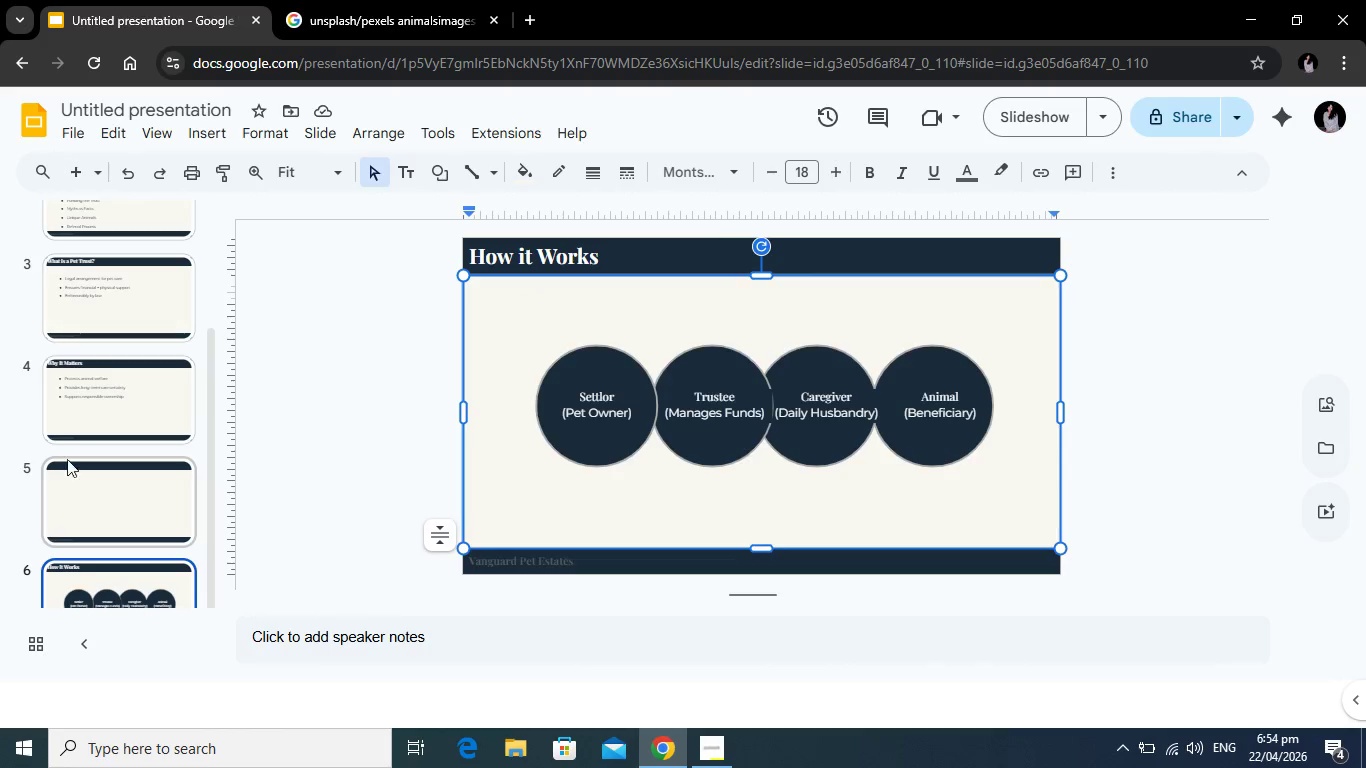 
left_click_drag(start_coordinate=[118, 580], to_coordinate=[111, 448])
 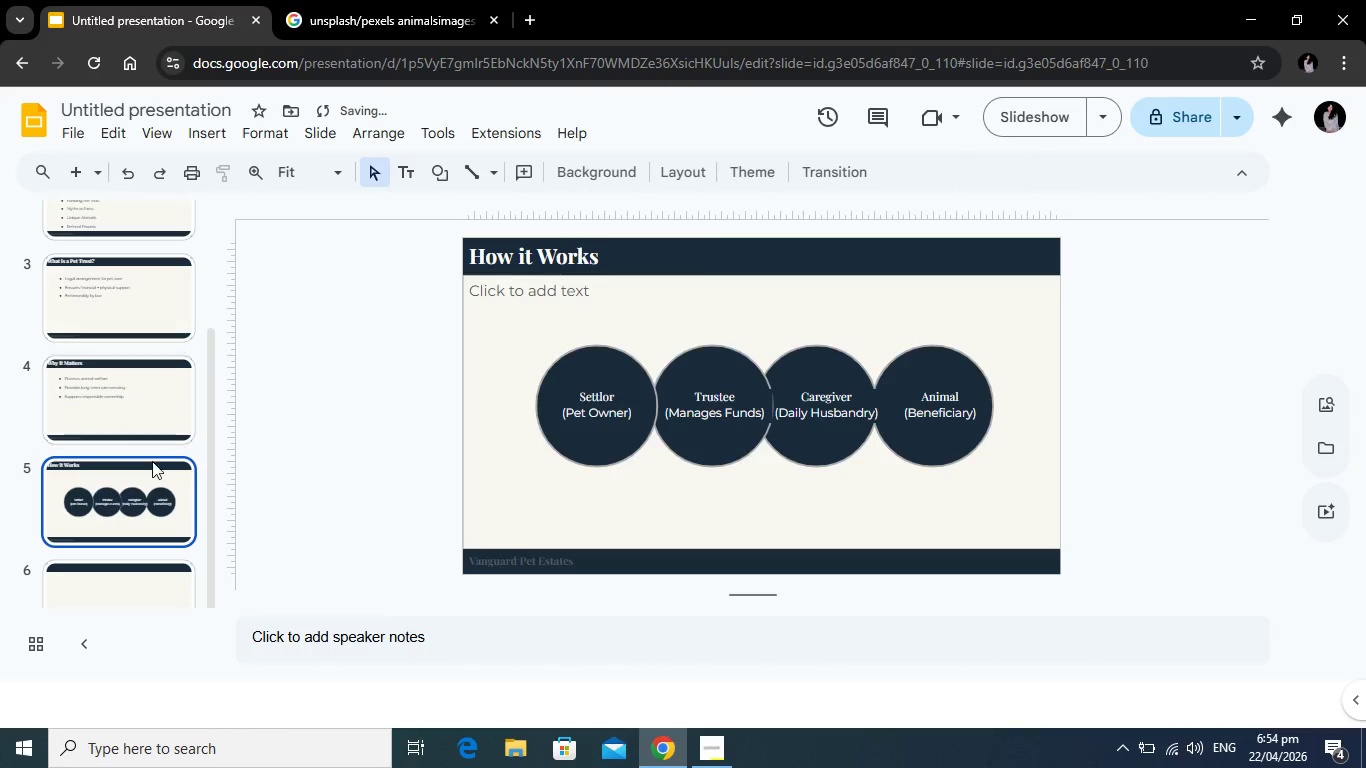 
scroll: coordinate [152, 465], scroll_direction: down, amount: 1.0
 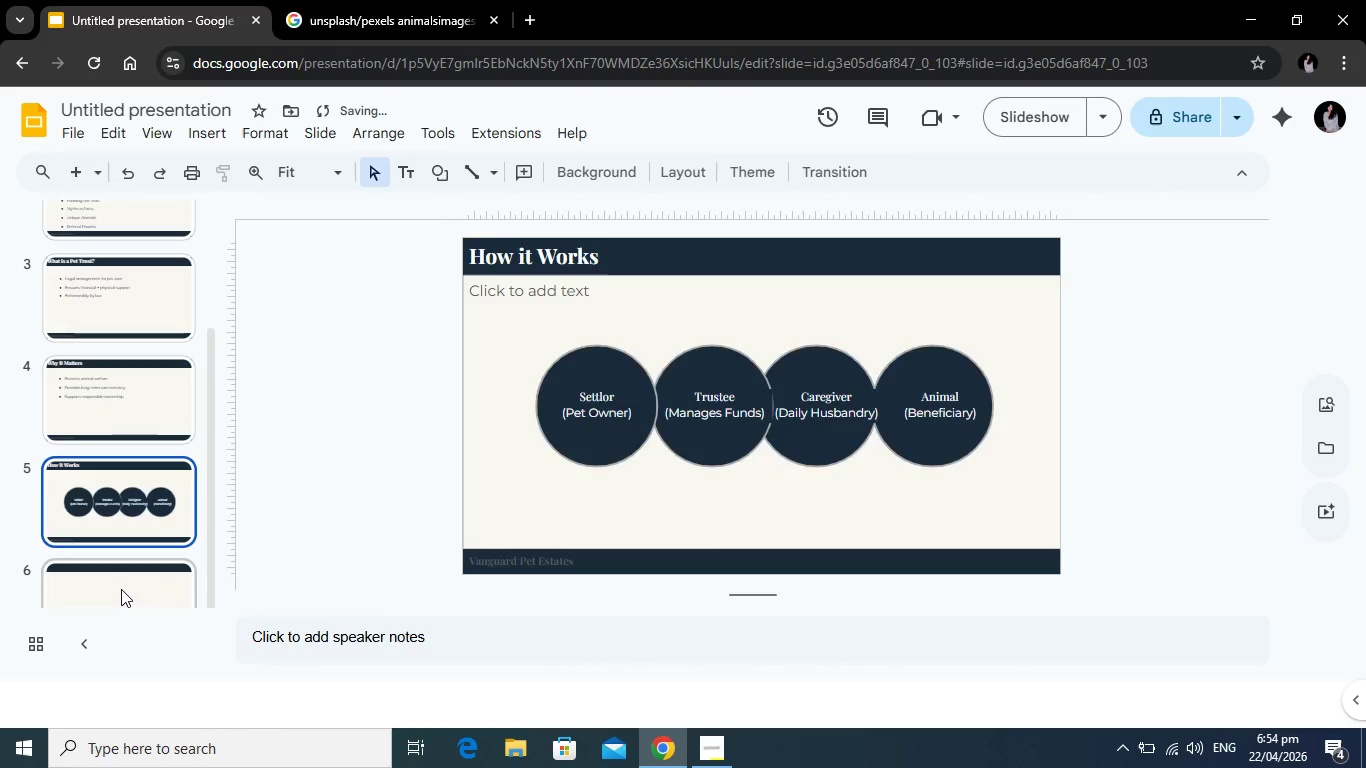 
left_click([121, 589])
 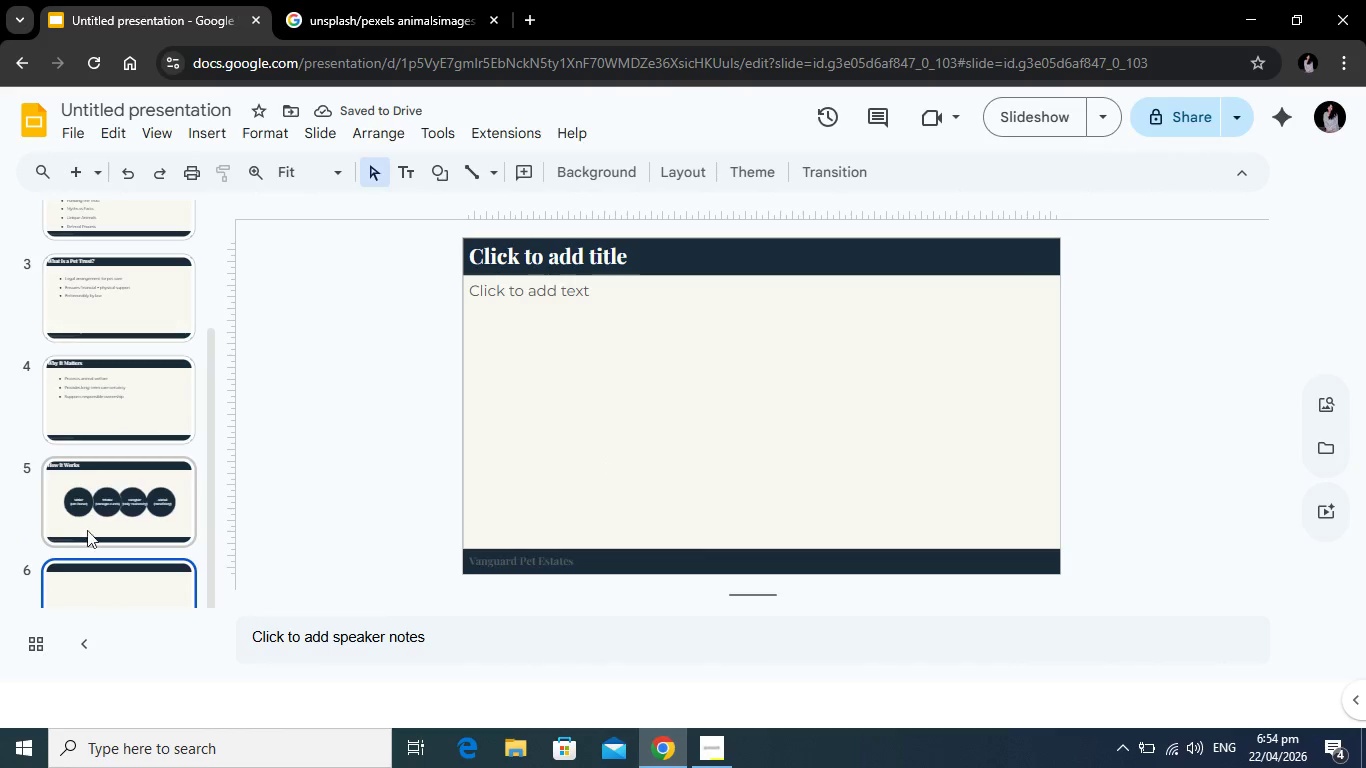 
left_click([87, 522])
 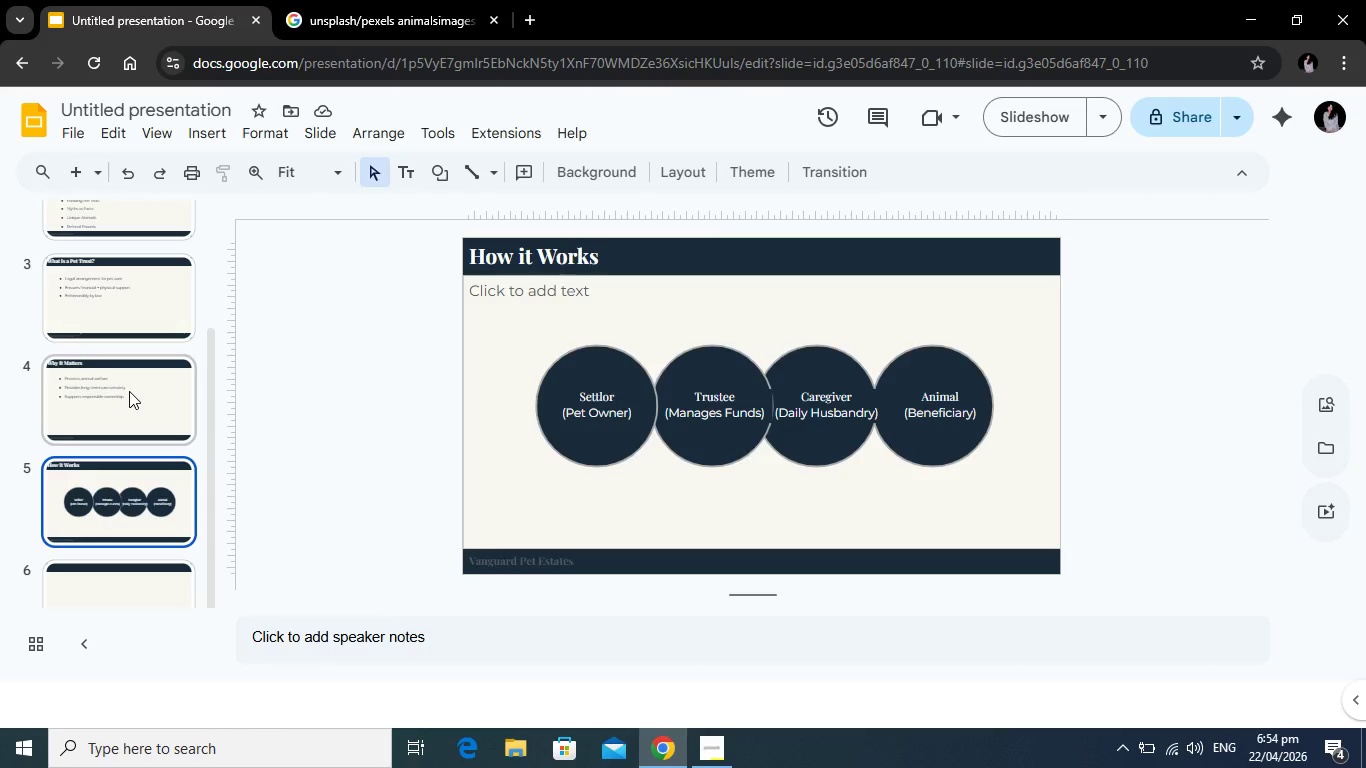 
left_click([129, 391])
 